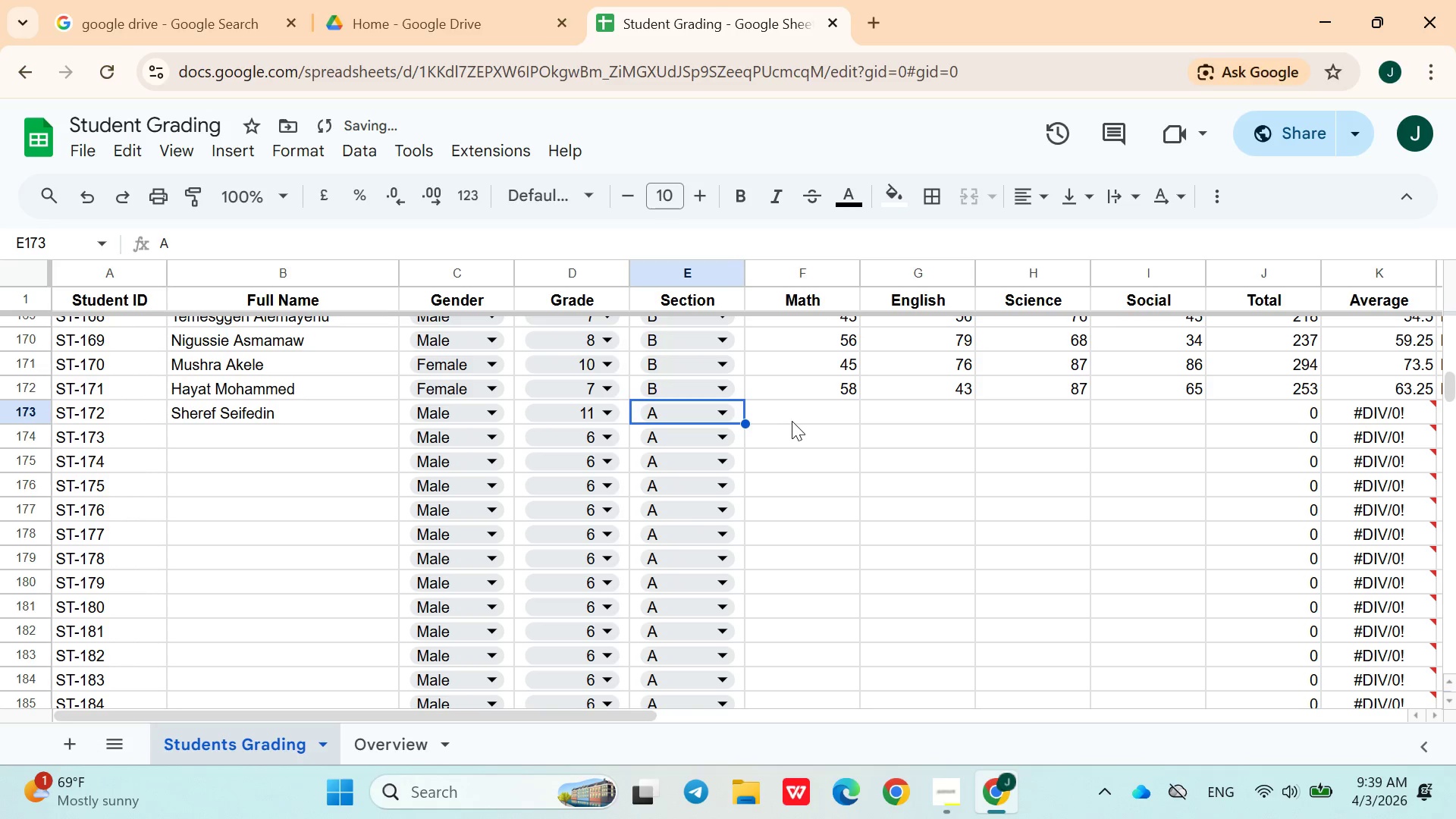 
left_click([795, 419])
 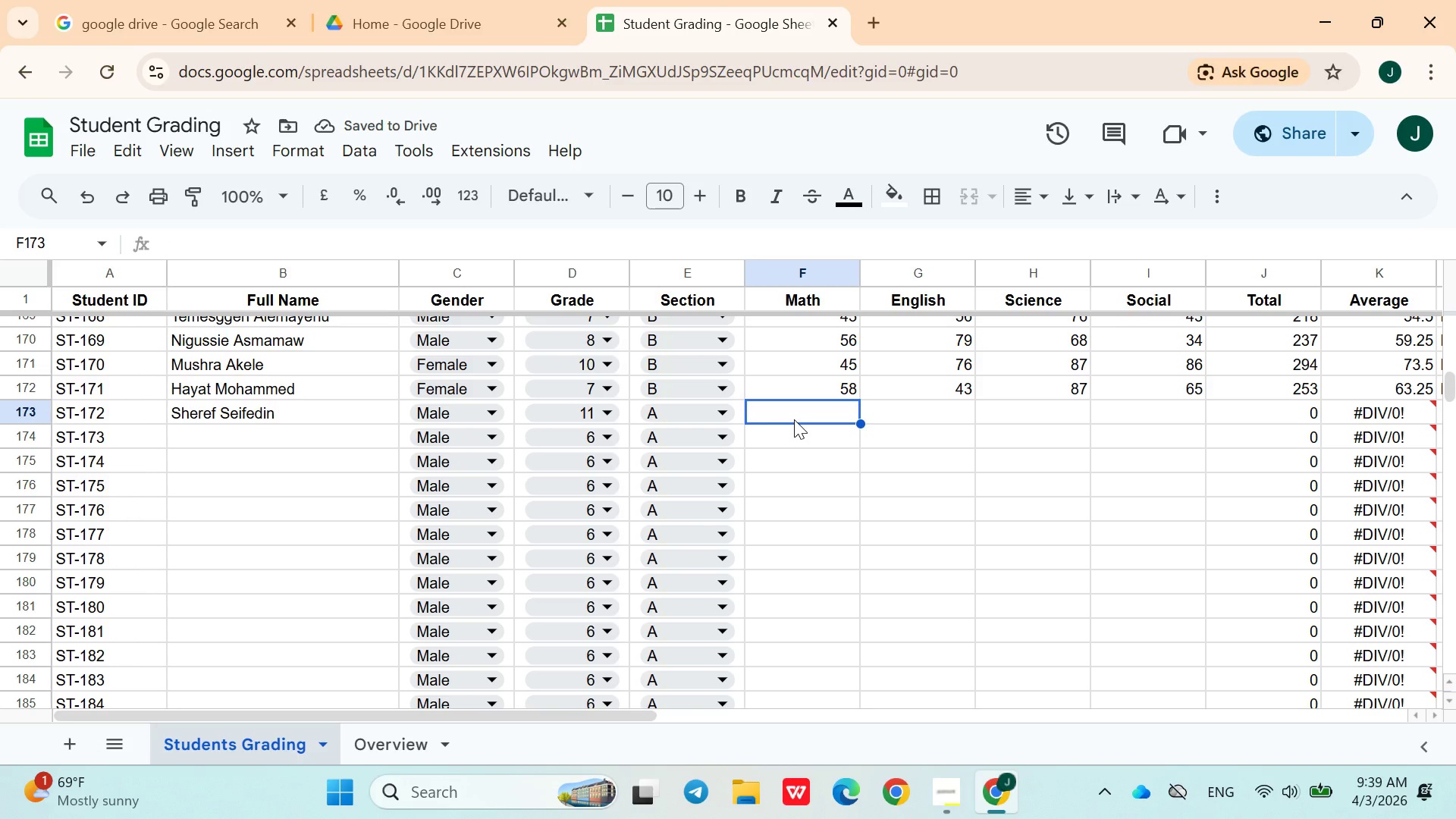 
type(34)
key(Backspace)
type(8)
 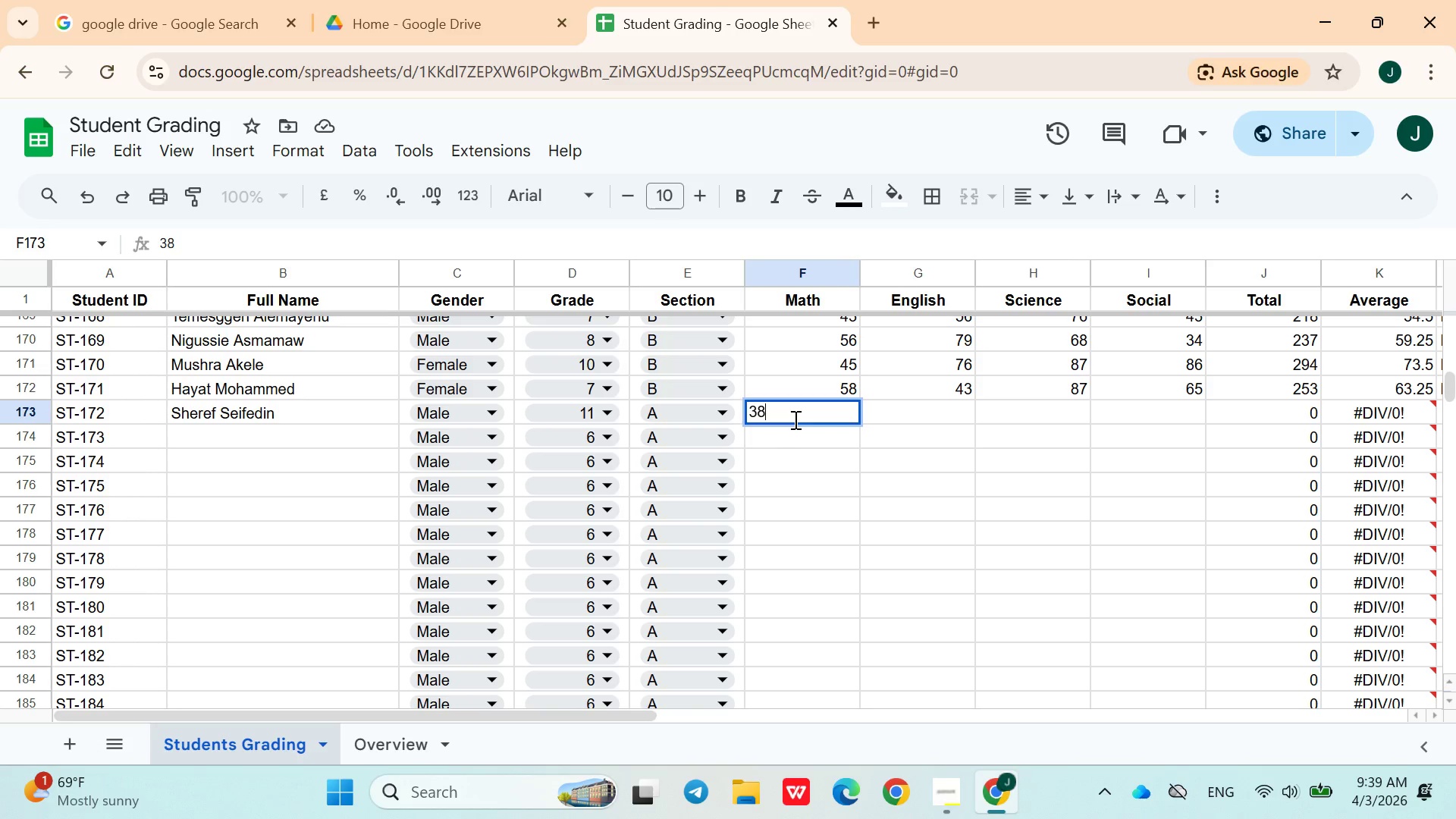 
key(ArrowRight)
 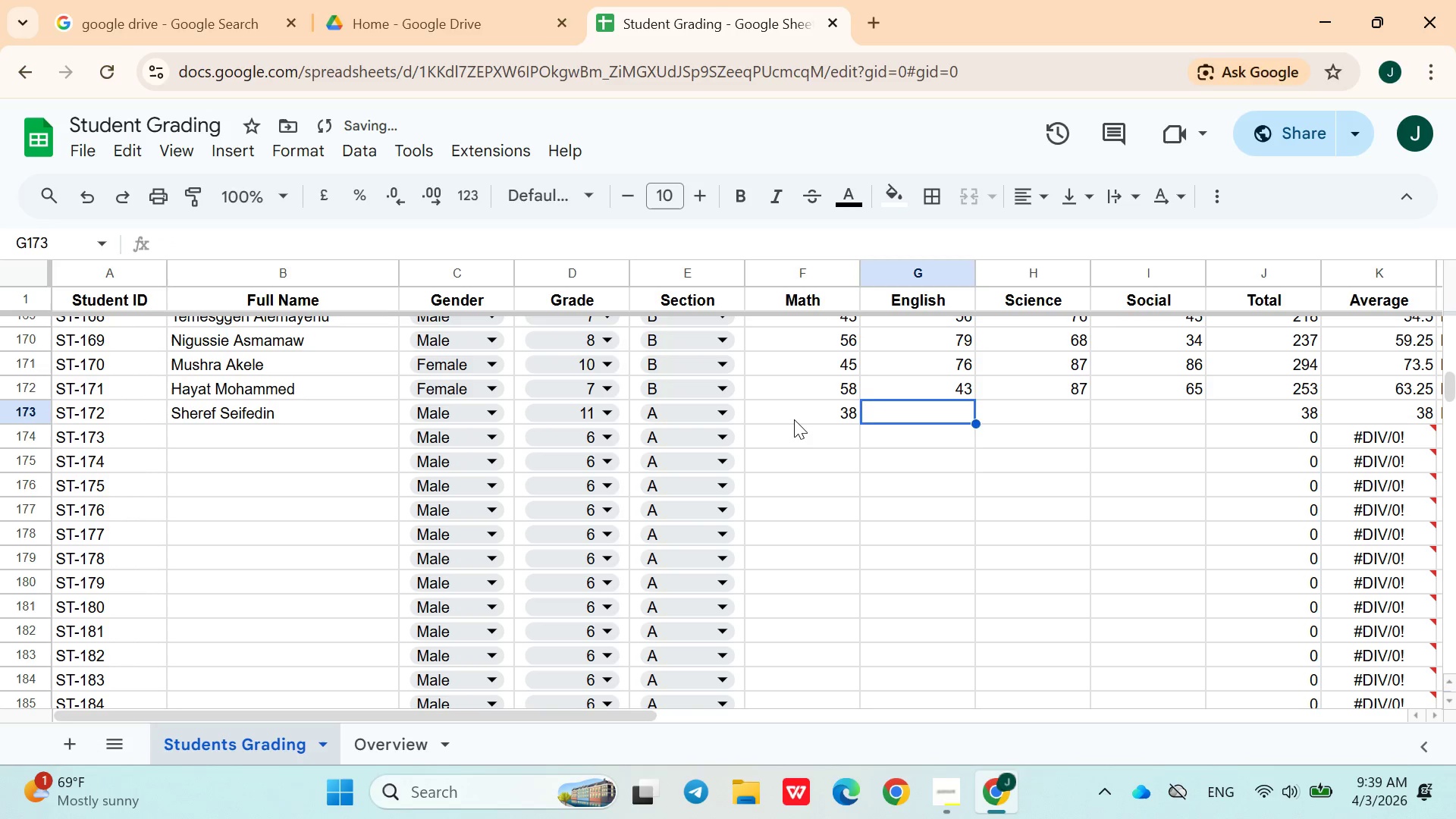 
type(75)
 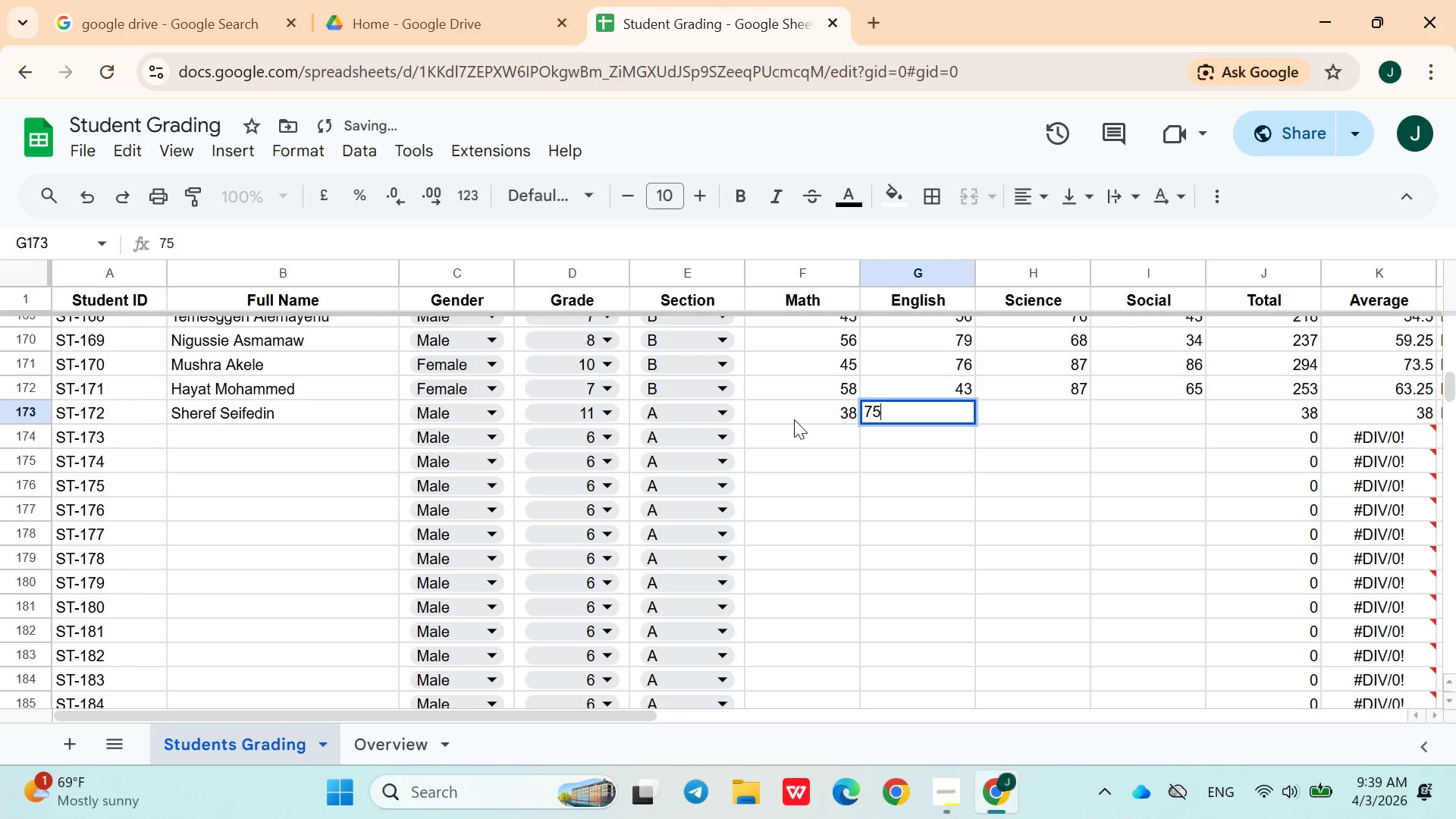 
key(ArrowRight)
 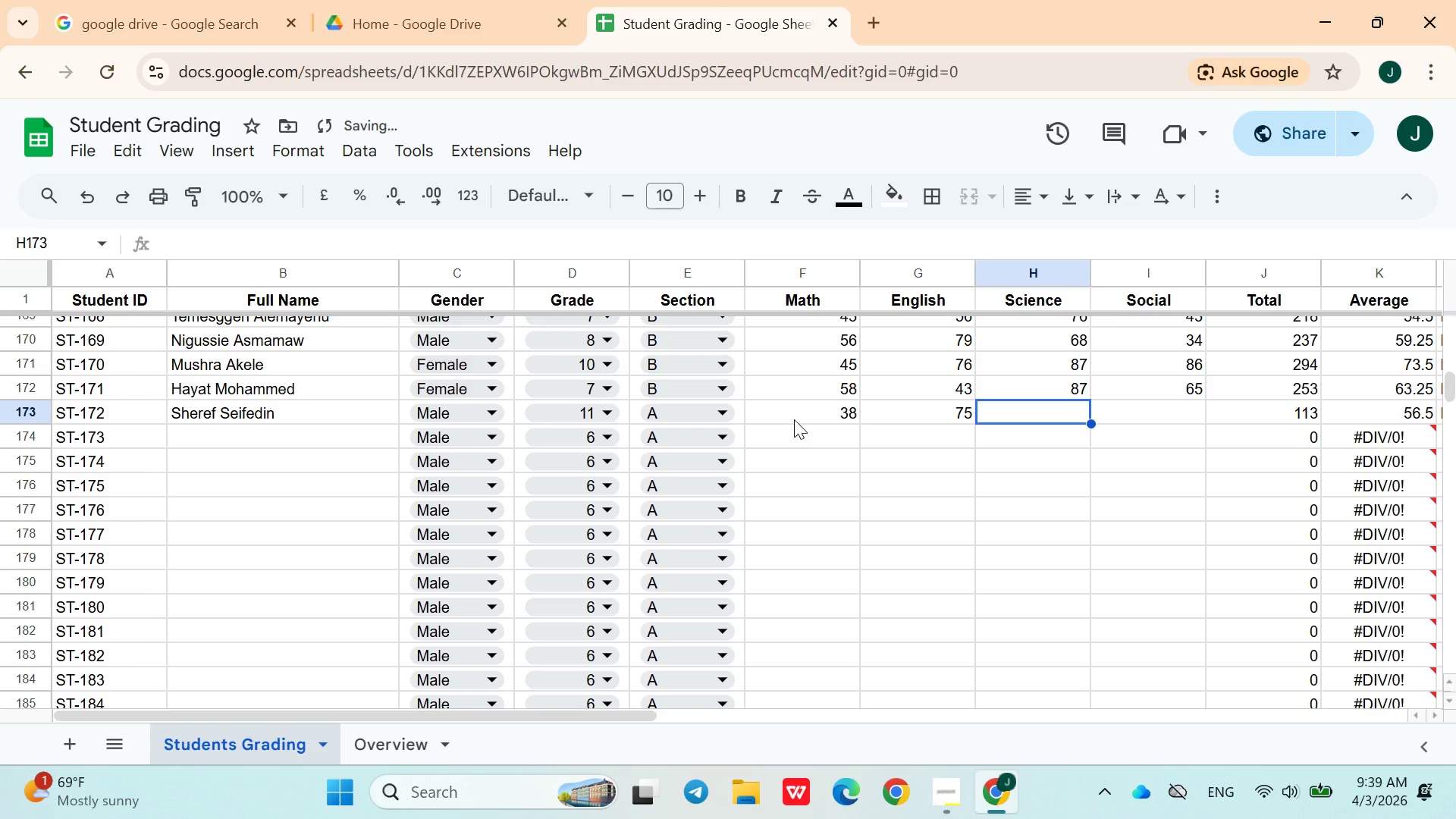 
type(78)
 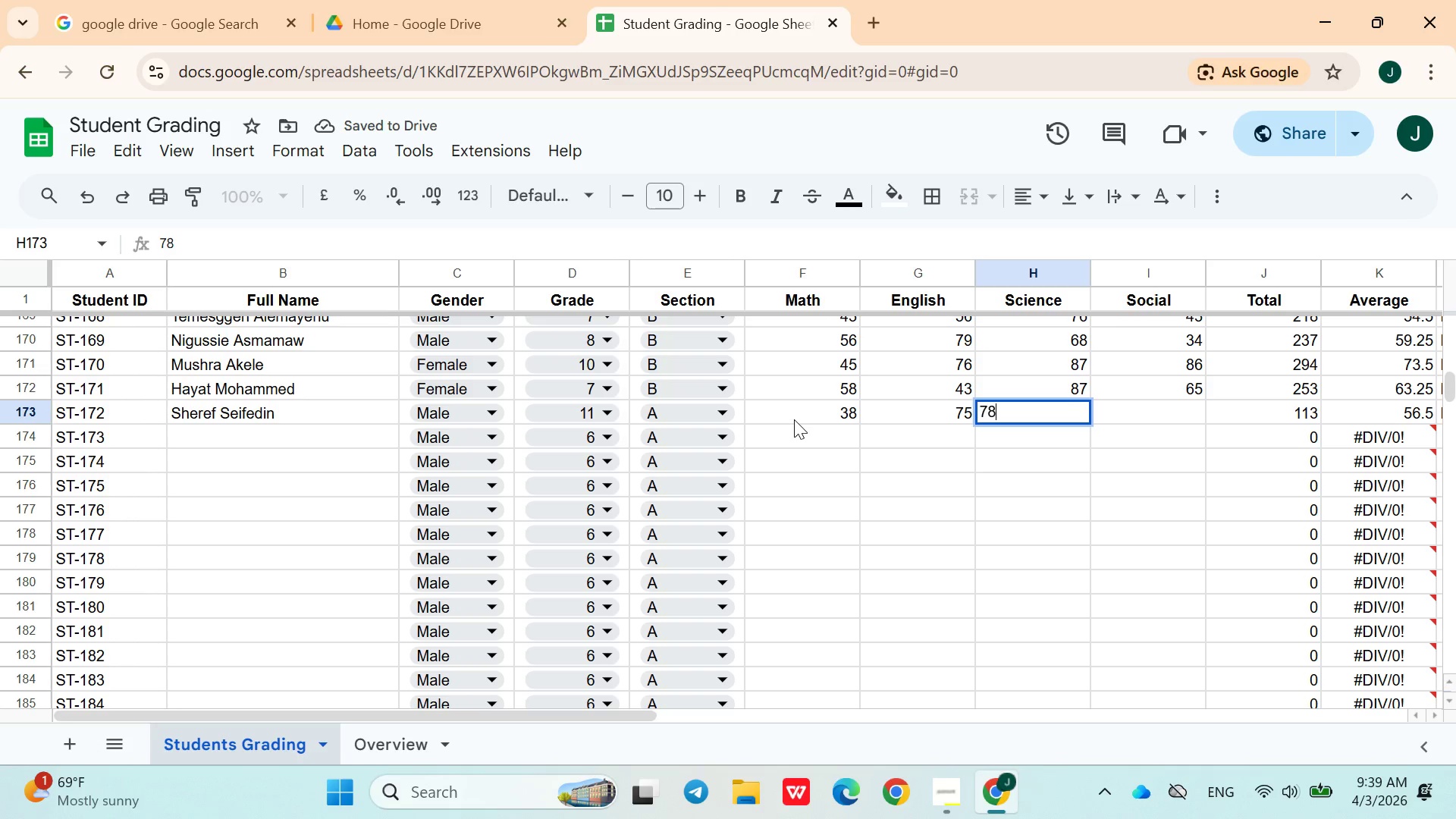 
key(ArrowRight)
 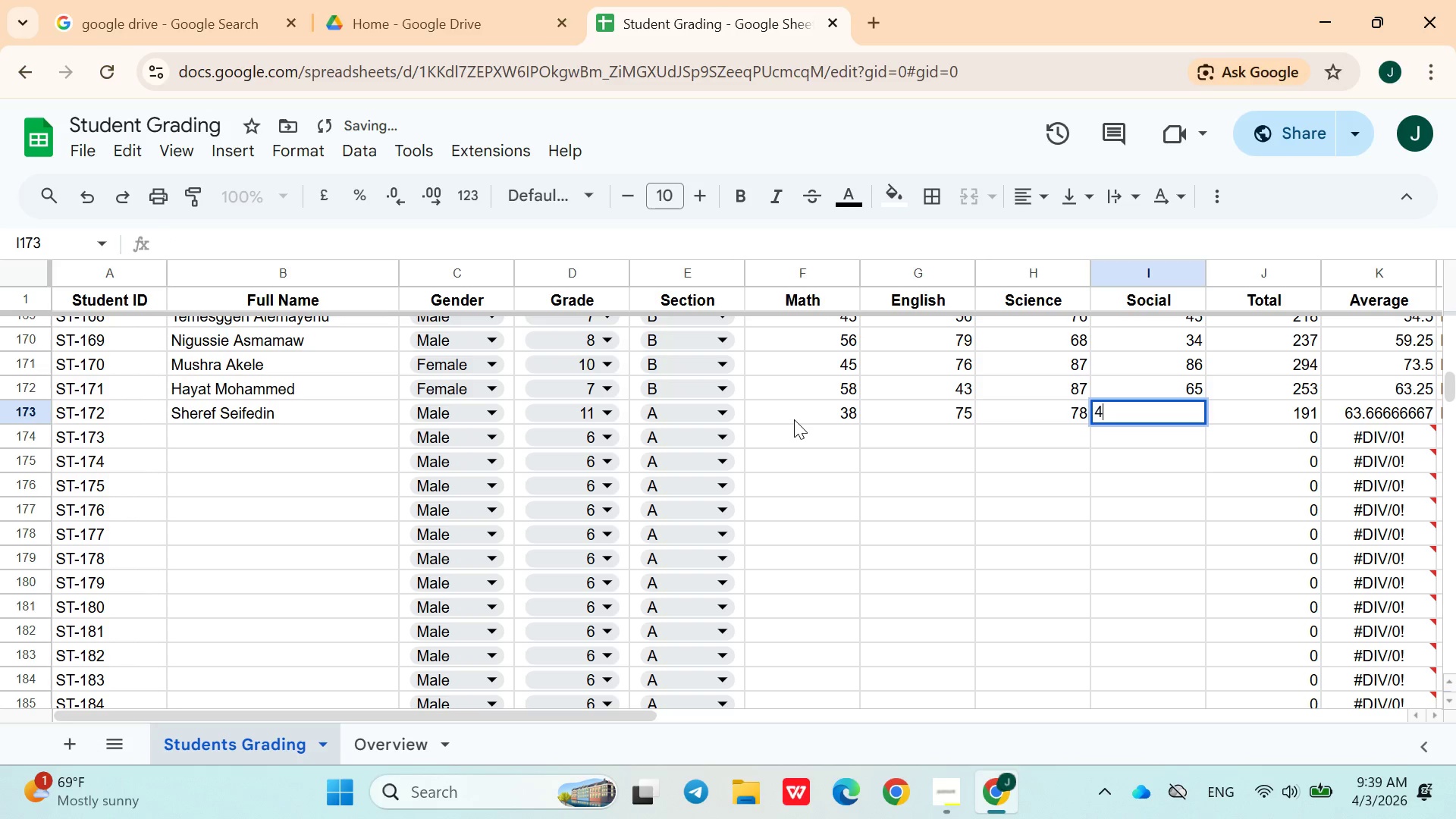 
type(45)
 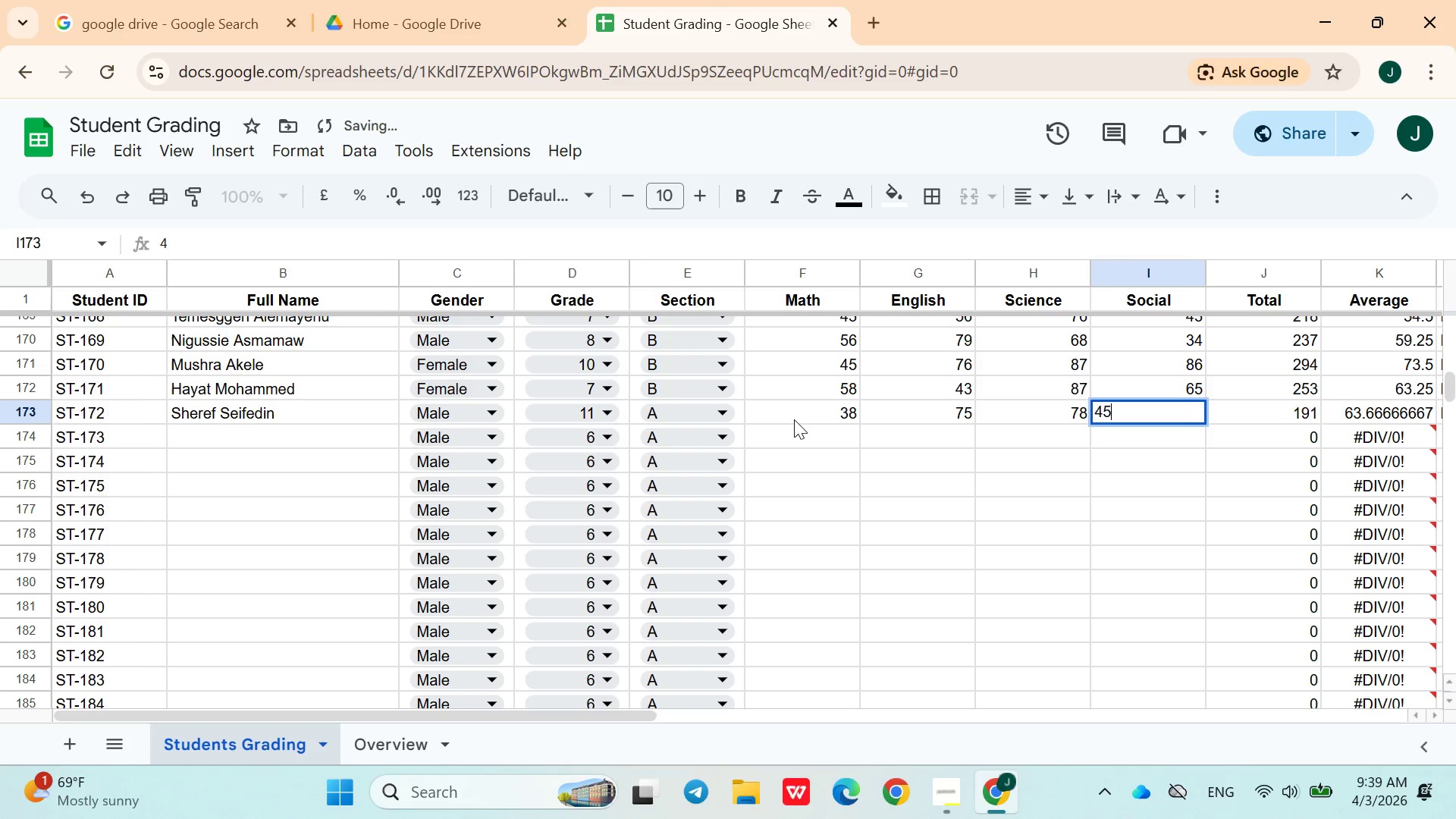 
key(ArrowRight)
 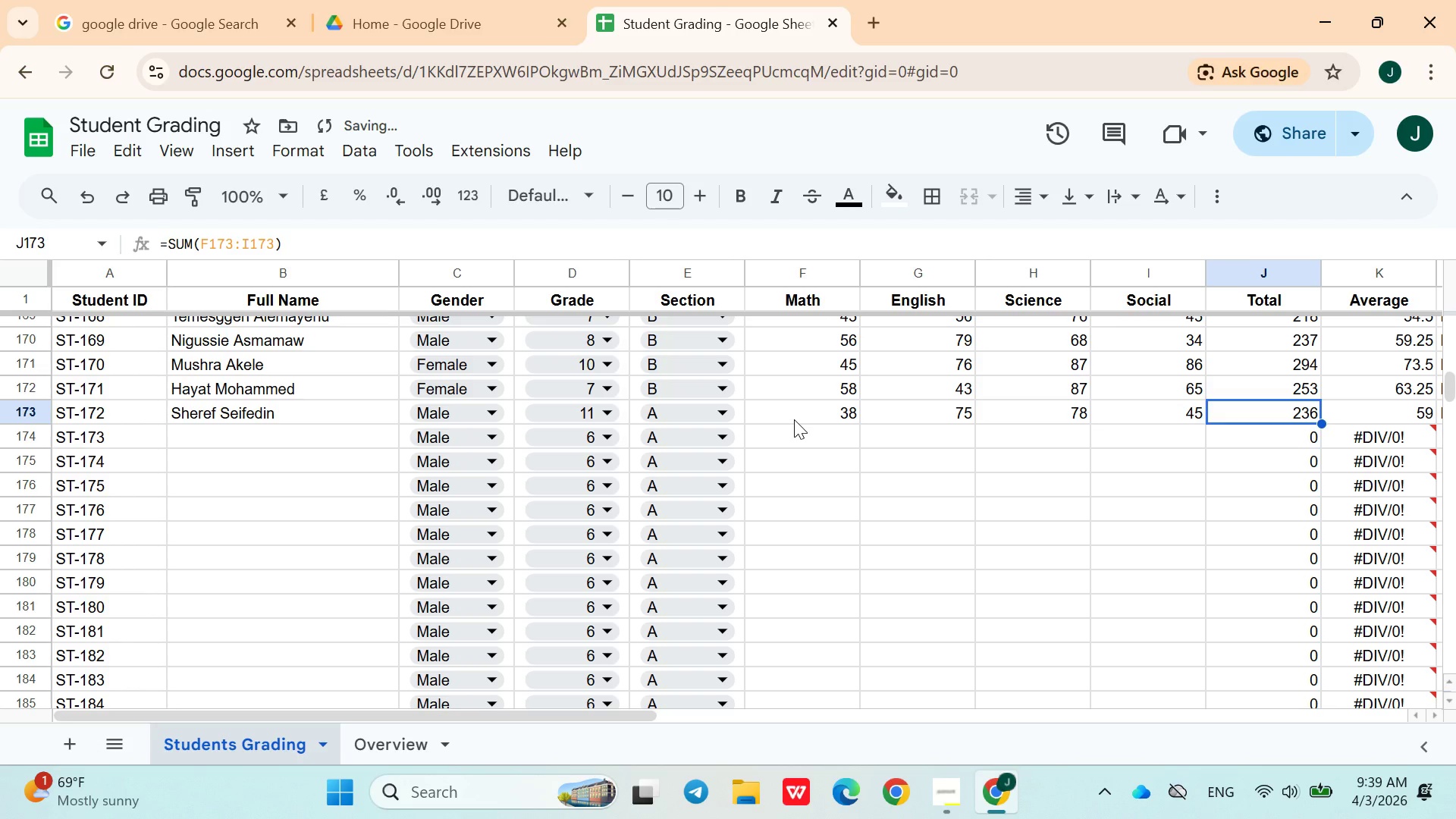 
key(ArrowDown)
 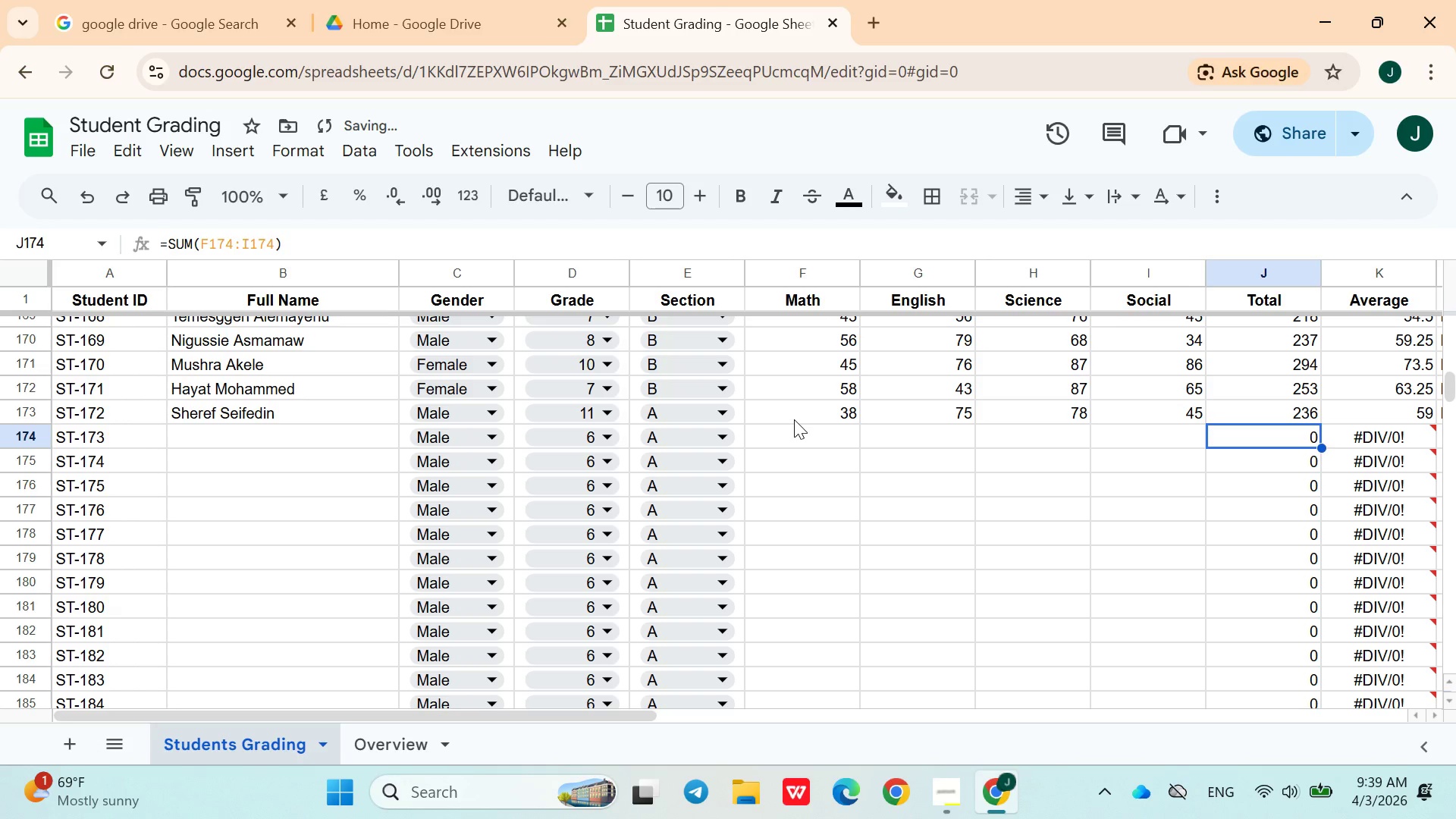 
hold_key(key=ArrowLeft, duration=0.97)
 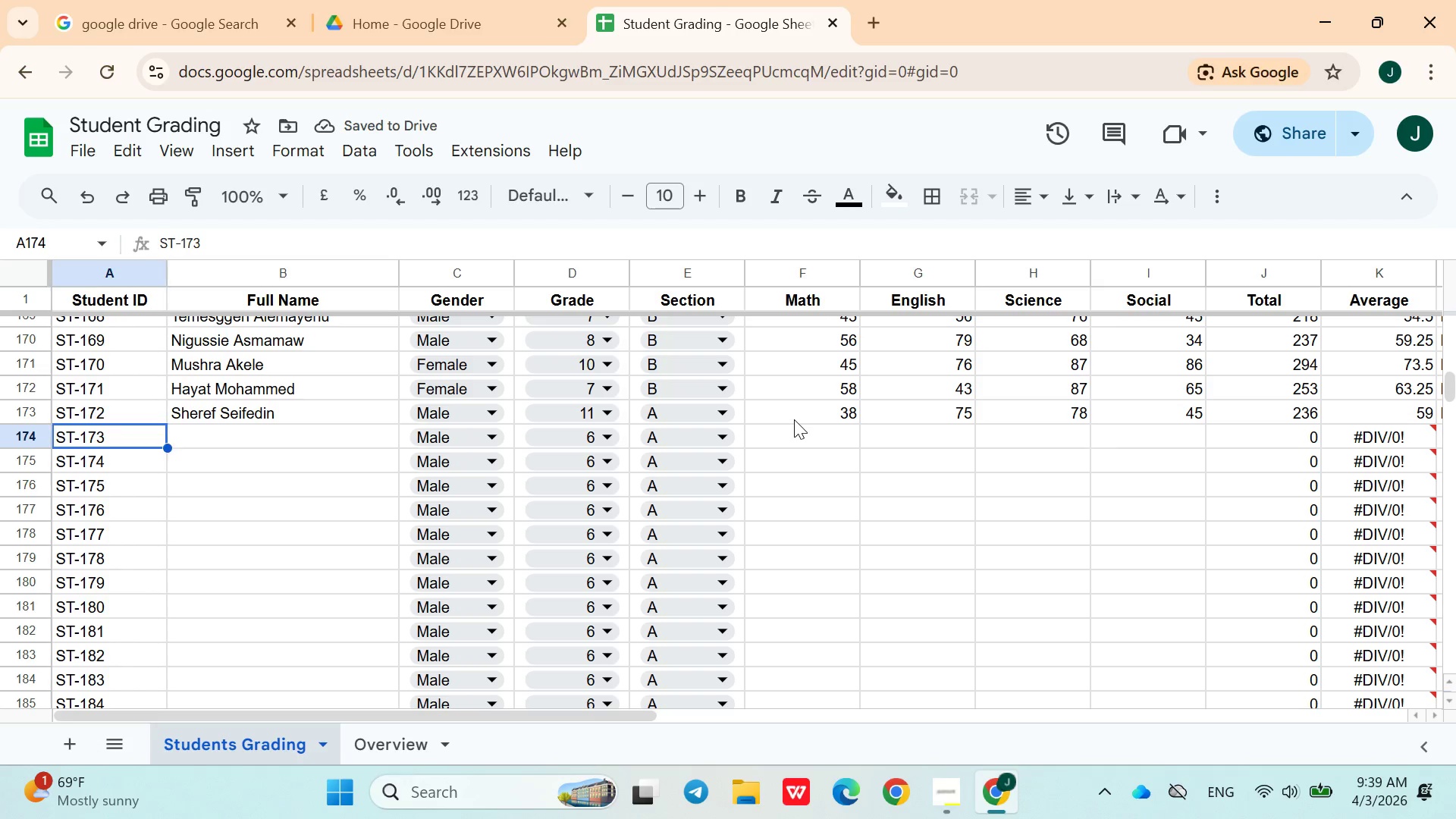 
key(ArrowRight)
 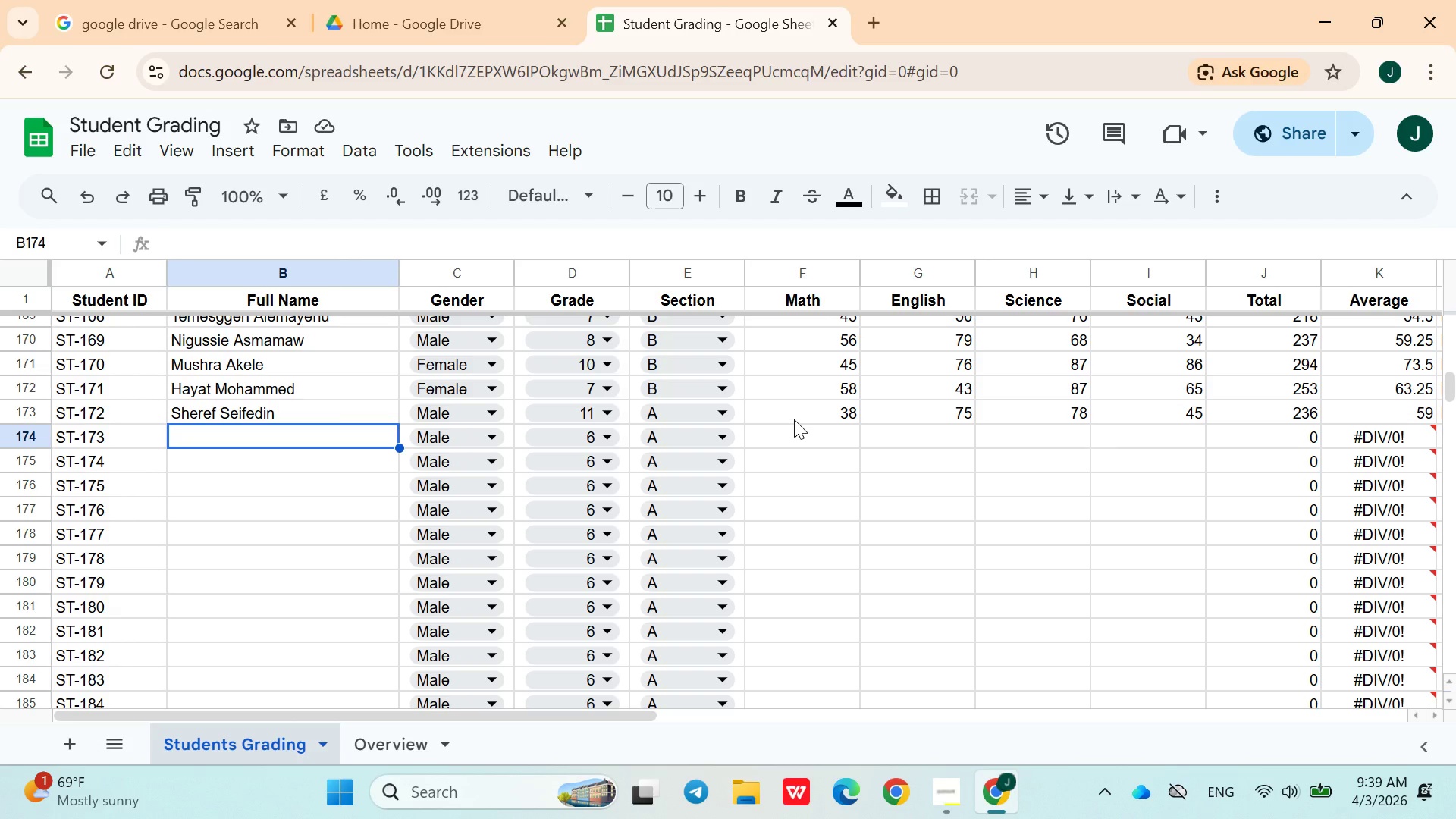 
wait(12.34)
 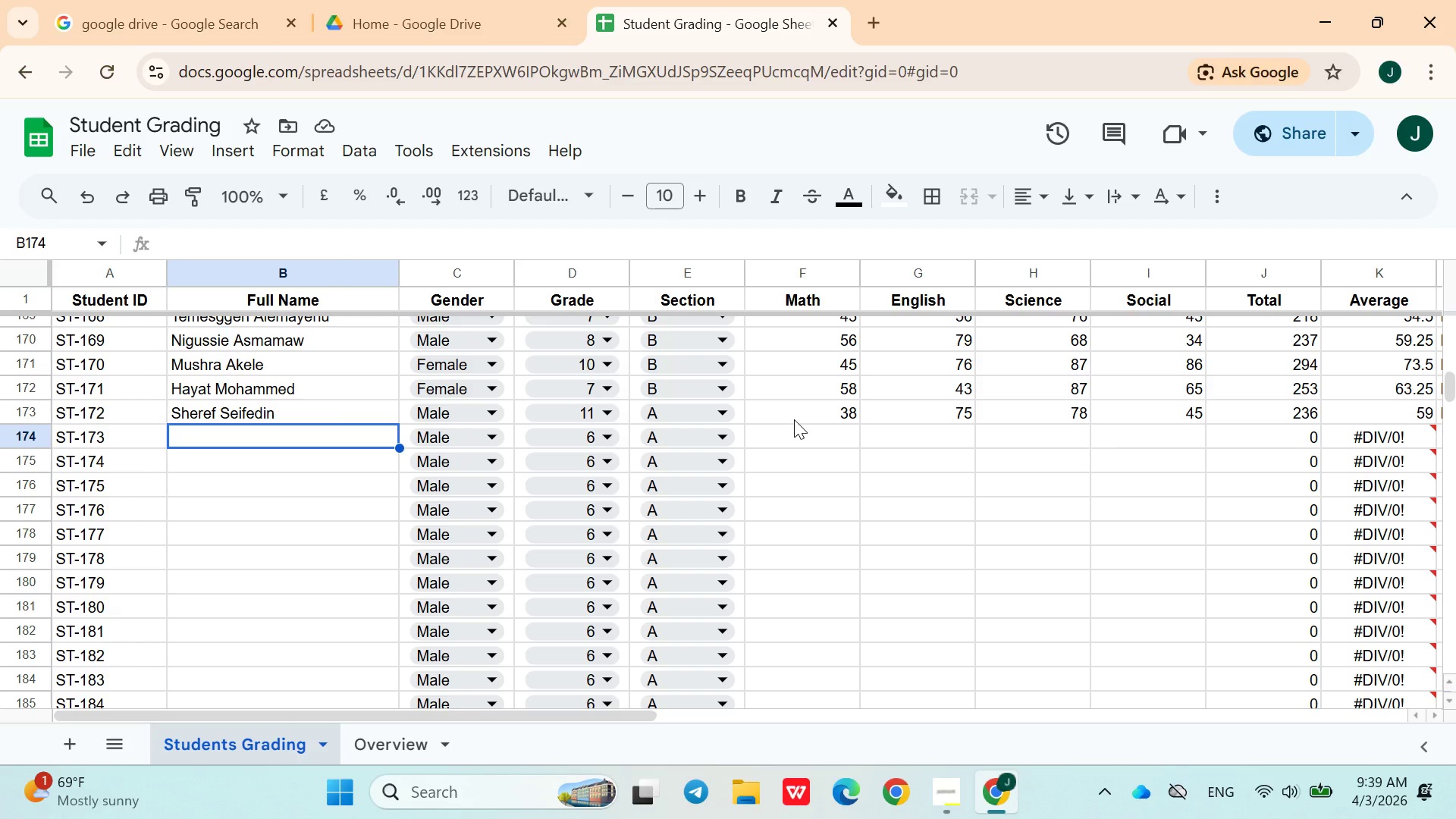 
type(Asmelash)
 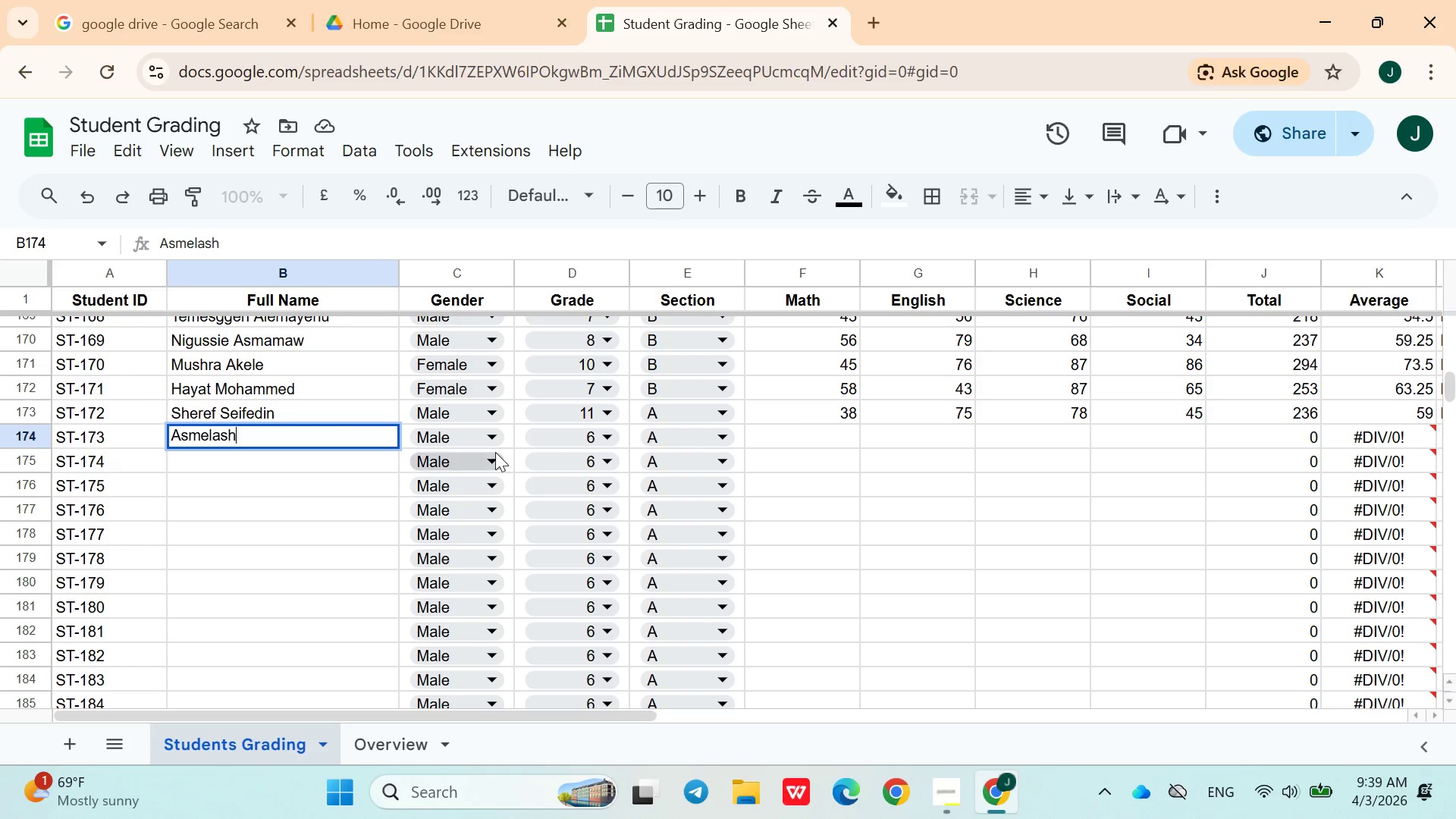 
type( Debesay)
 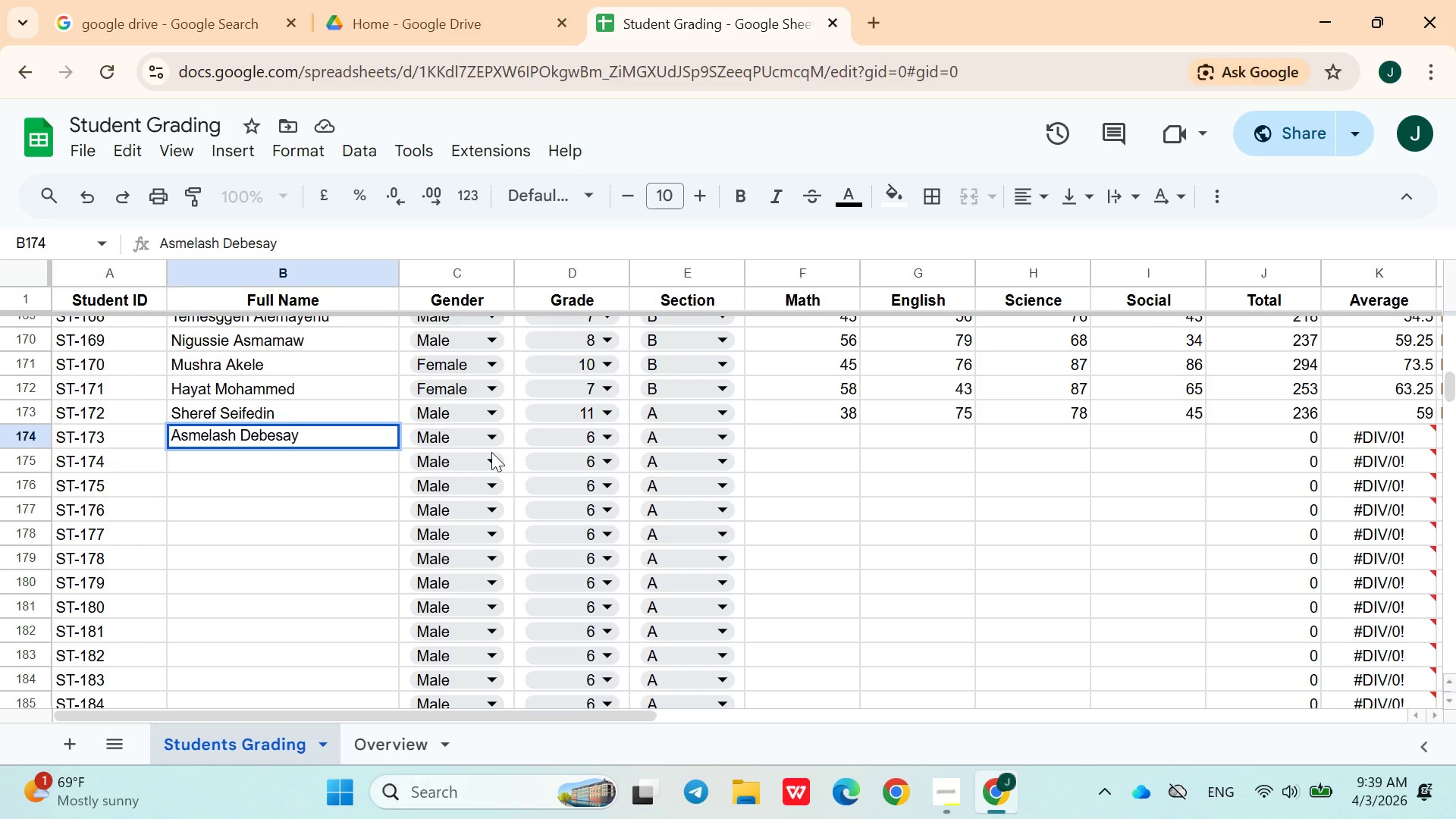 
left_click([482, 441])
 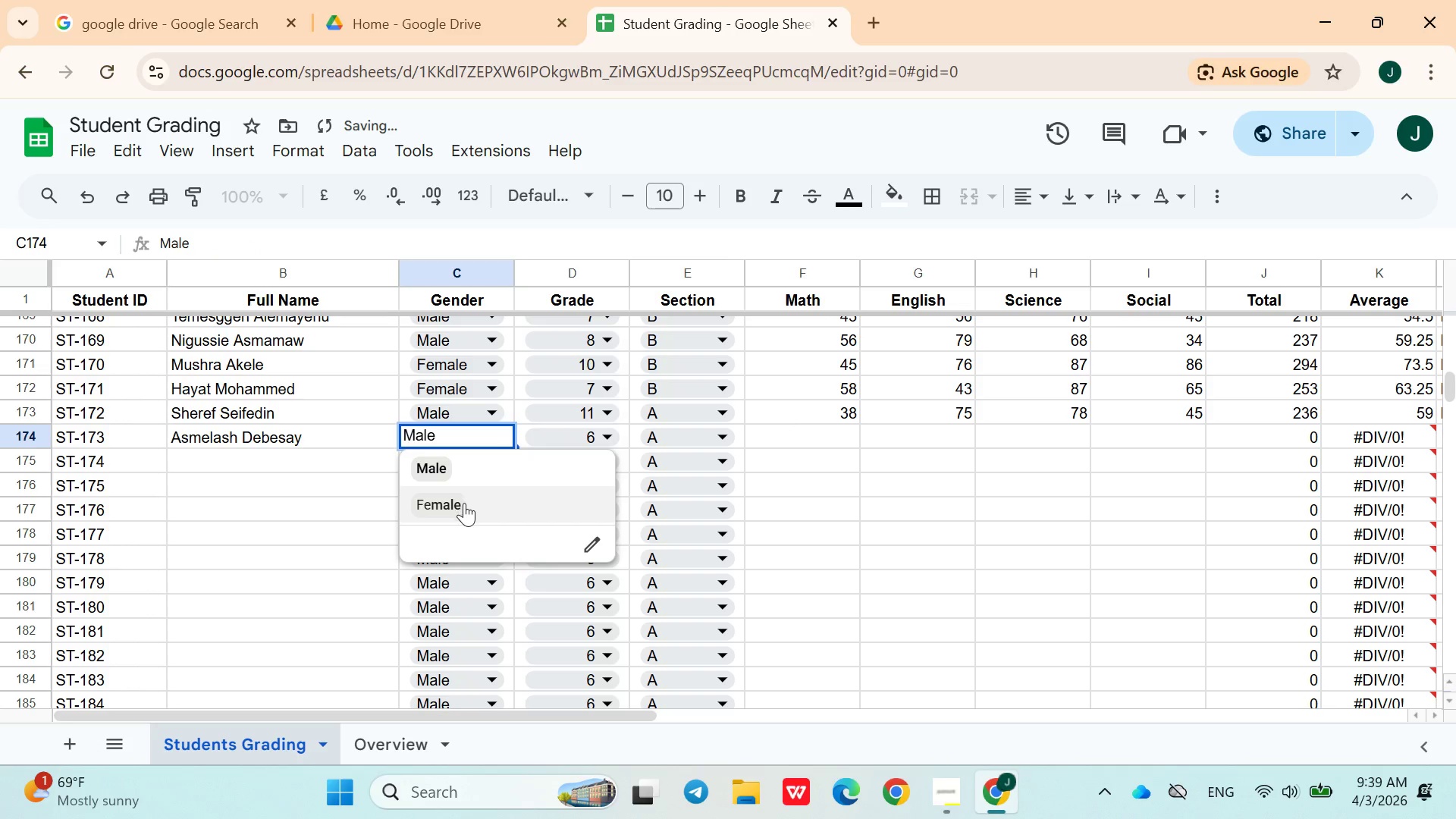 
left_click([464, 503])
 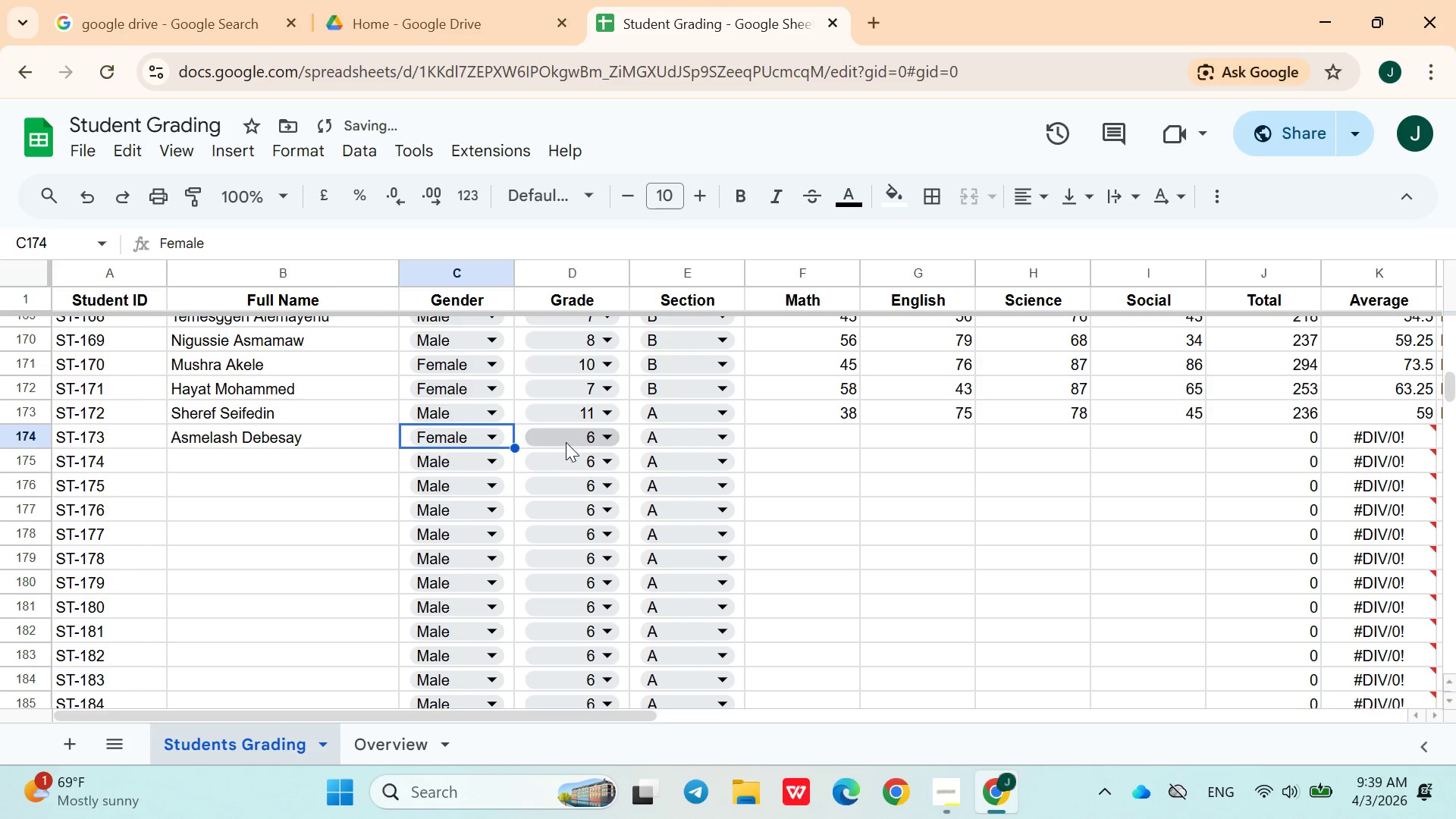 
left_click([566, 442])
 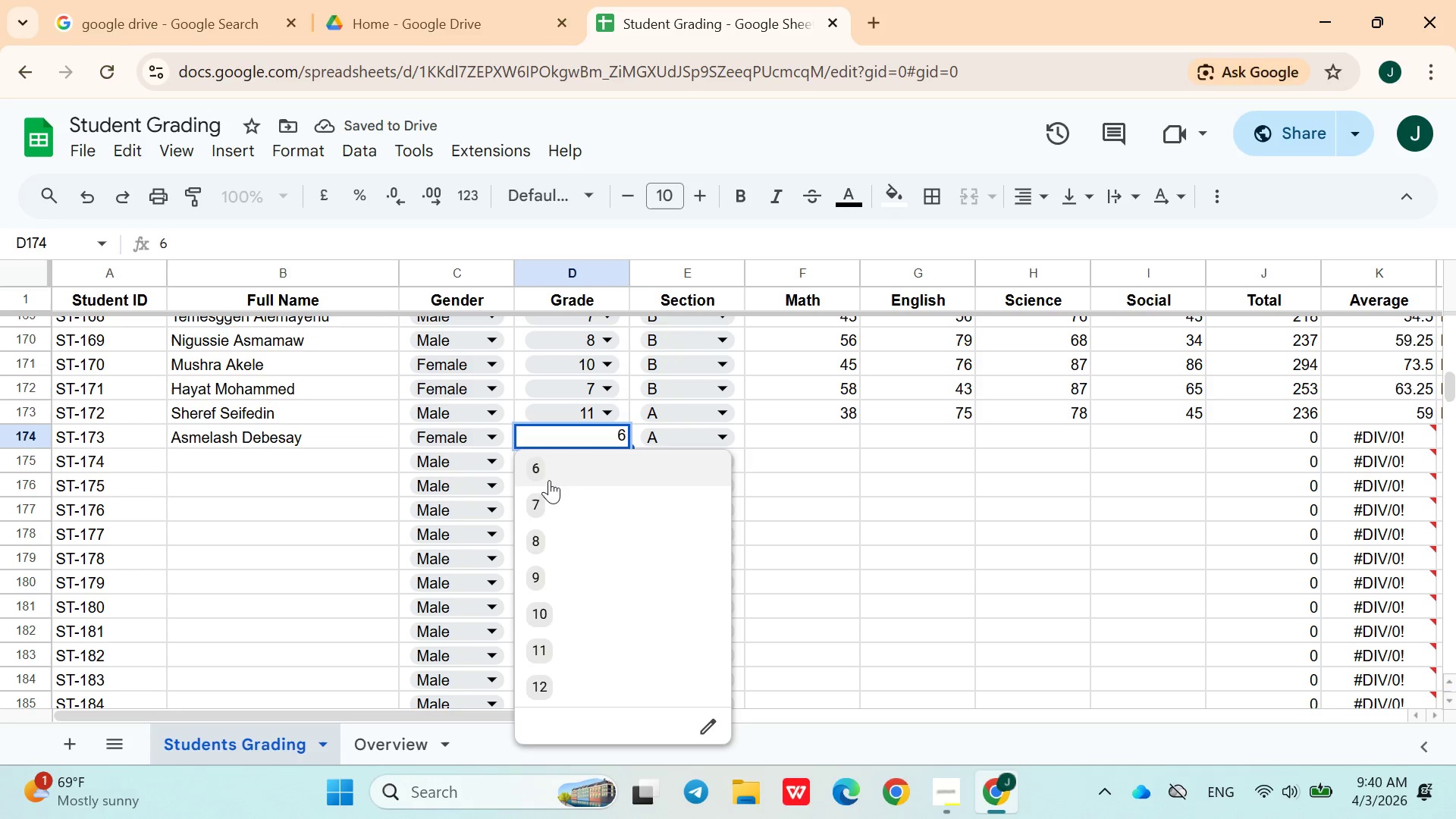 
left_click([566, 580])
 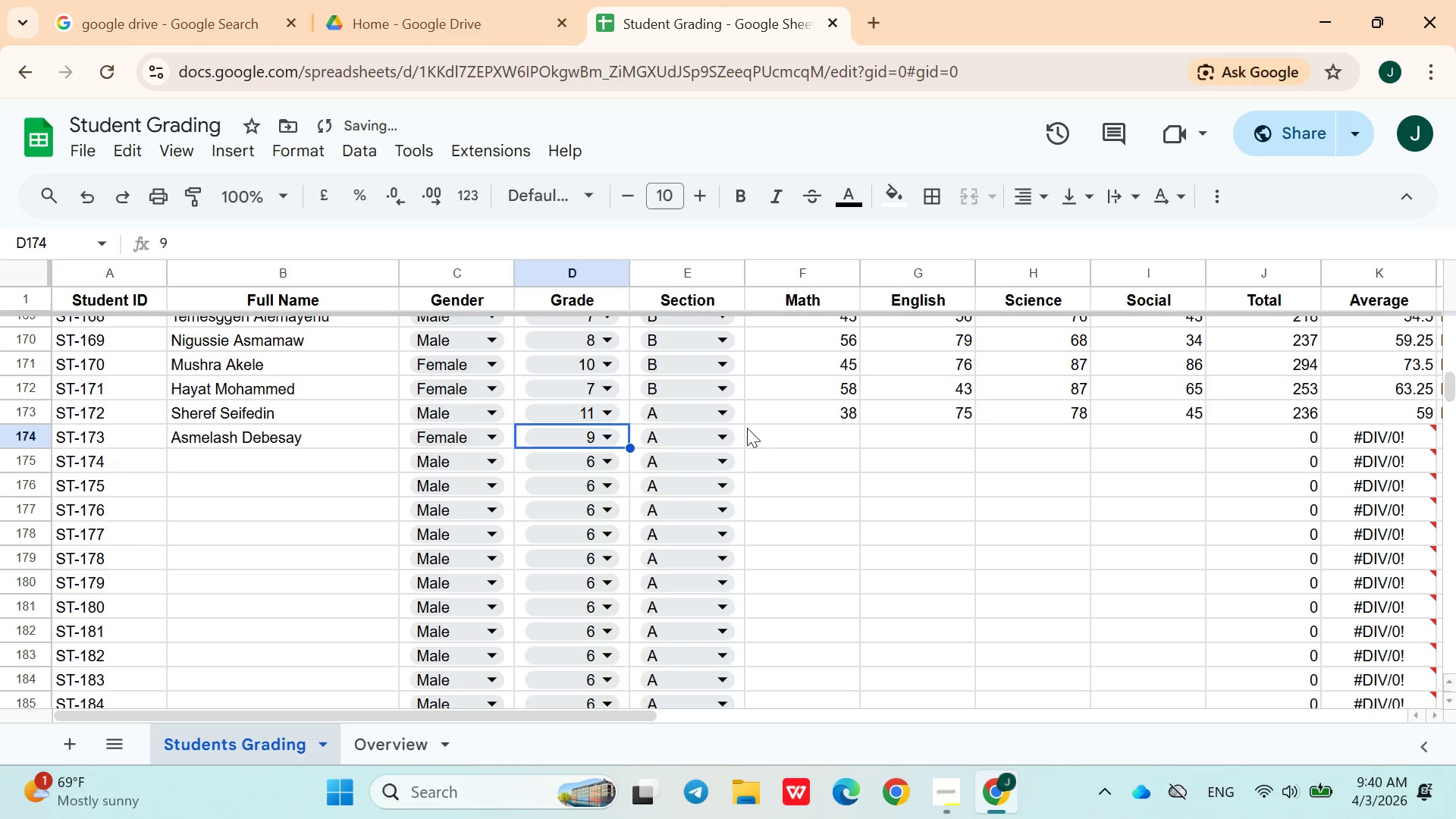 
left_click([792, 441])
 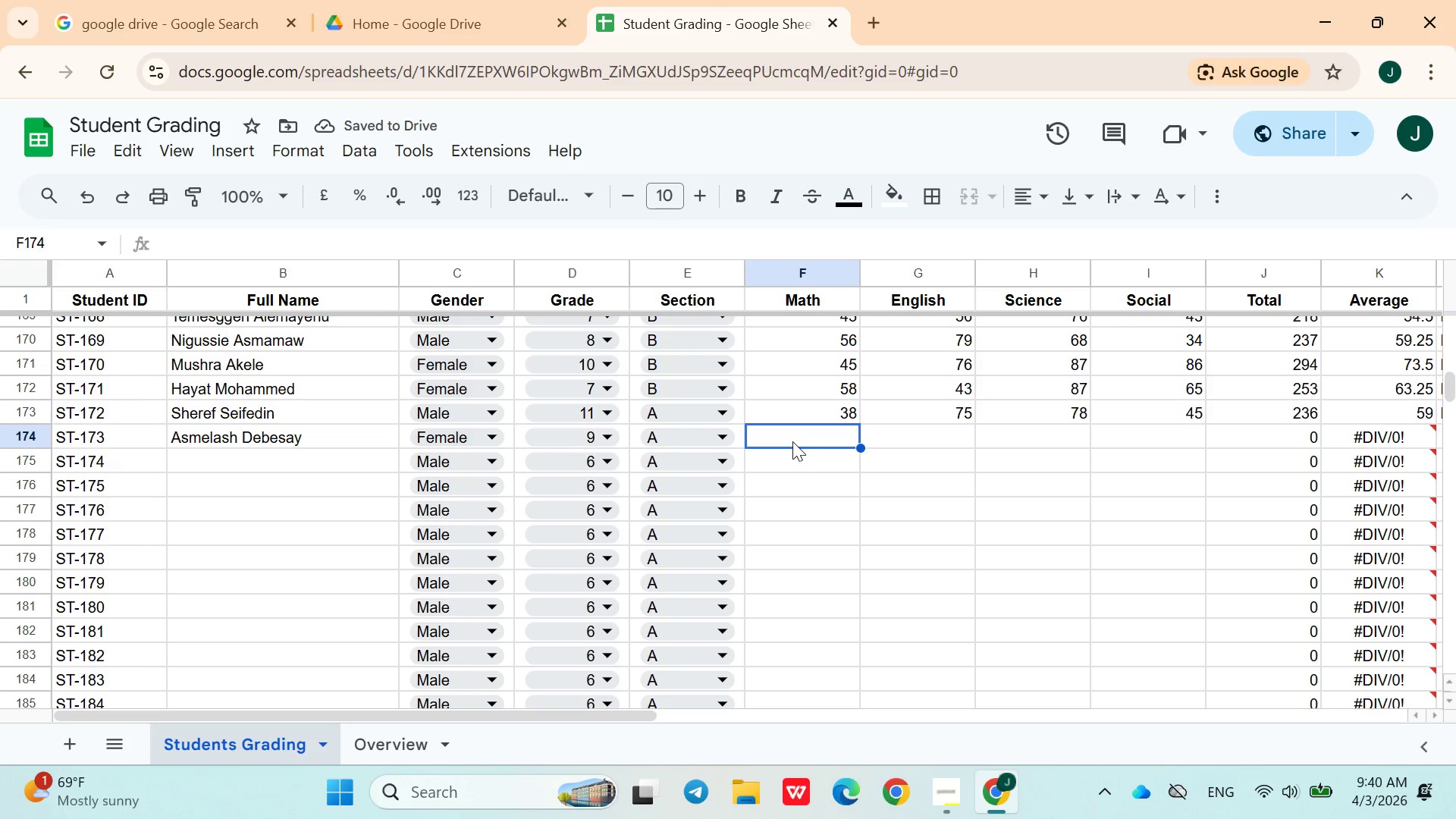 
type(66)
 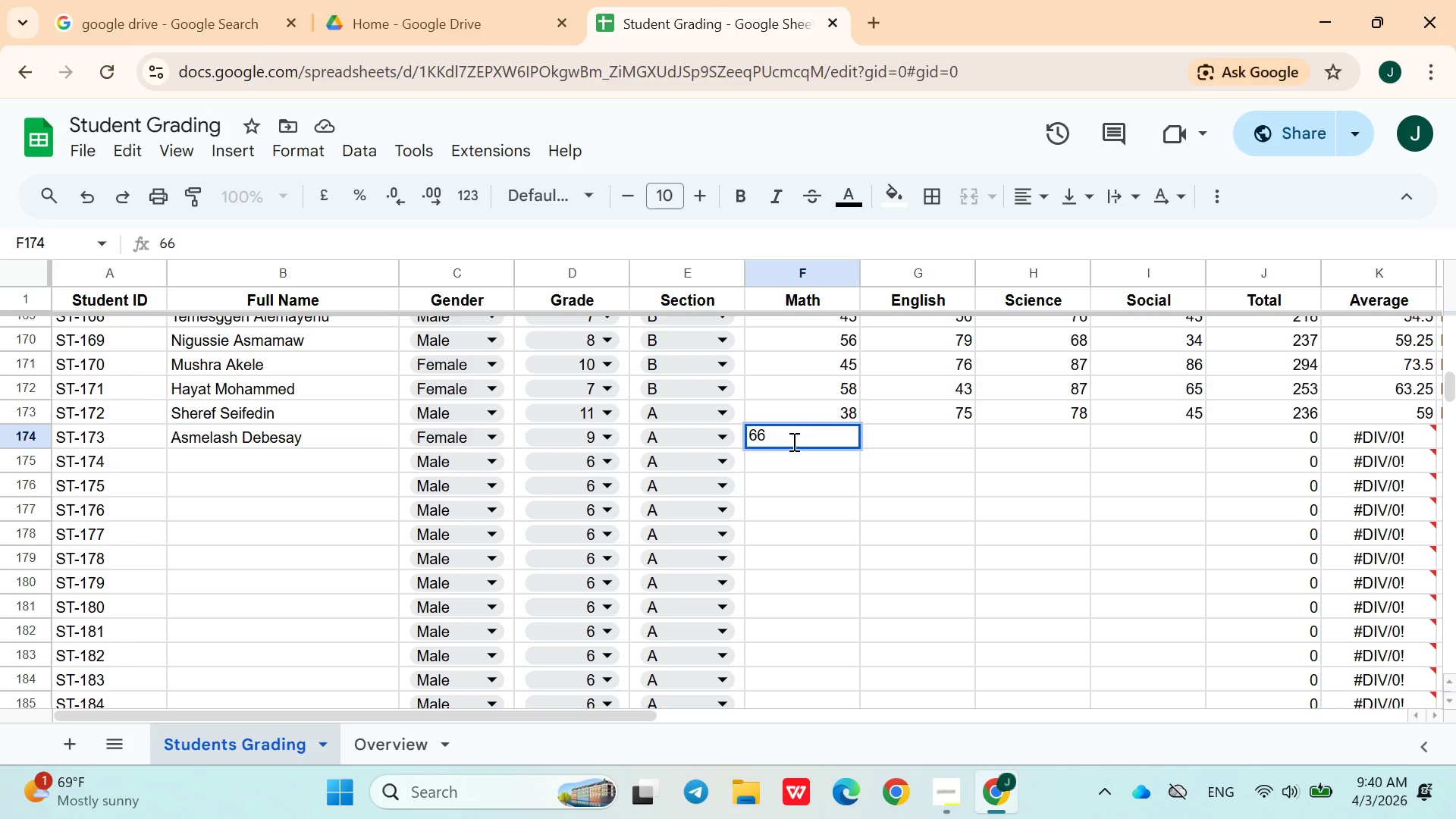 
key(ArrowRight)
 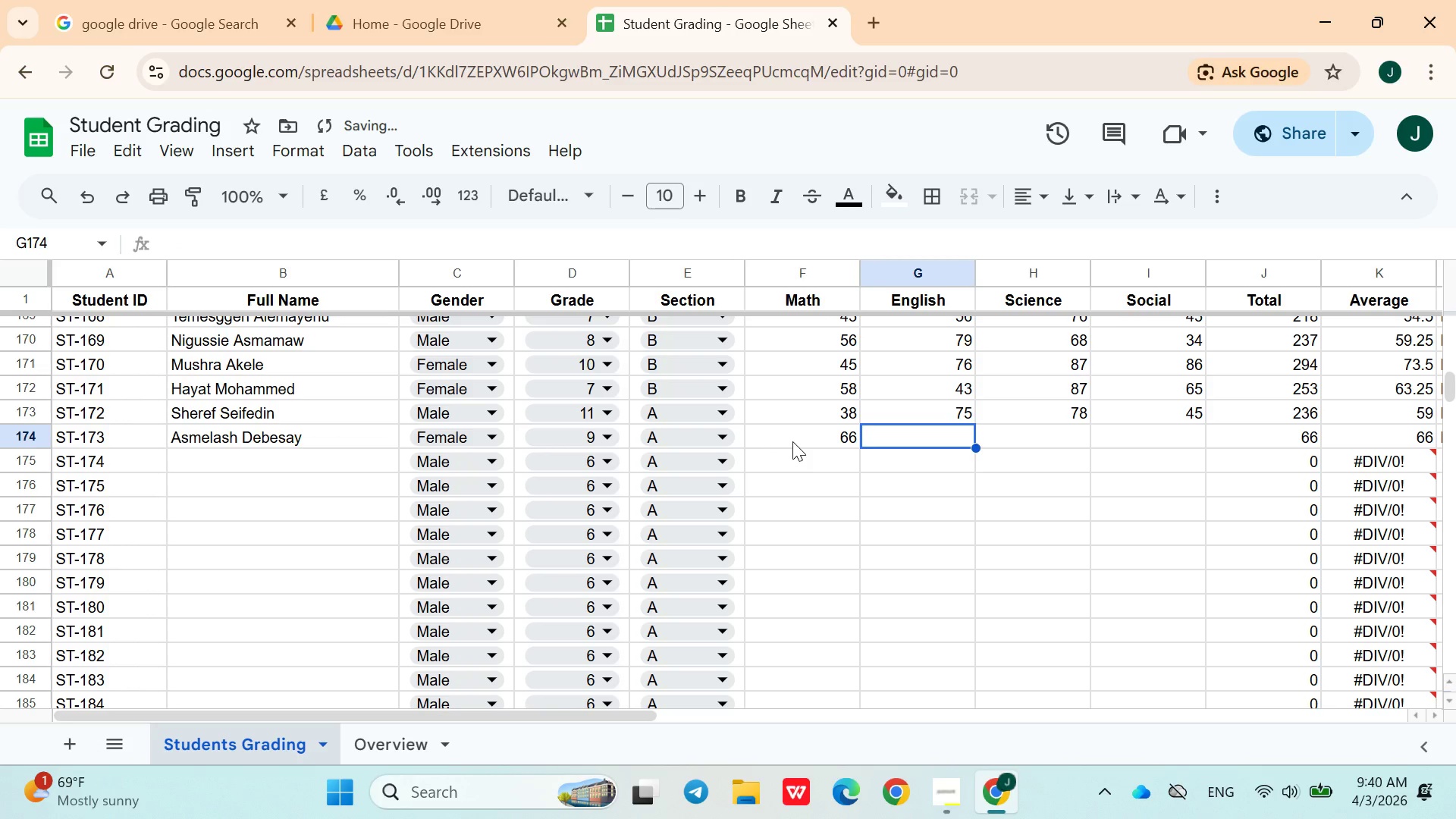 
type(53)
 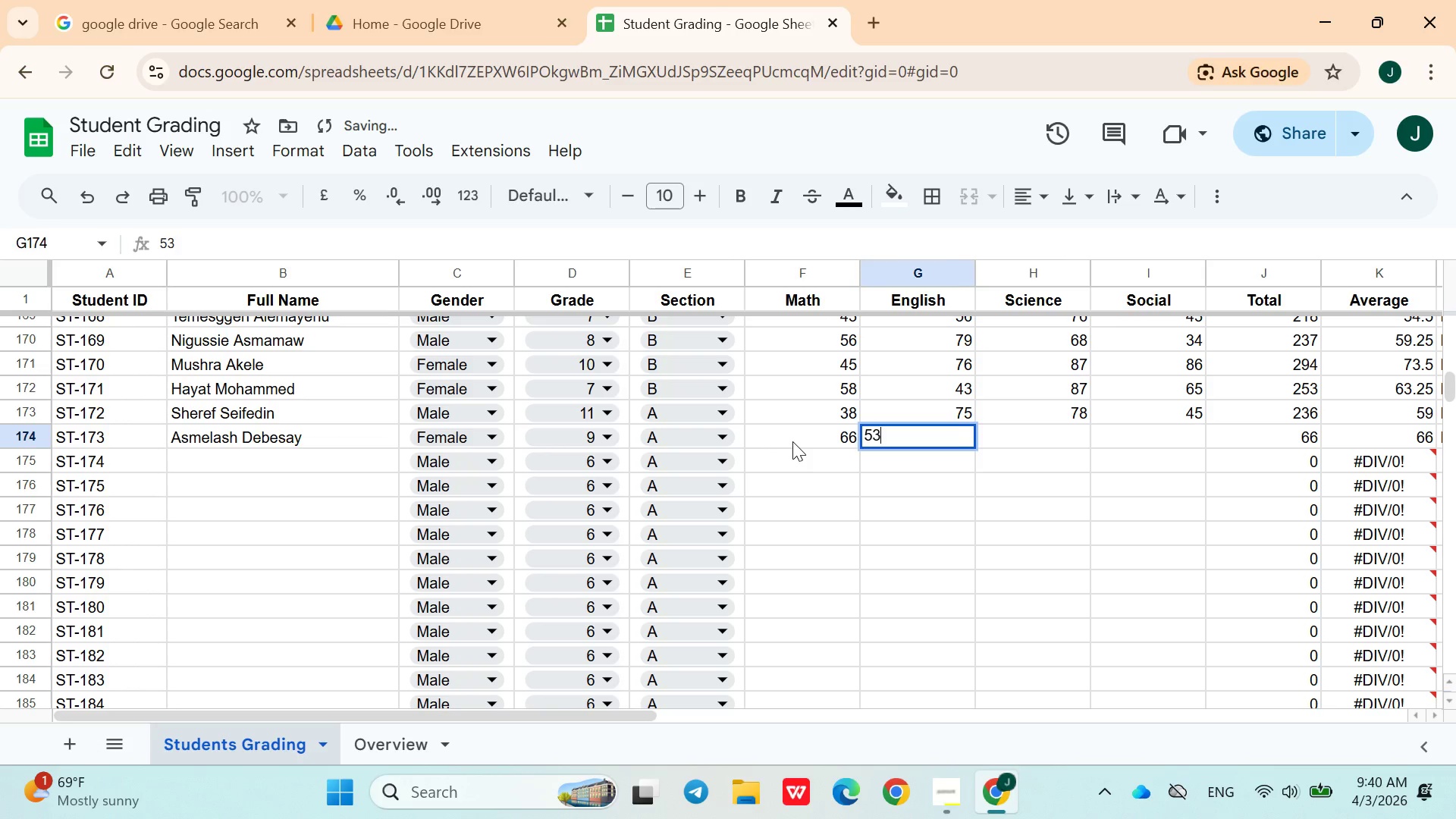 
key(ArrowRight)
 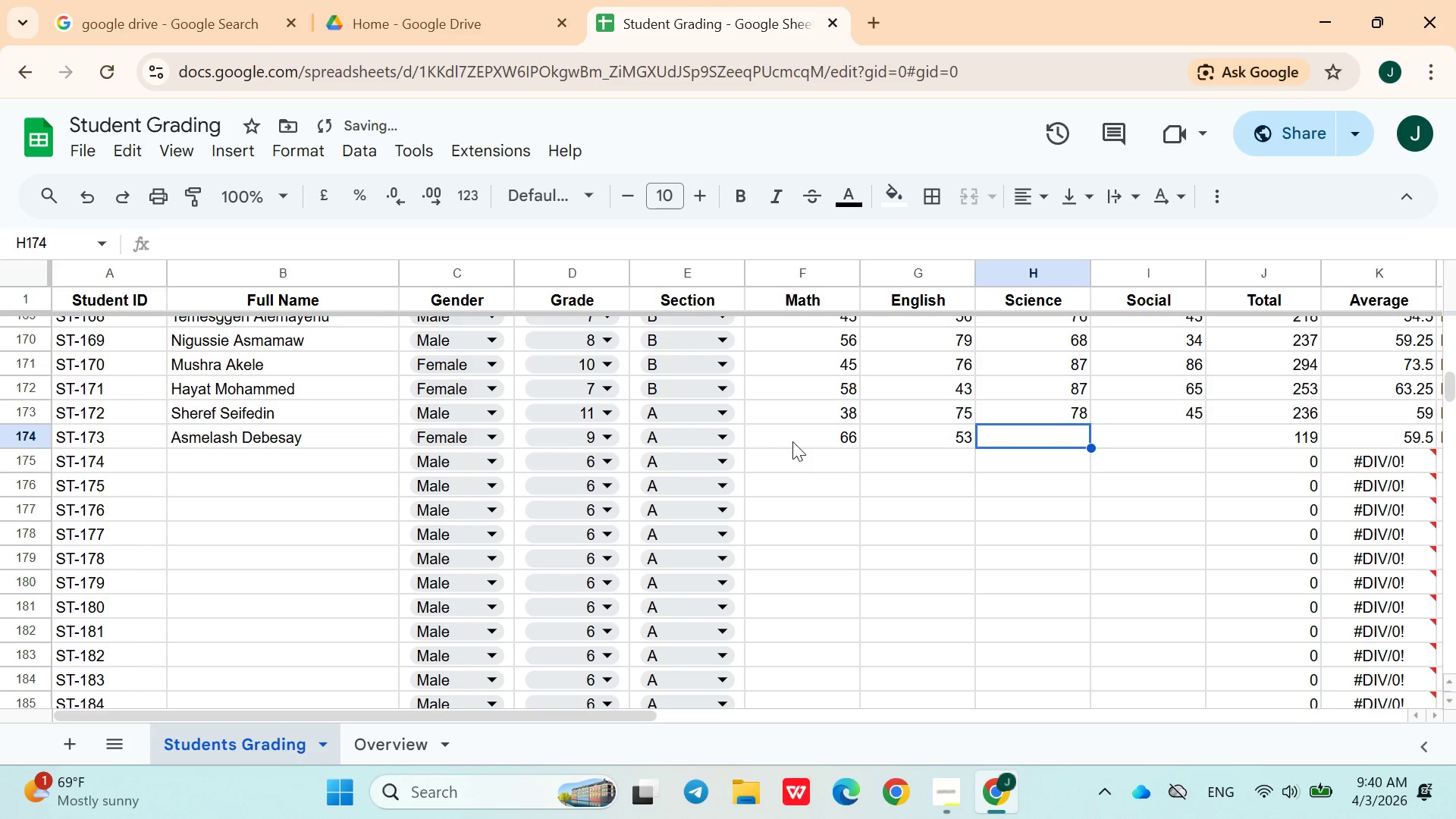 
type(69)
 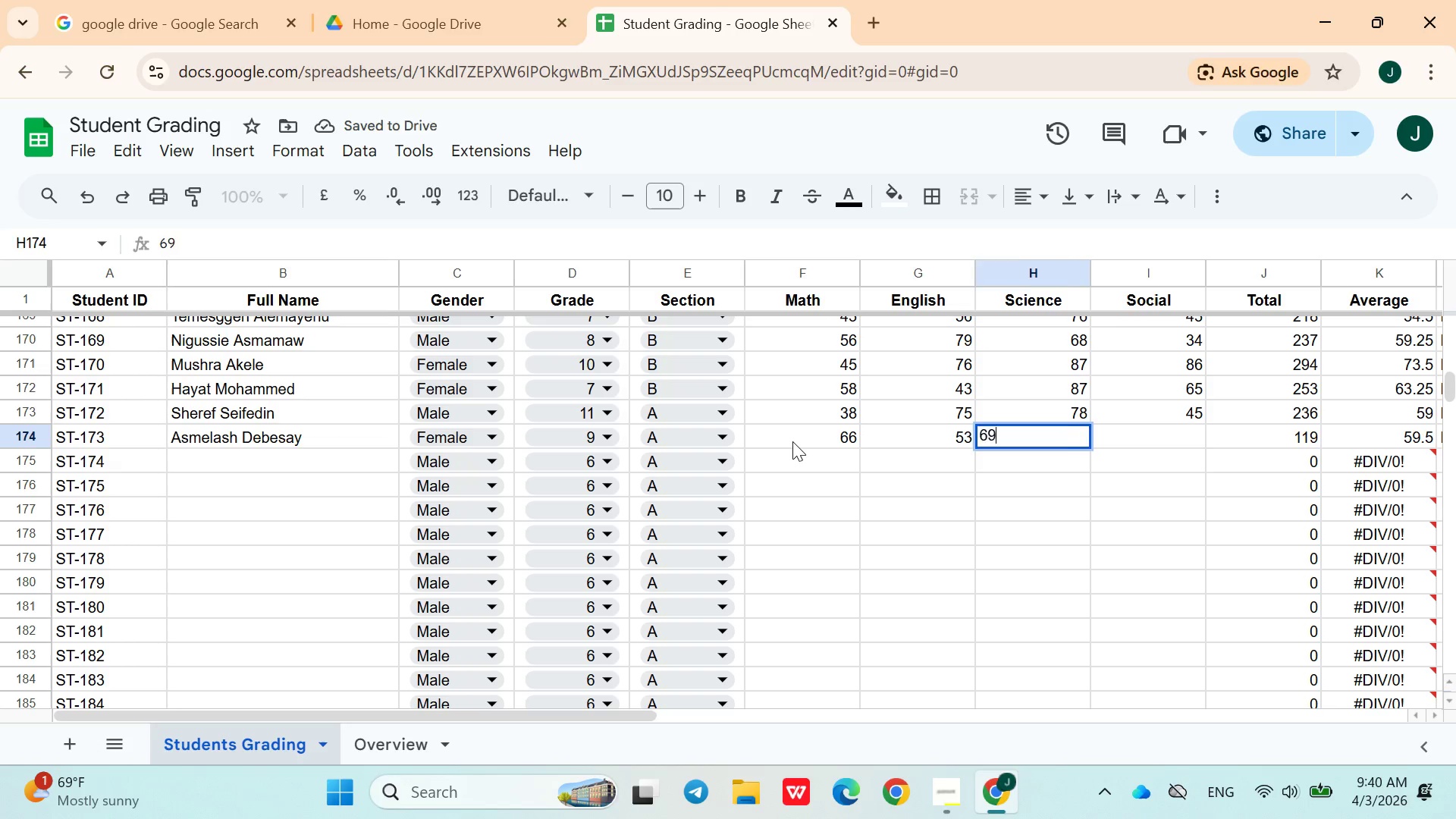 
key(ArrowRight)
 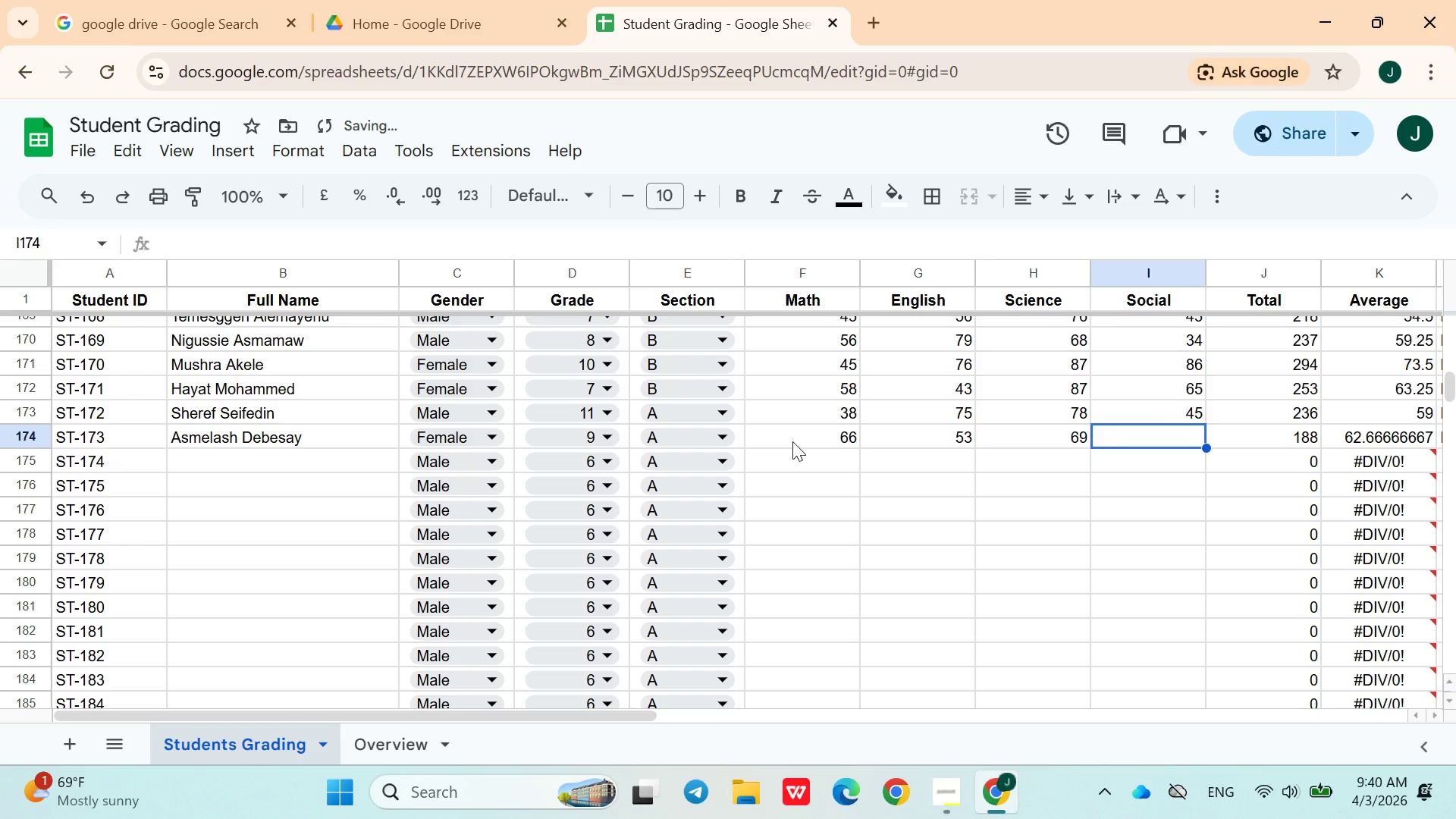 
type(47)
 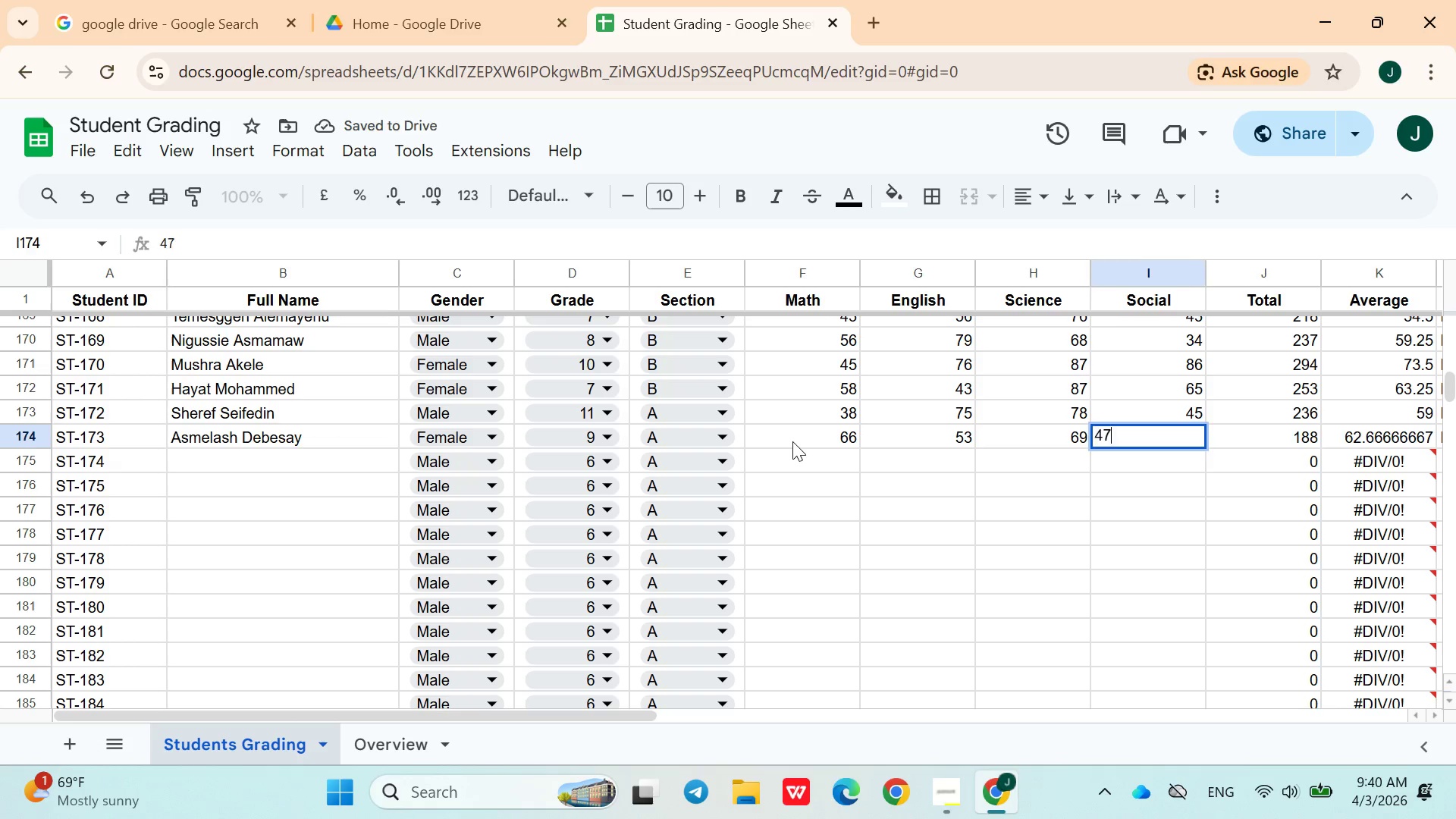 
key(ArrowRight)
 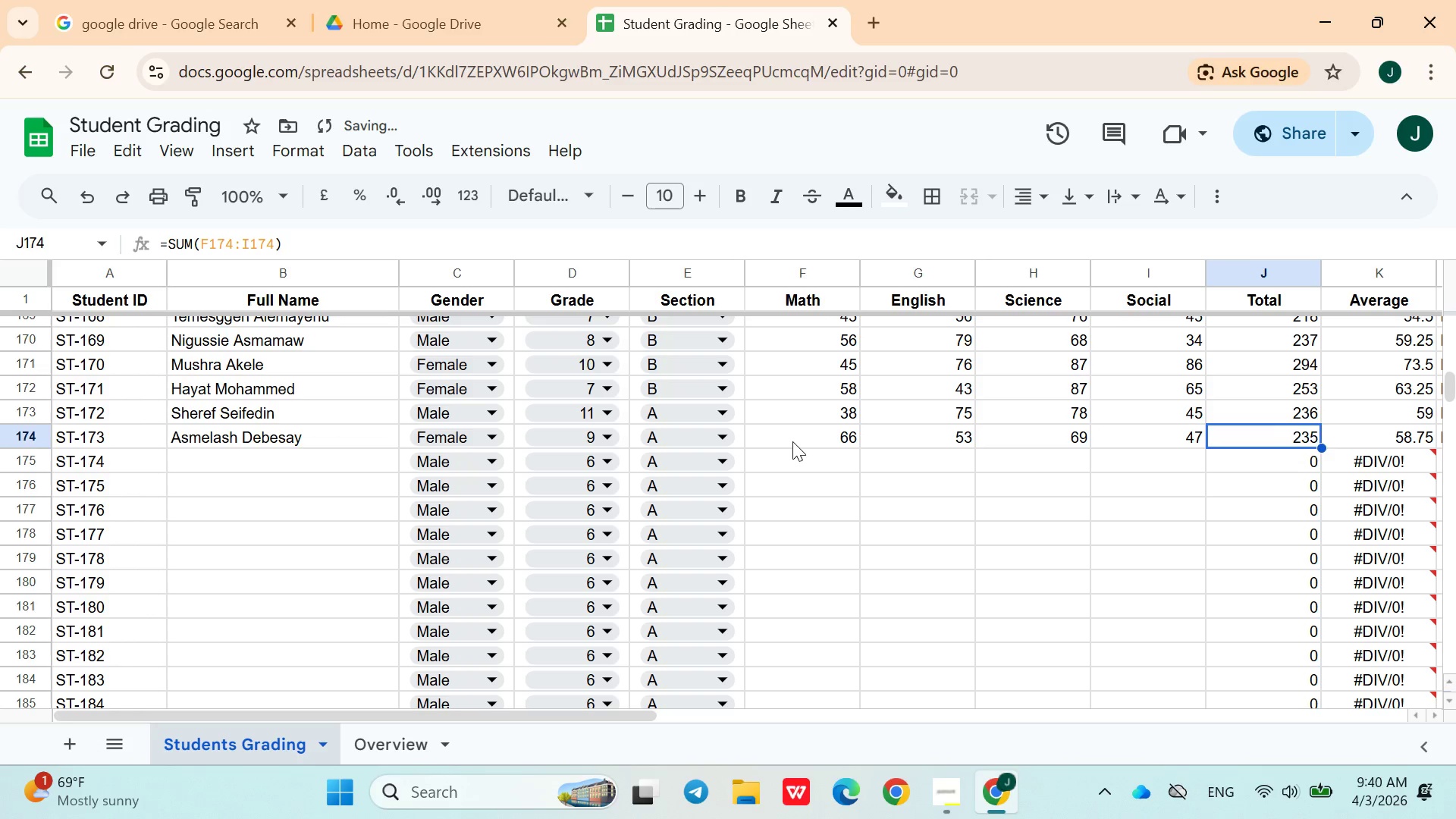 
key(ArrowDown)
 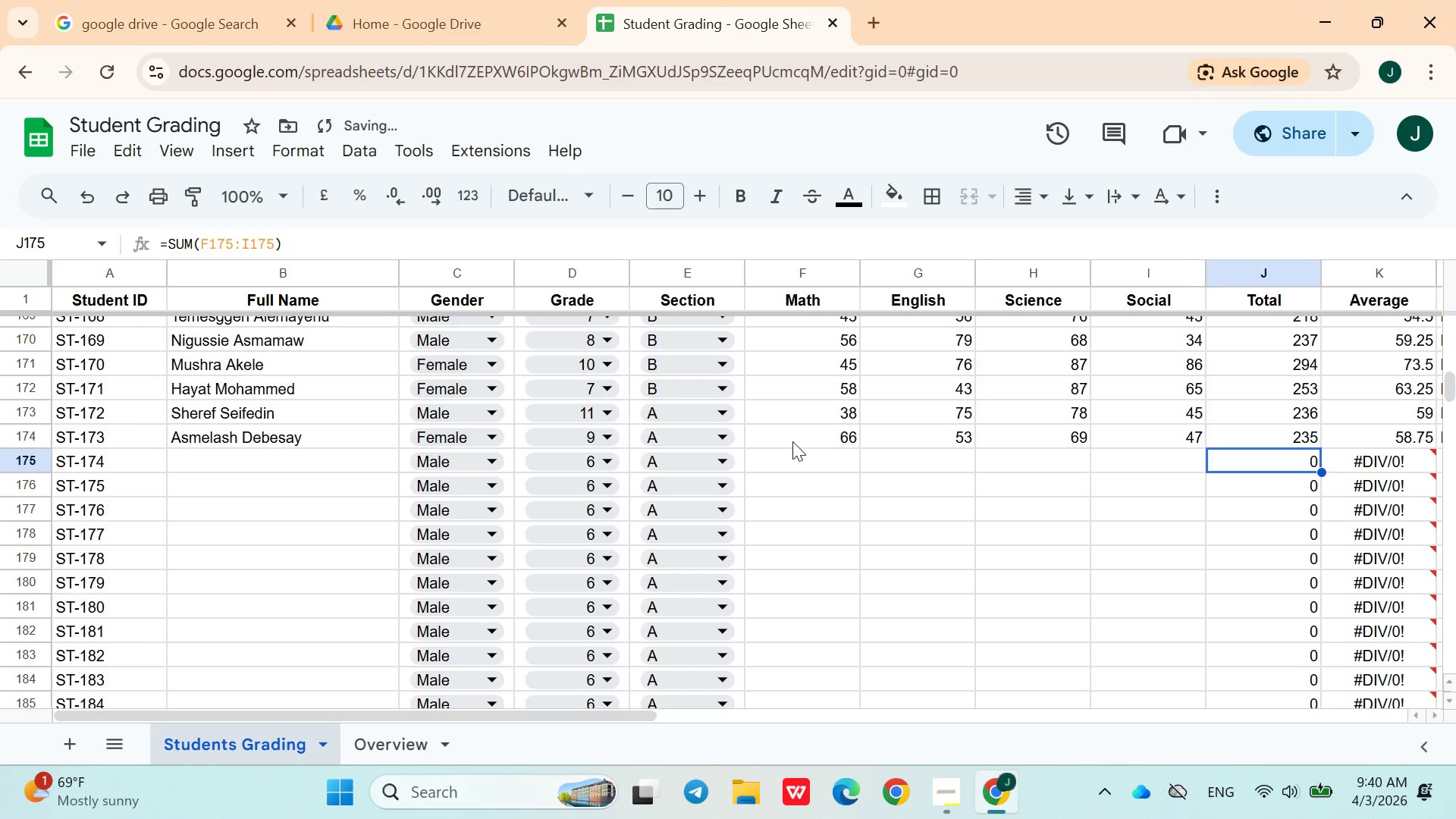 
hold_key(key=ArrowLeft, duration=0.95)
 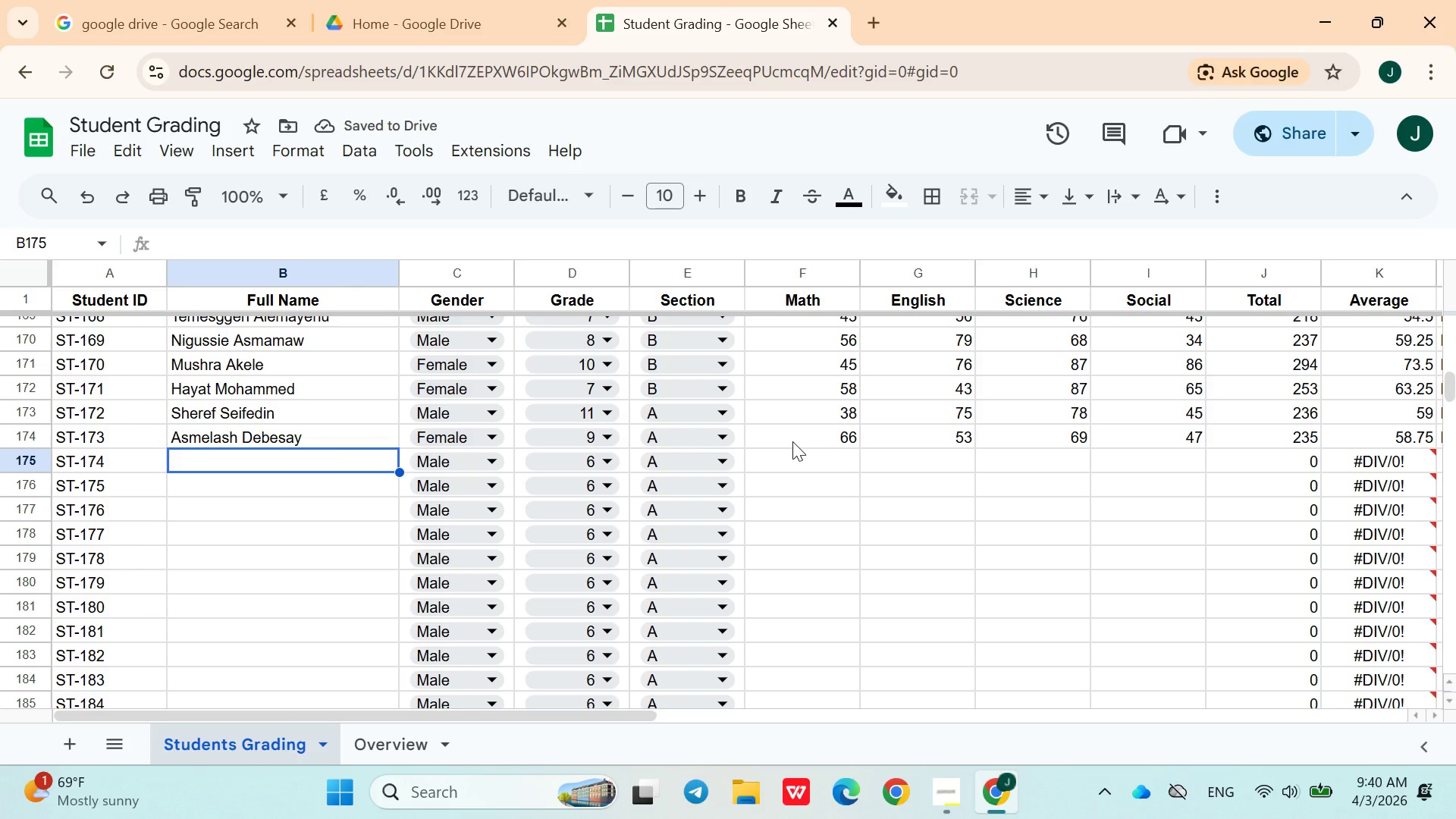 
key(ArrowRight)
 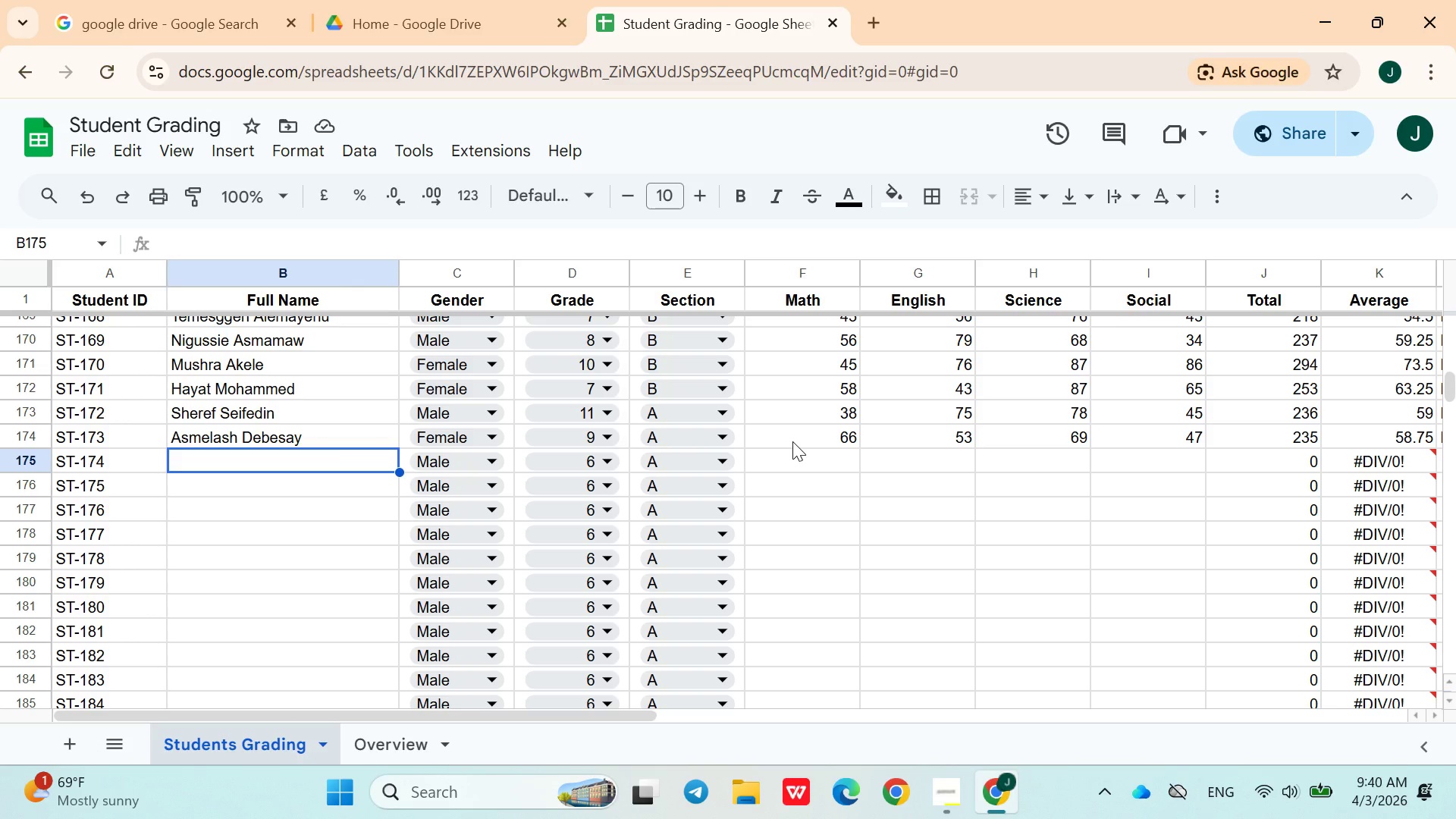 
wait(6.56)
 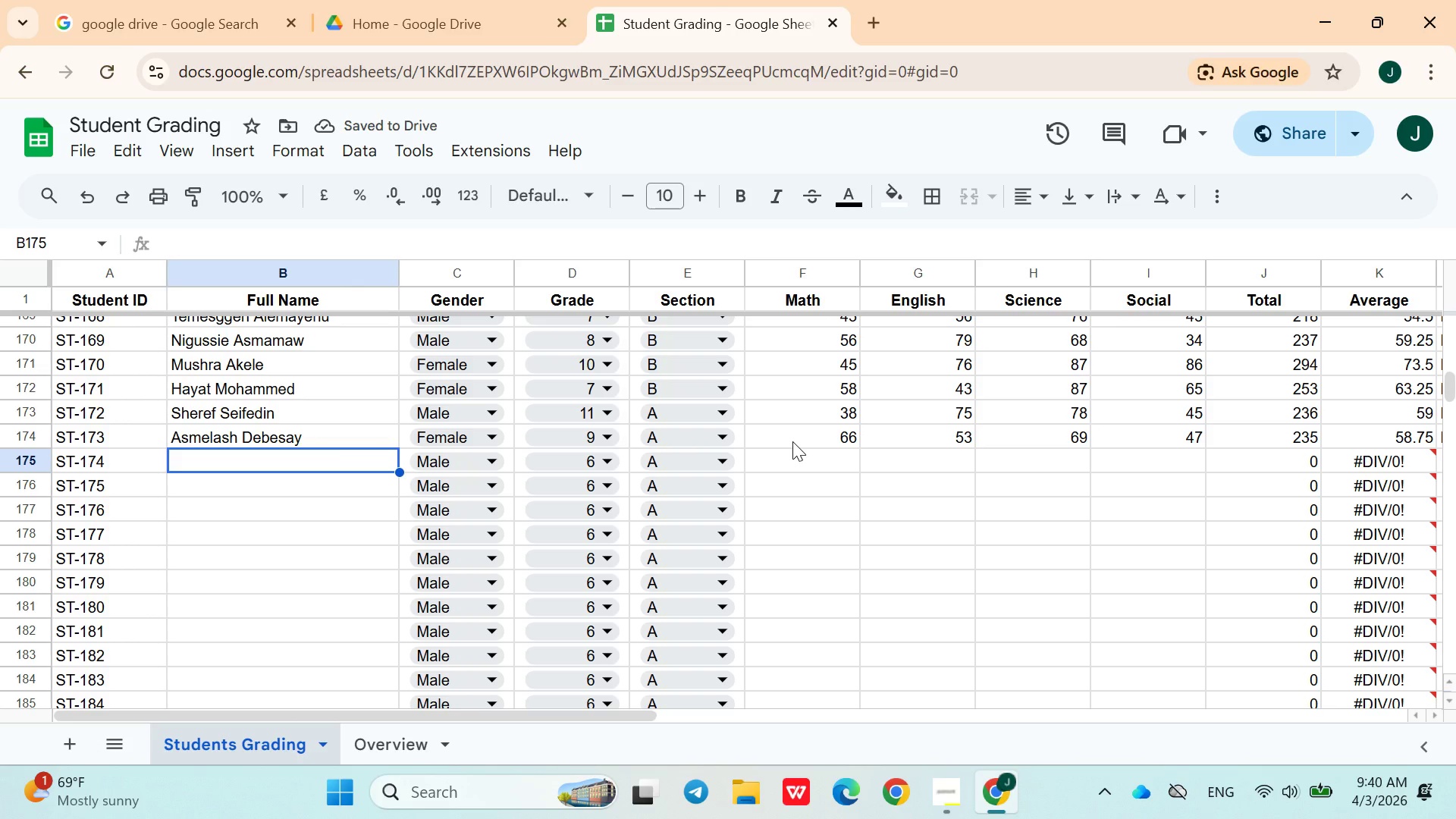 
type(Alemitu Kebede)
 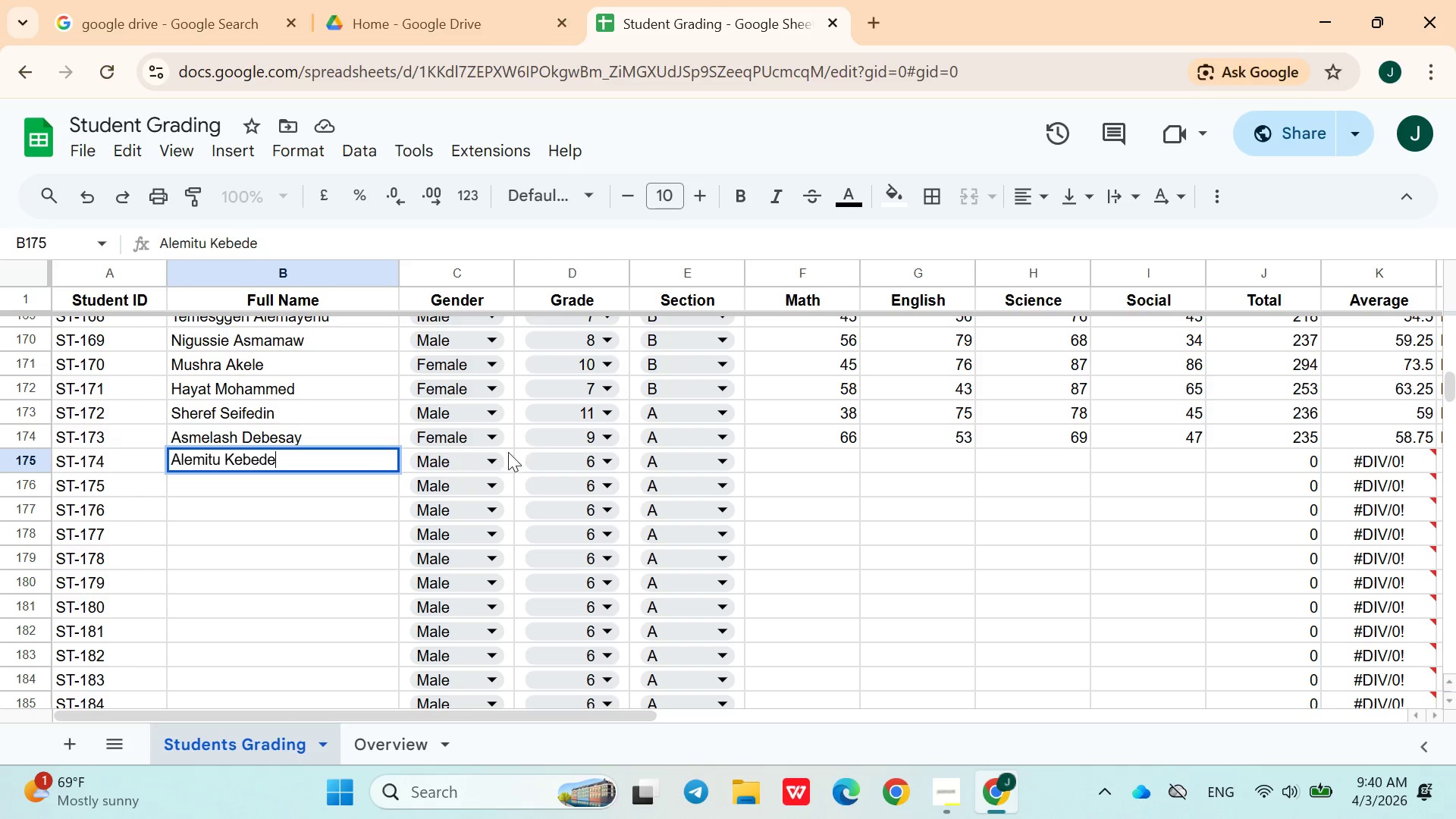 
left_click([498, 459])
 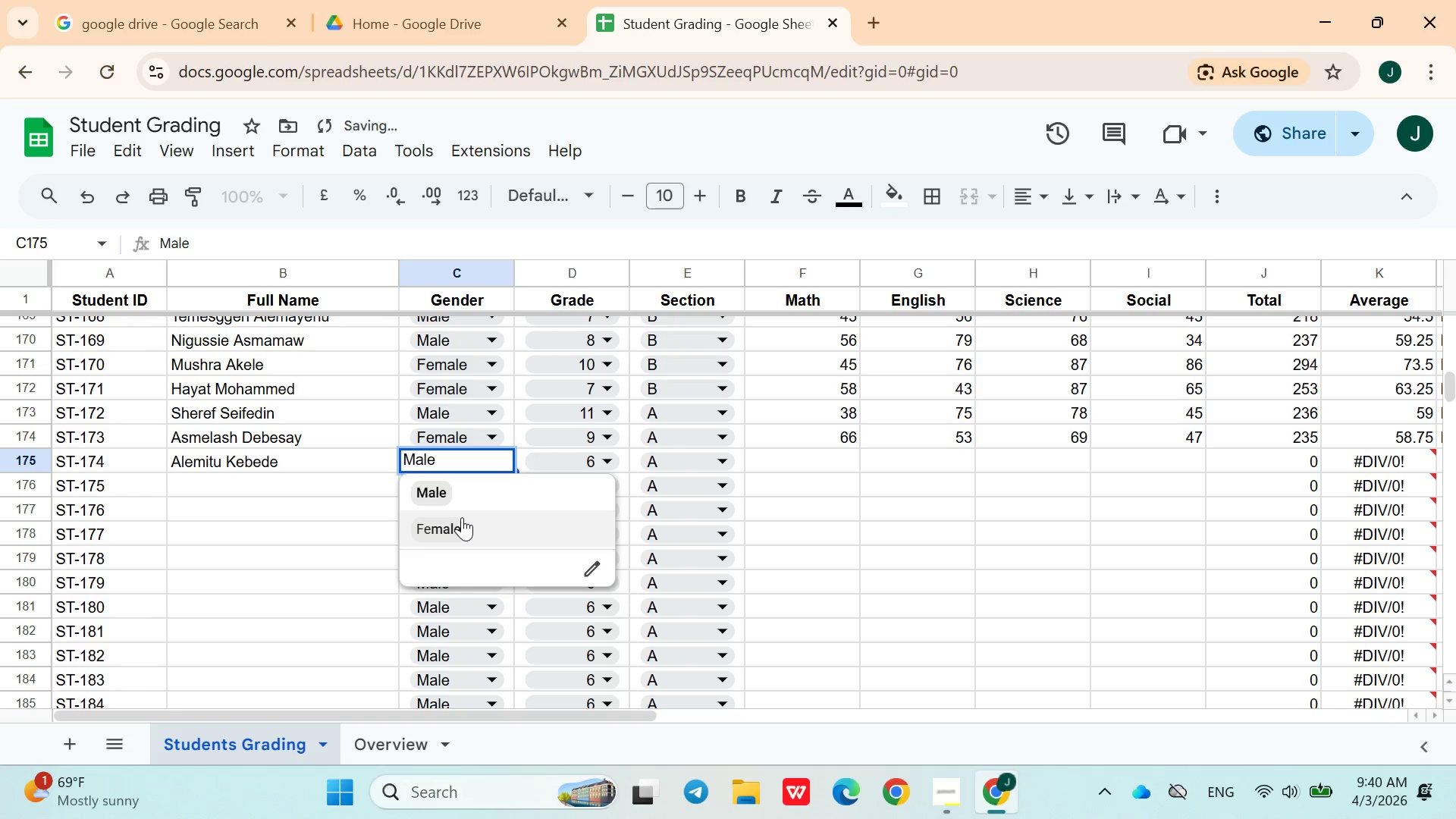 
left_click([462, 517])
 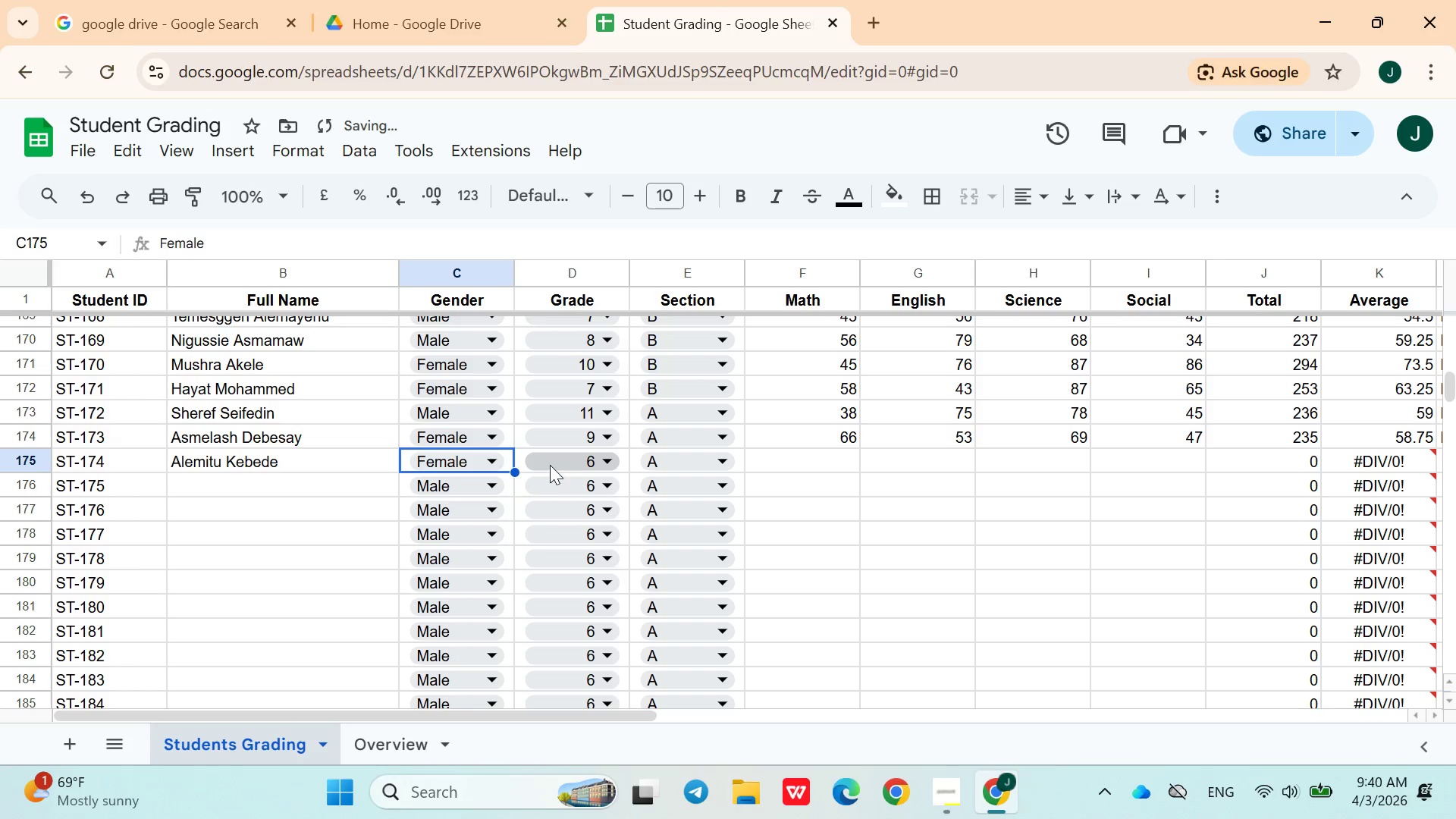 
left_click([550, 465])
 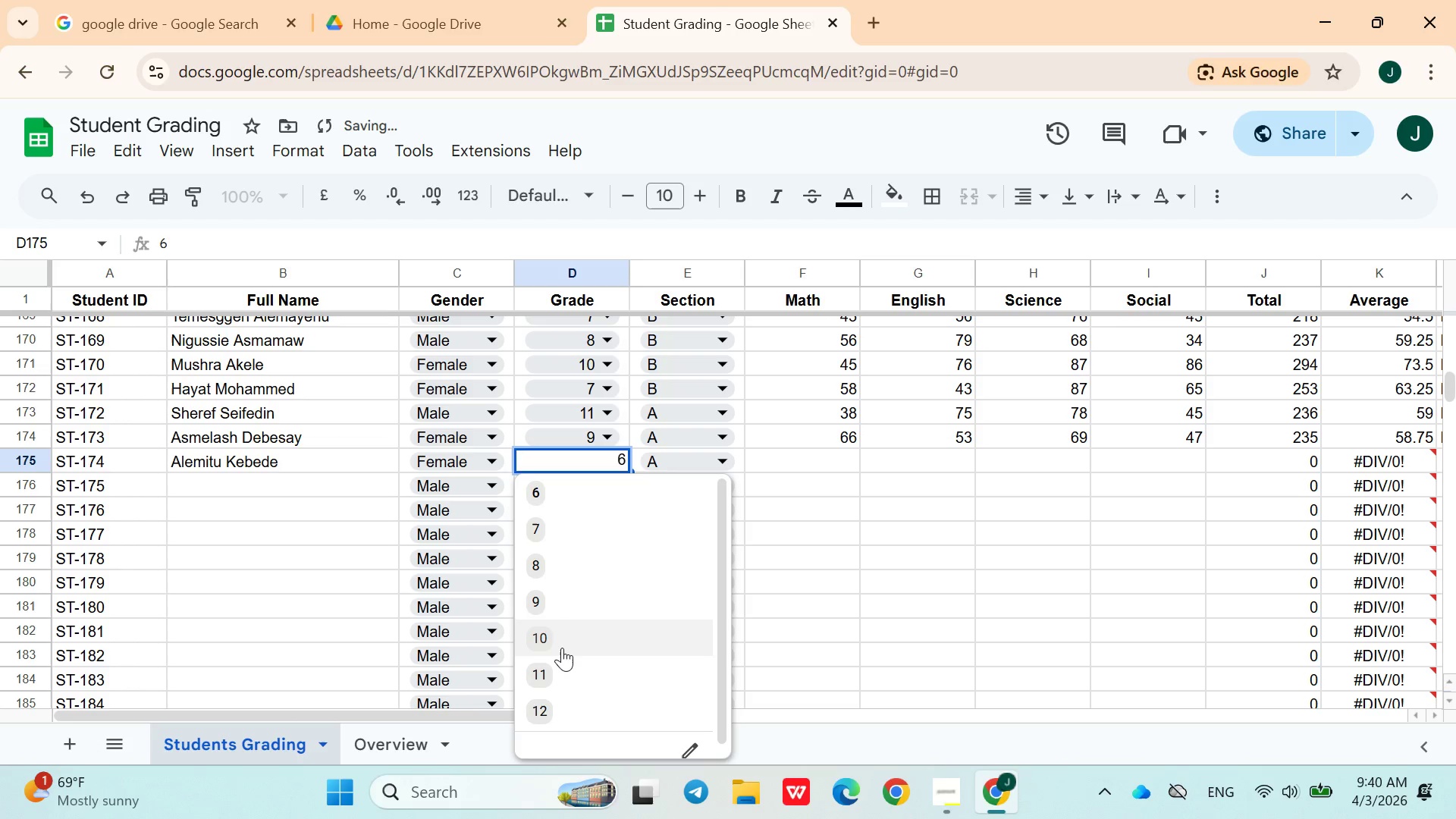 
right_click([562, 648])
 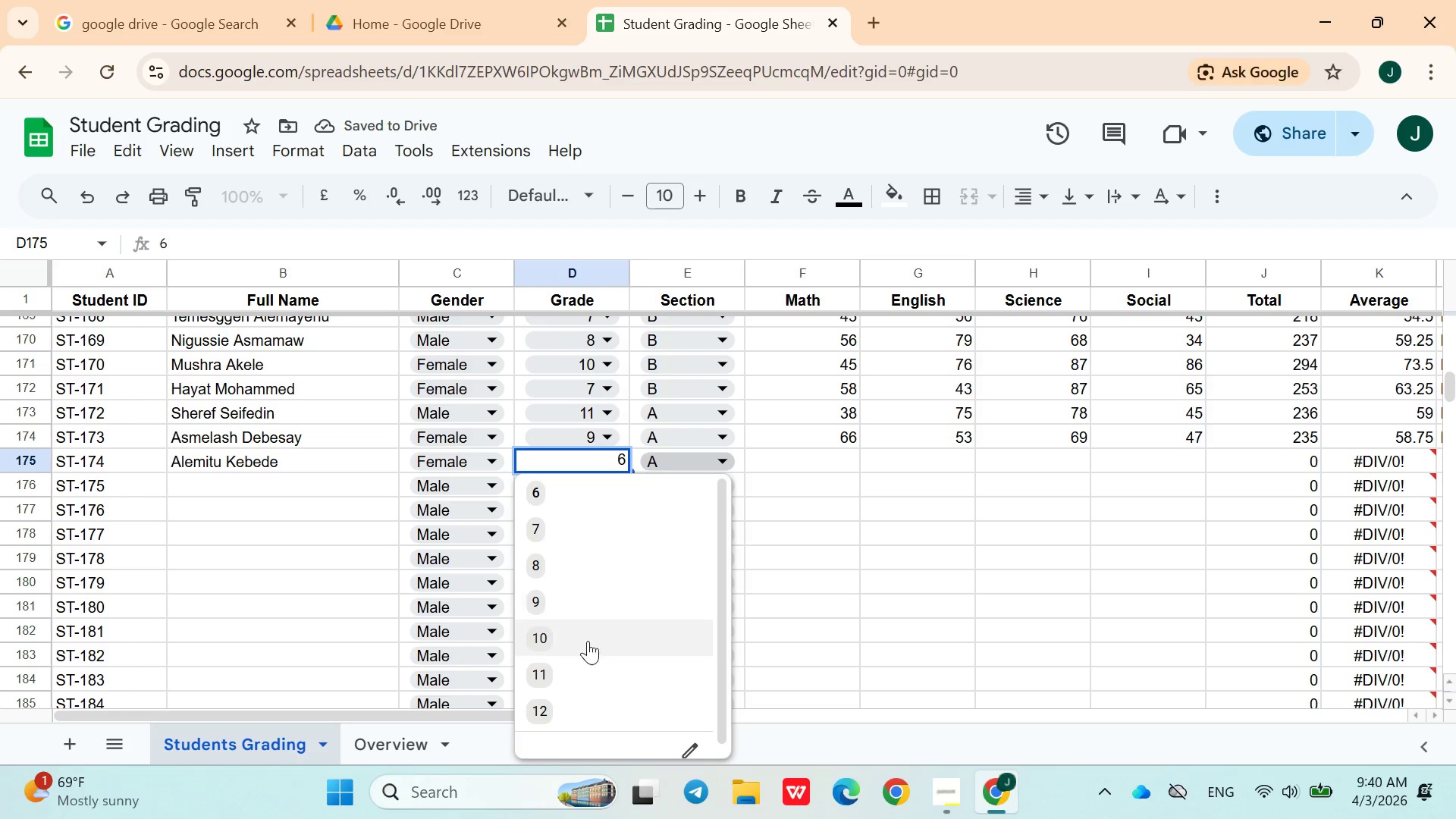 
left_click([586, 645])
 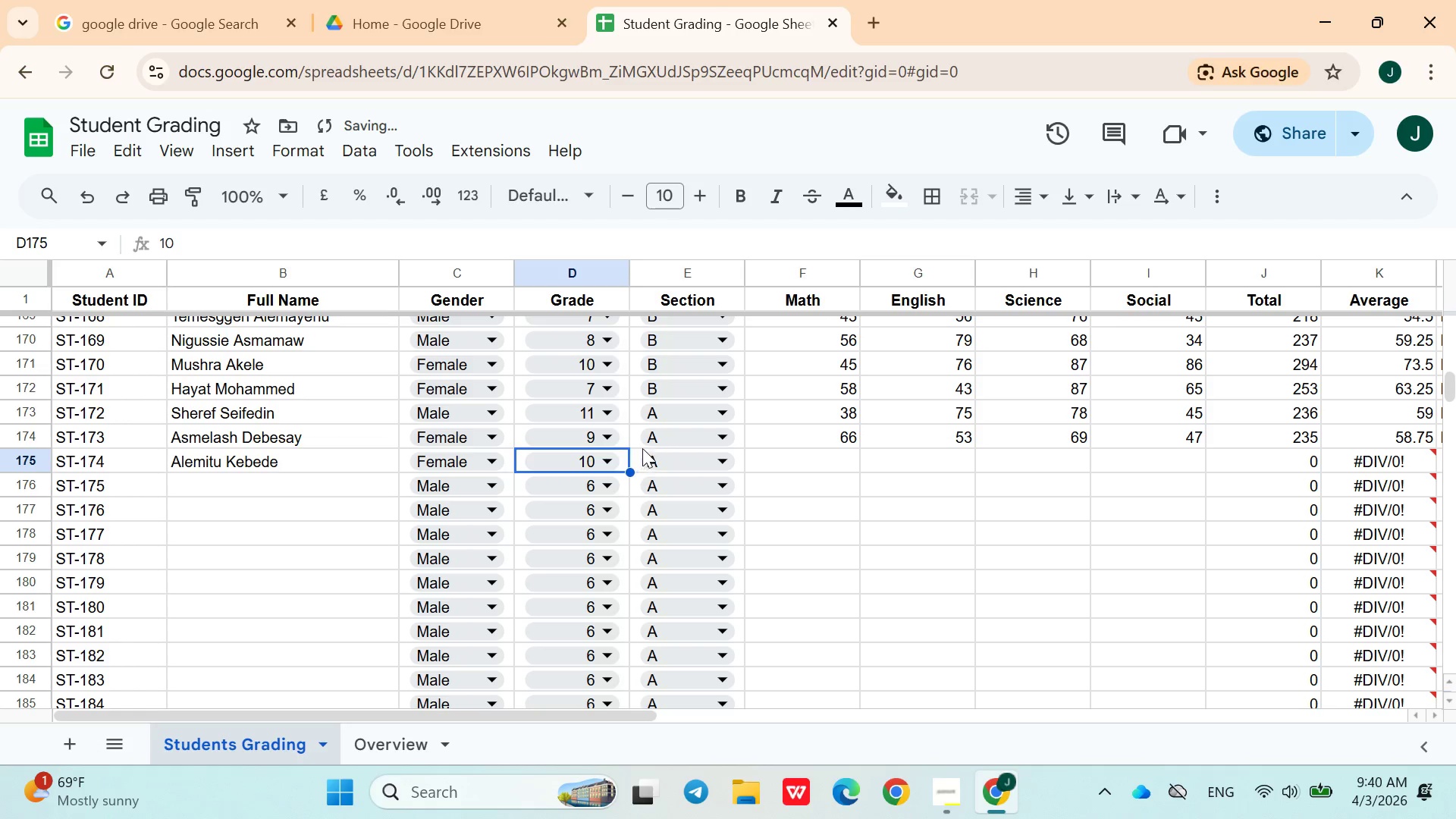 
left_click([666, 462])
 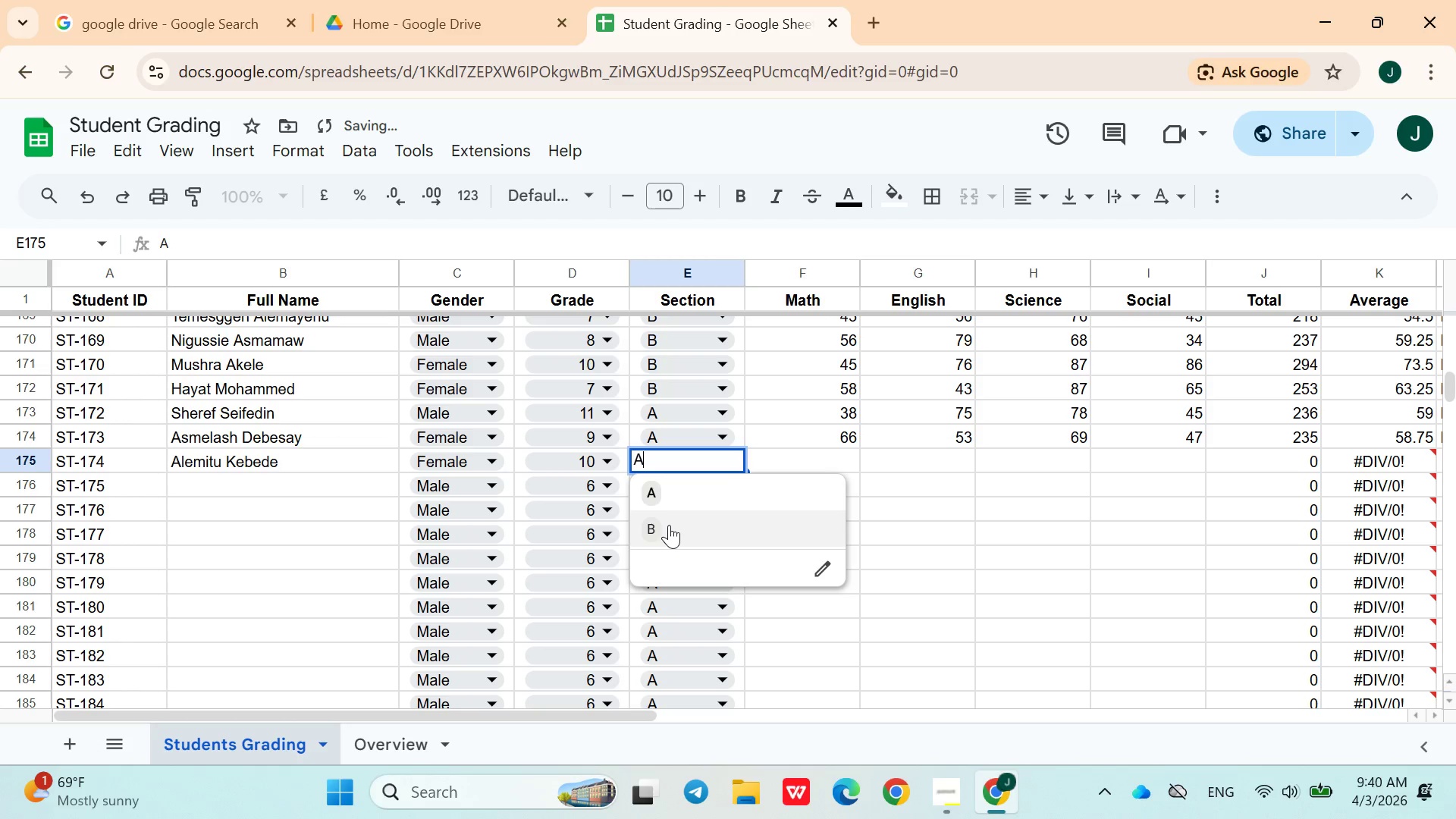 
left_click([669, 525])
 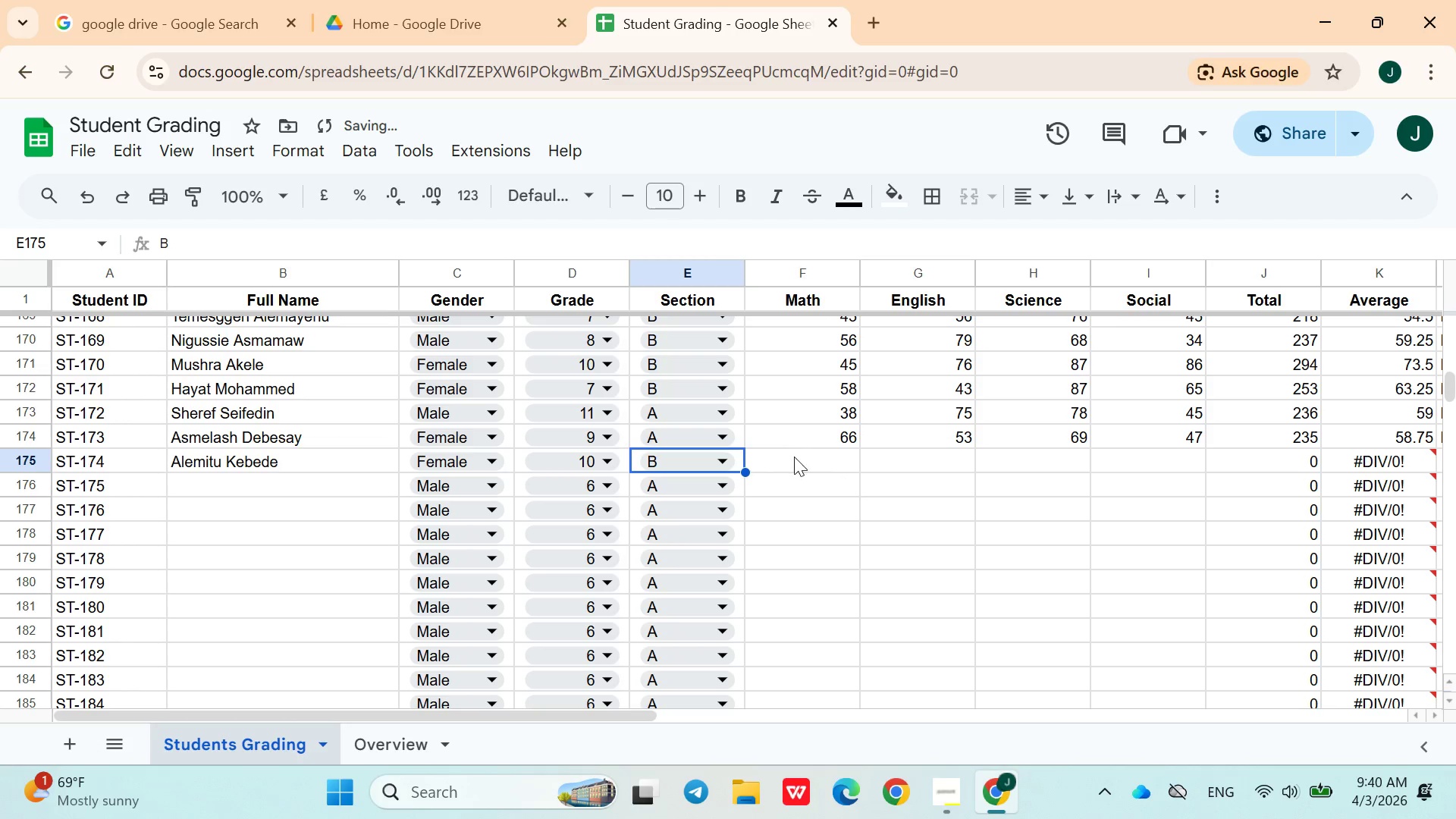 
left_click([794, 460])
 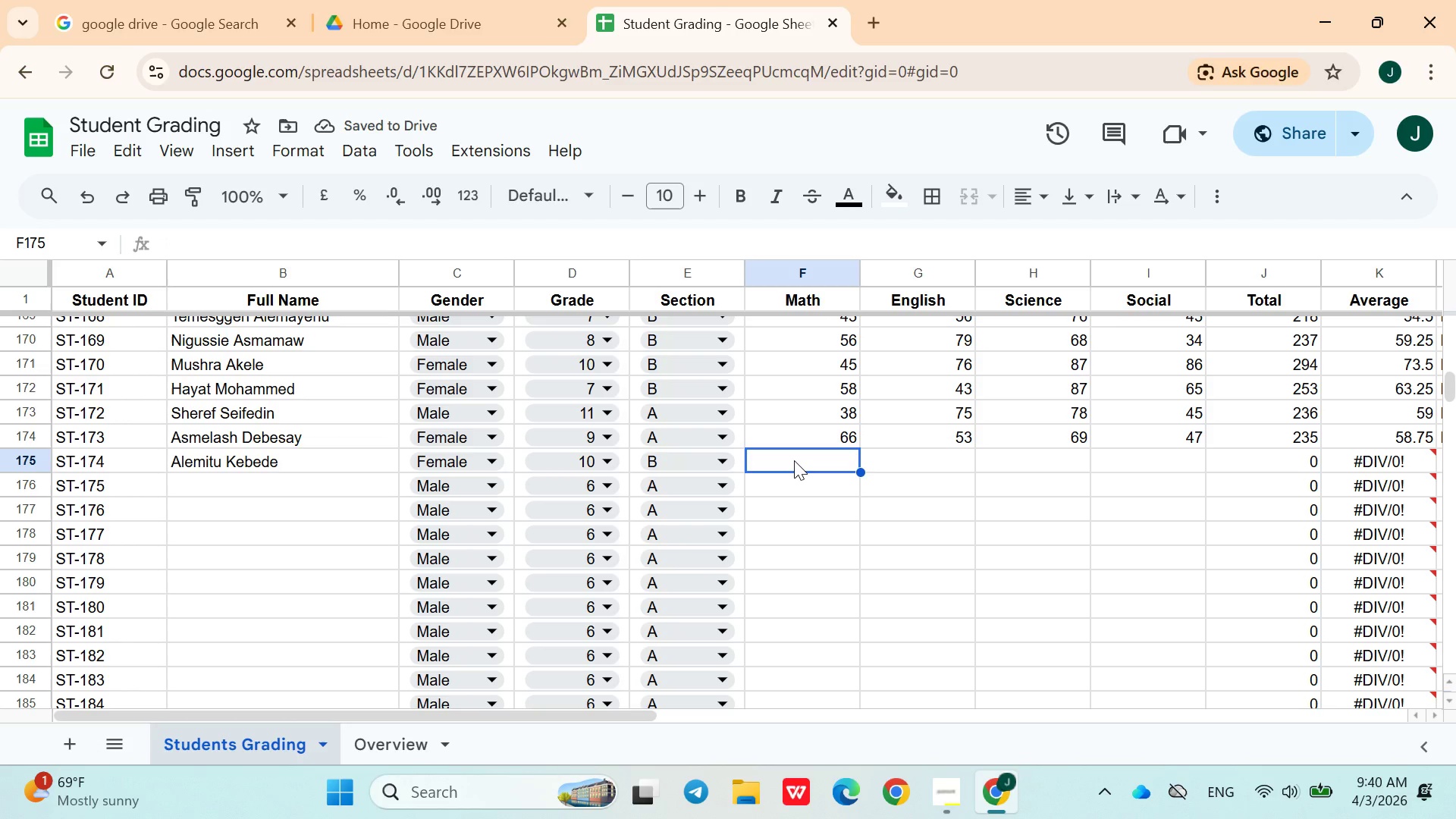 
type(89)
 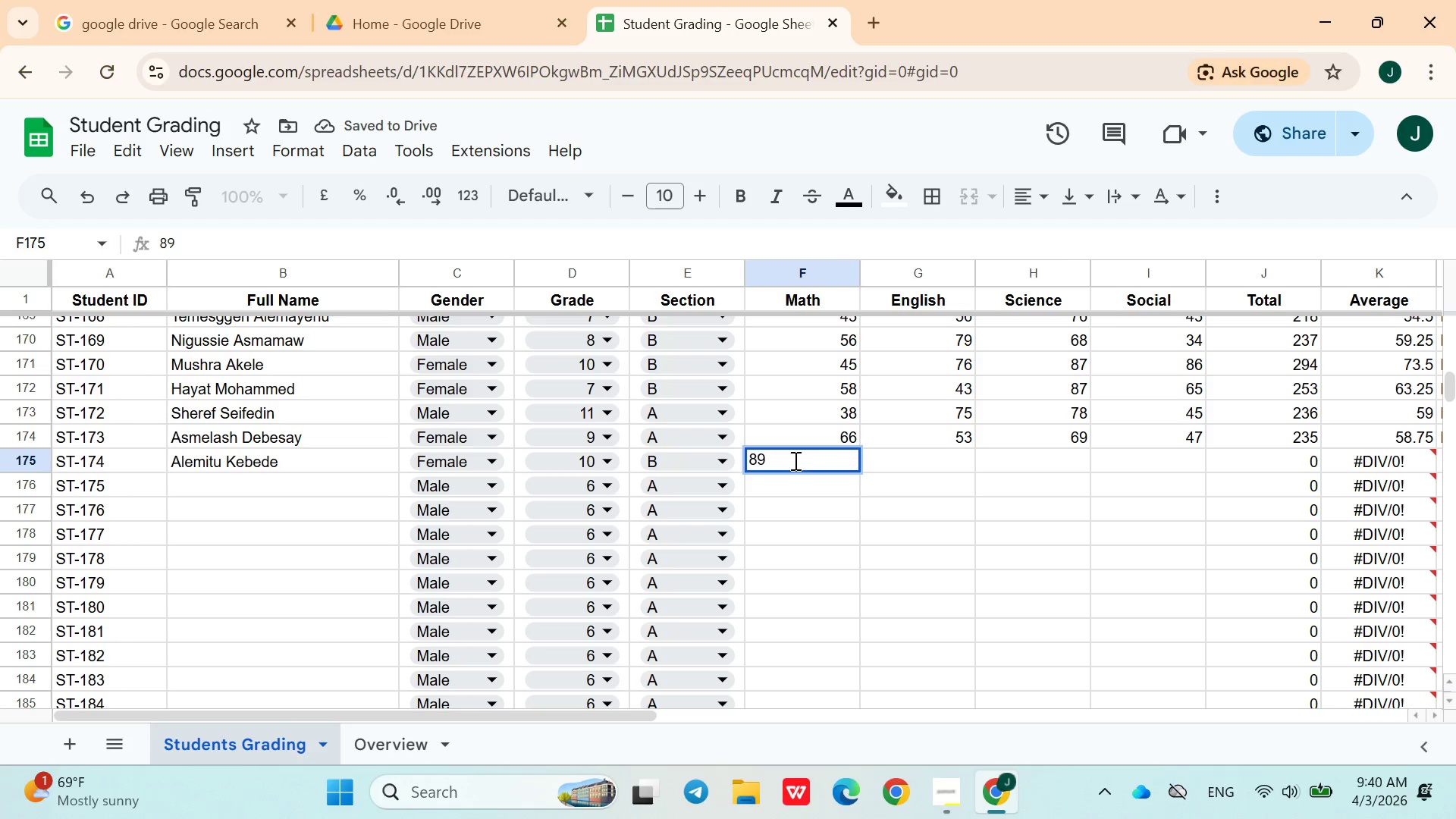 
key(ArrowRight)
 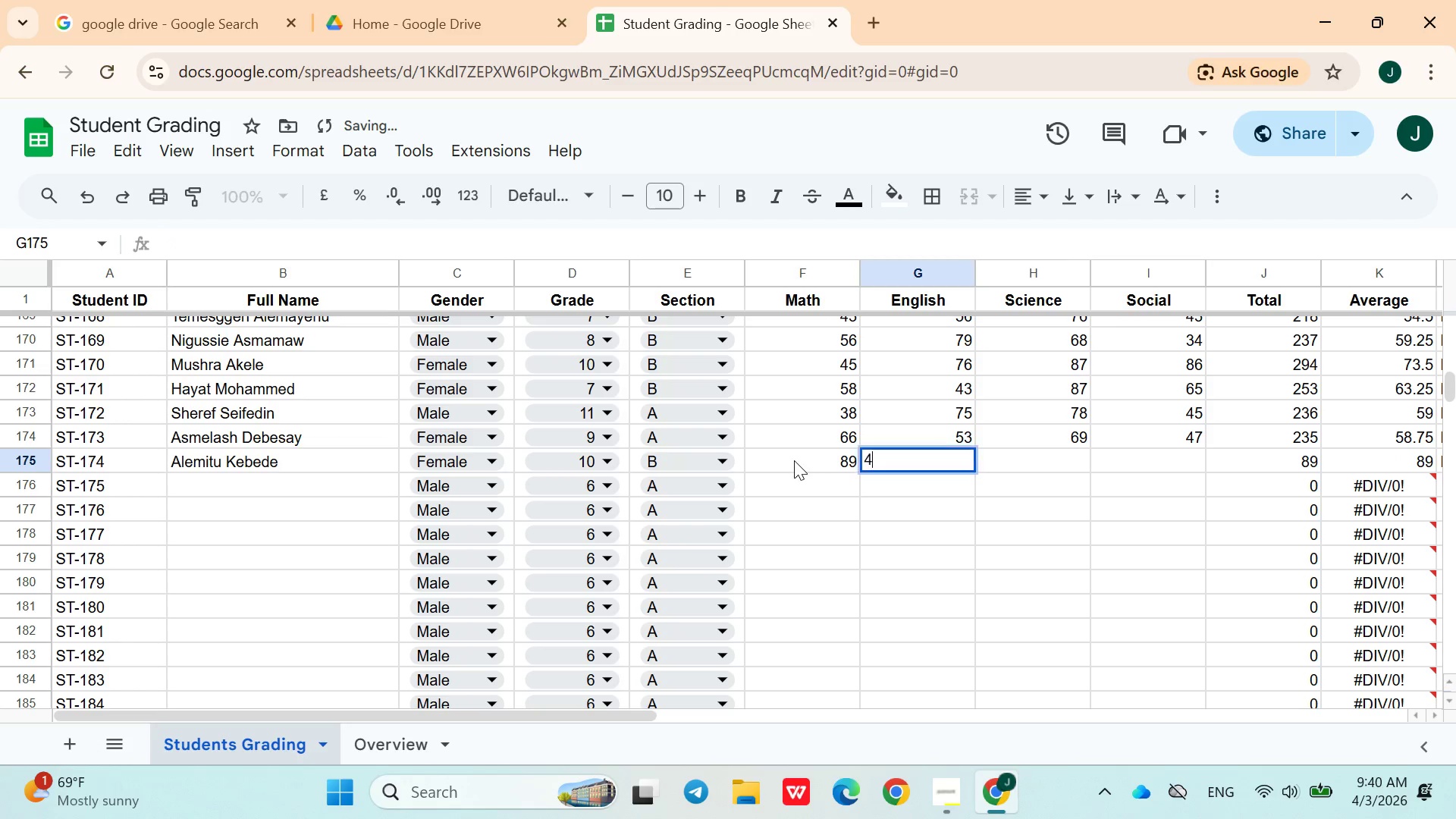 
type(45)
 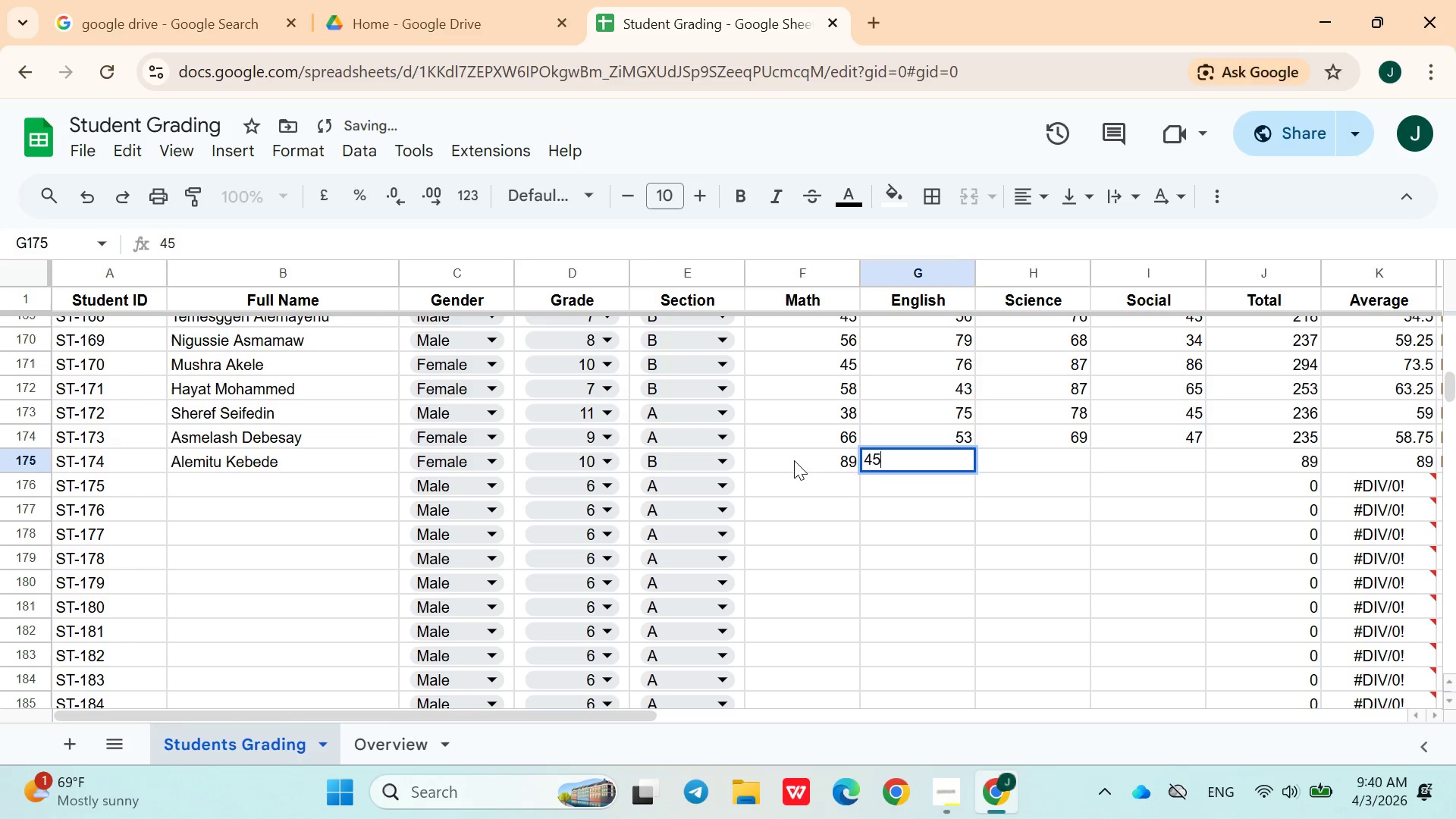 
key(ArrowRight)
 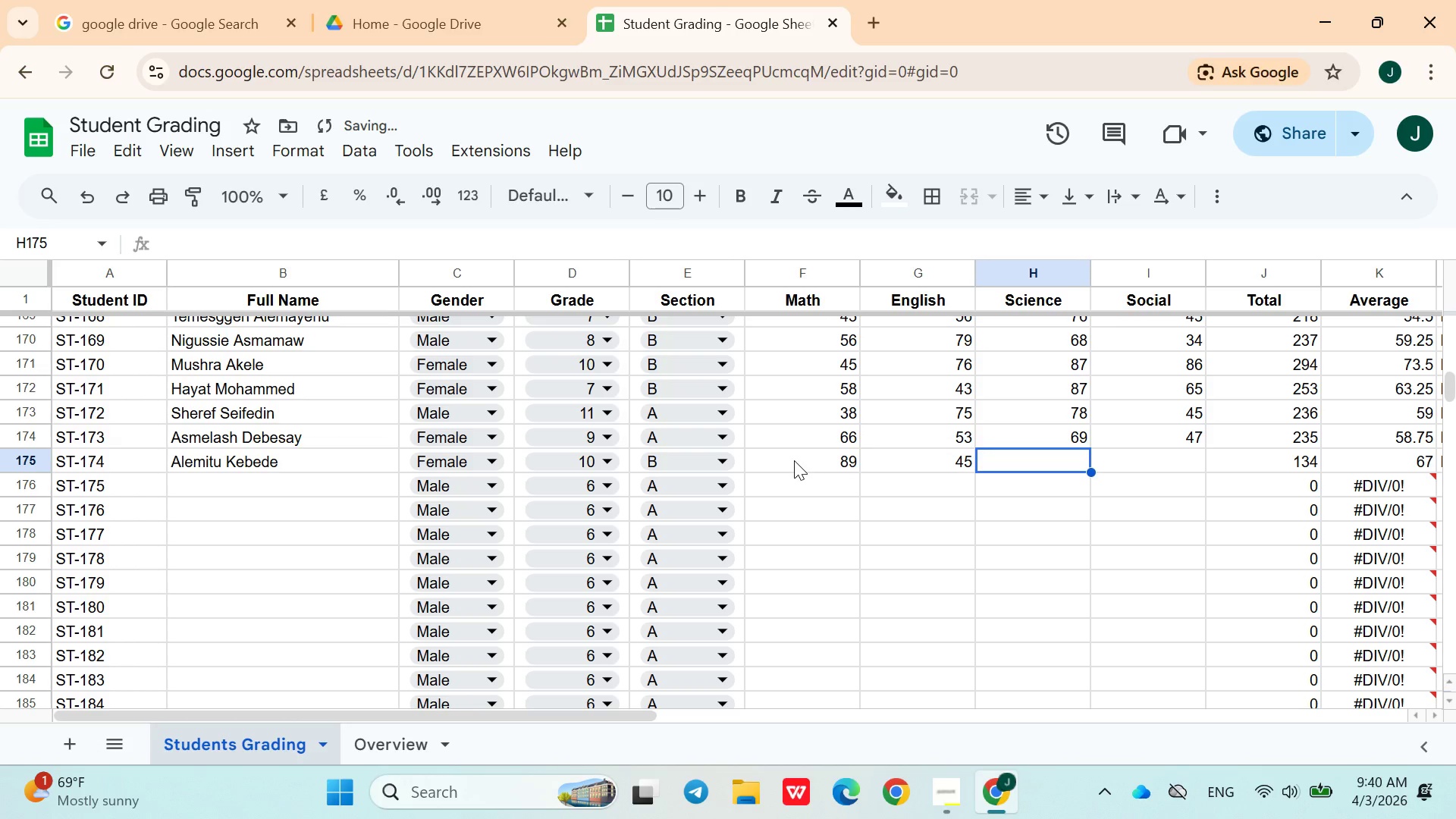 
type(34)
 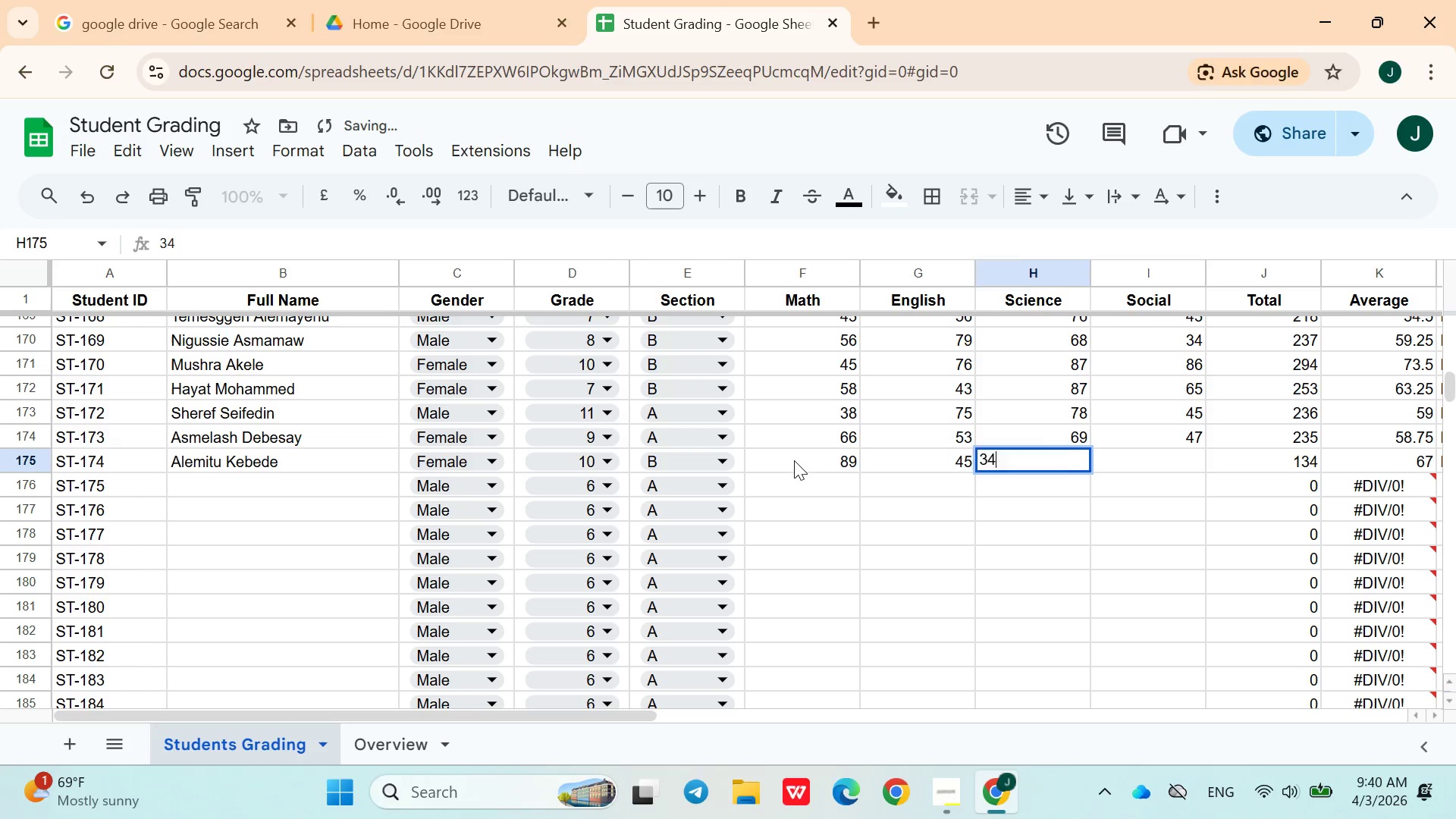 
key(ArrowRight)
 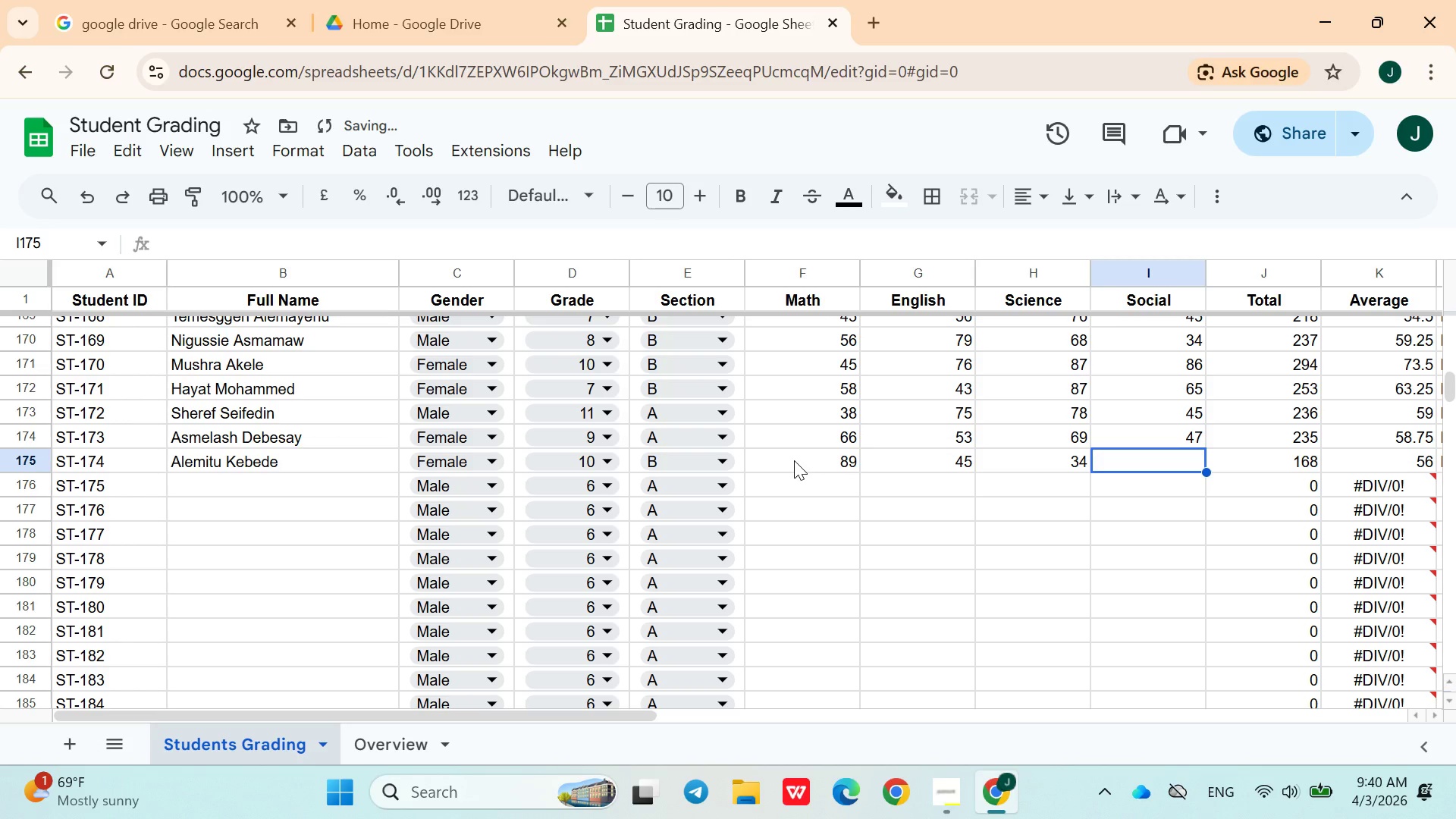 
type(89)
 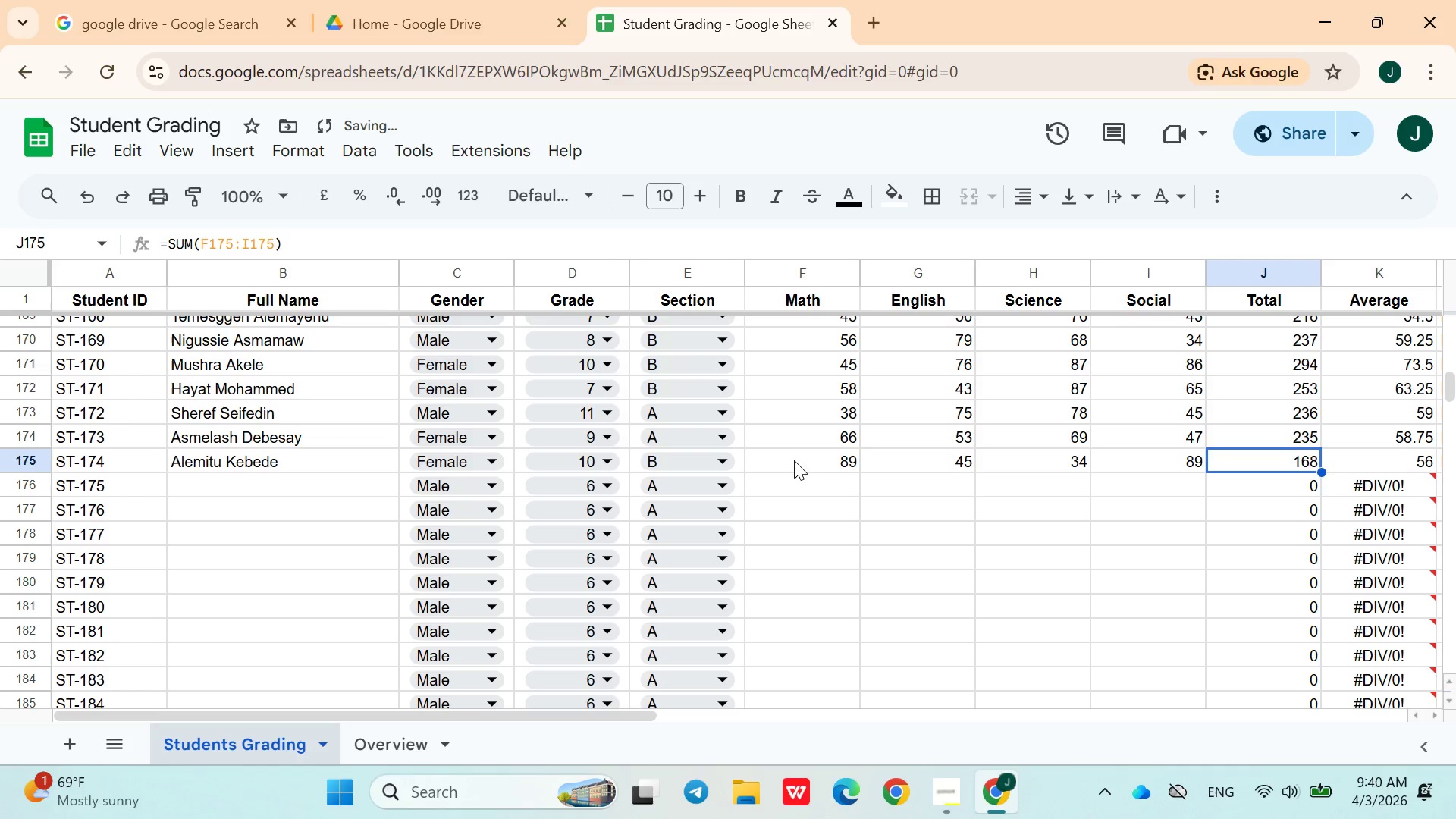 
key(ArrowRight)
 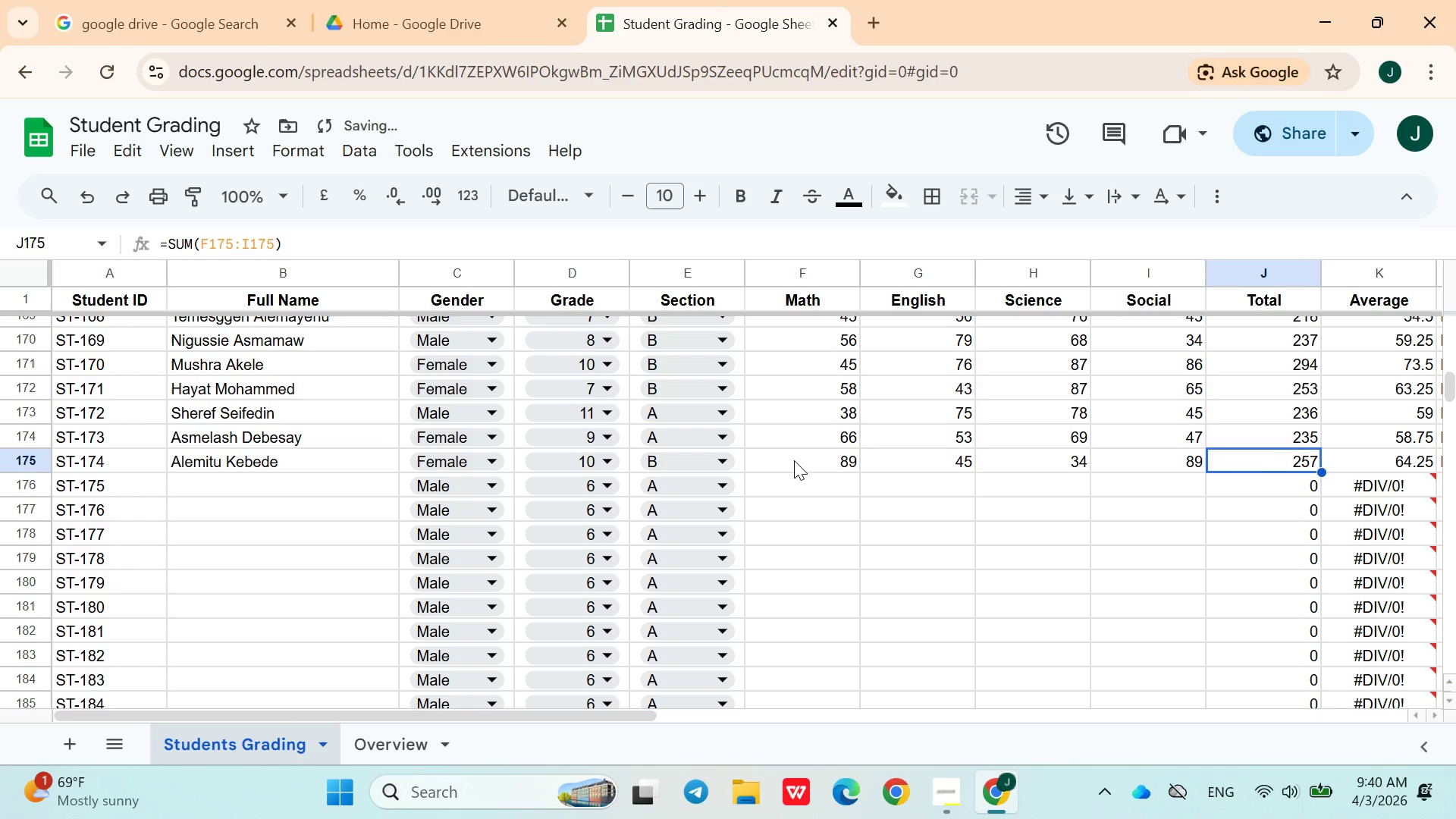 
key(ArrowDown)
 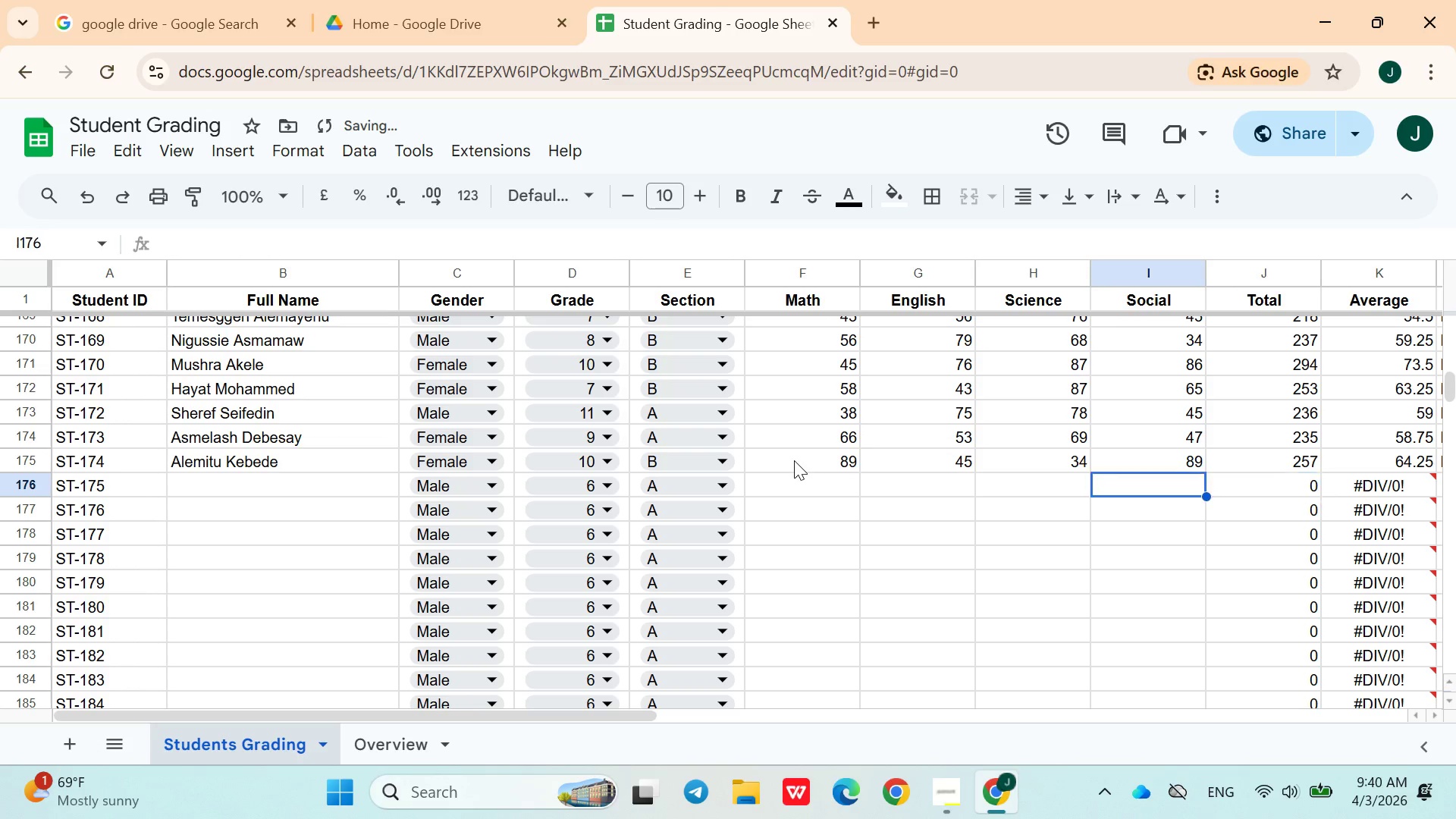 
hold_key(key=ArrowLeft, duration=0.92)
 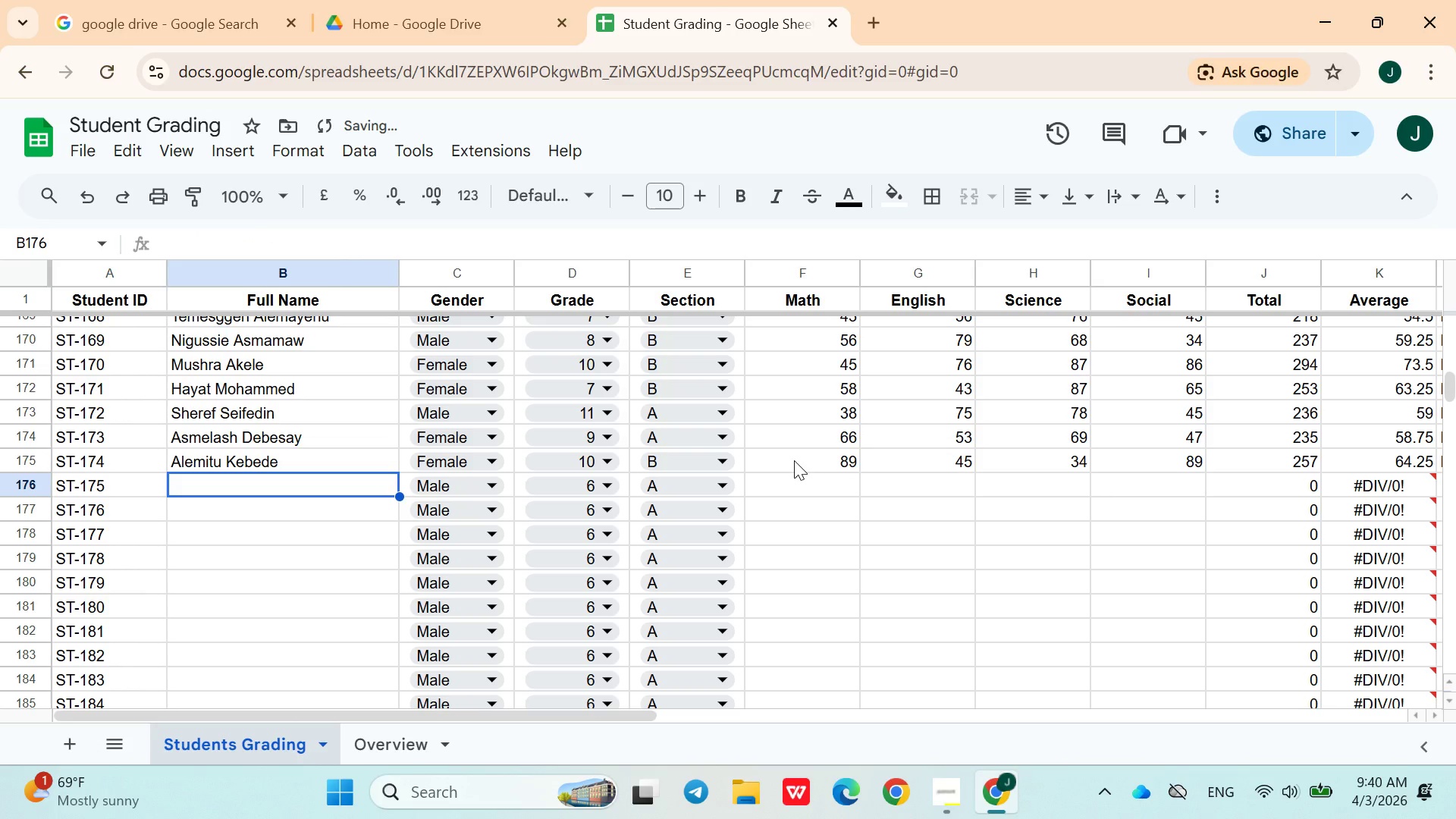 
key(ArrowRight)
 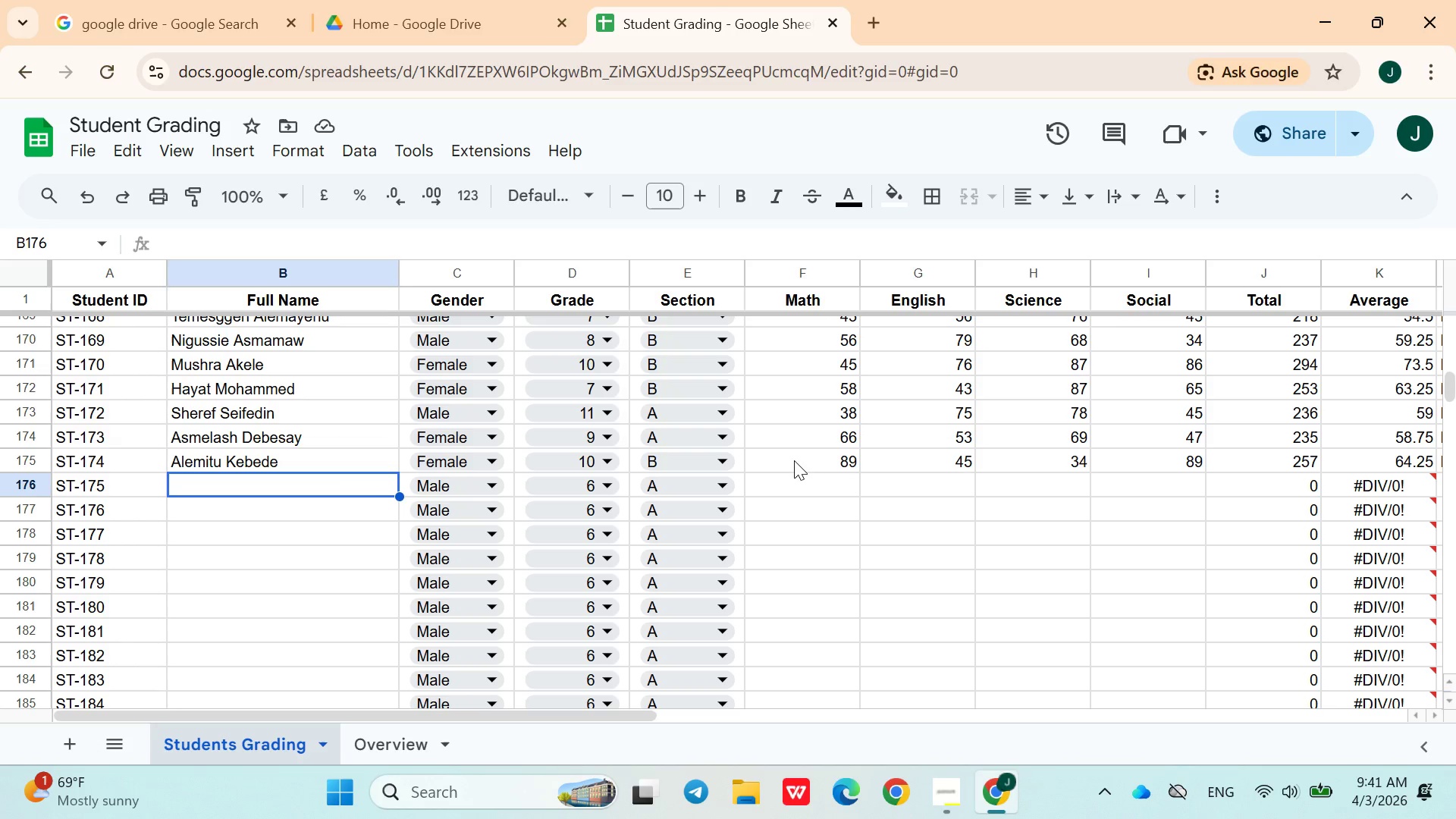 
wait(21.45)
 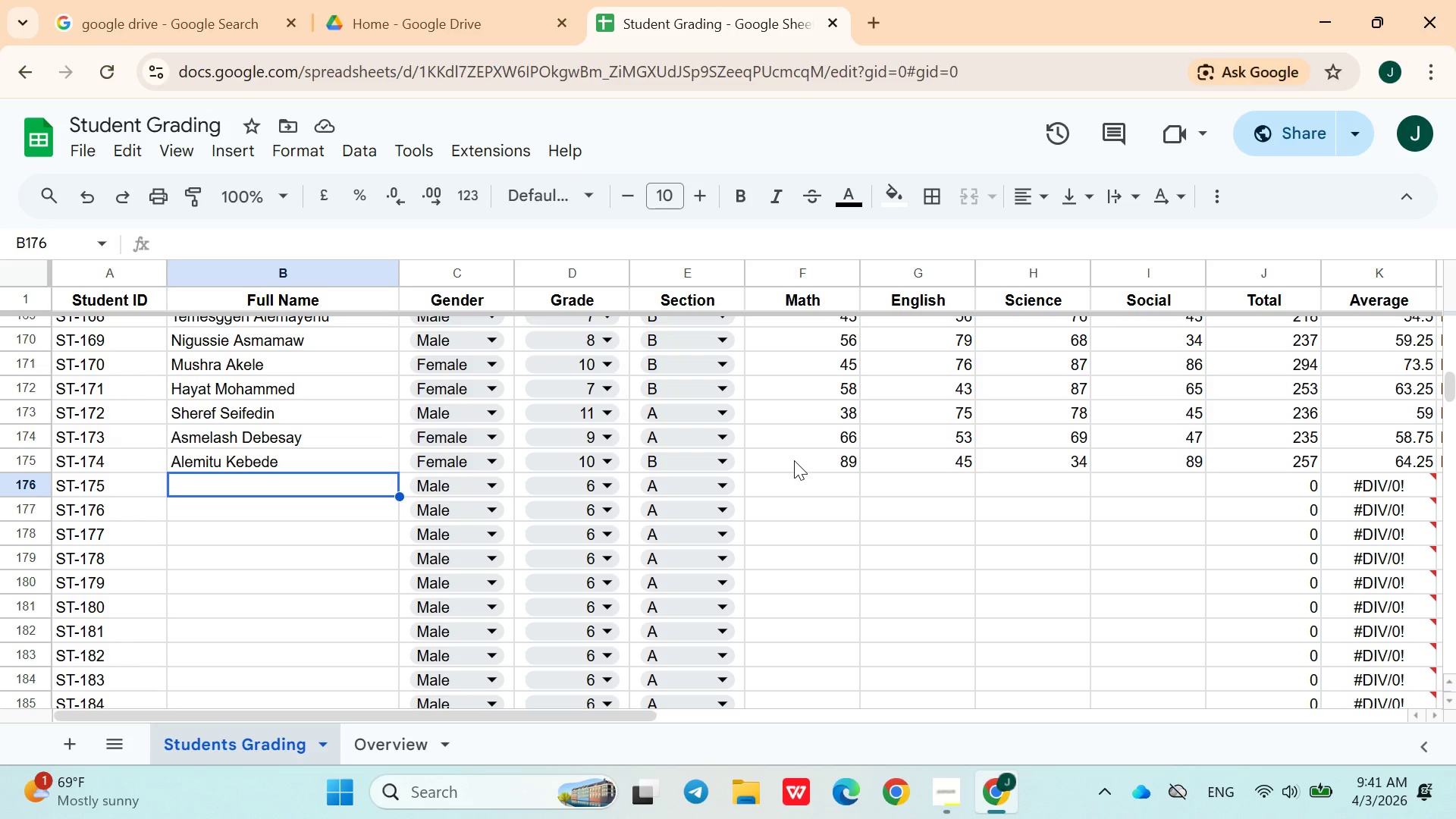 
type(Aysin nuru)
 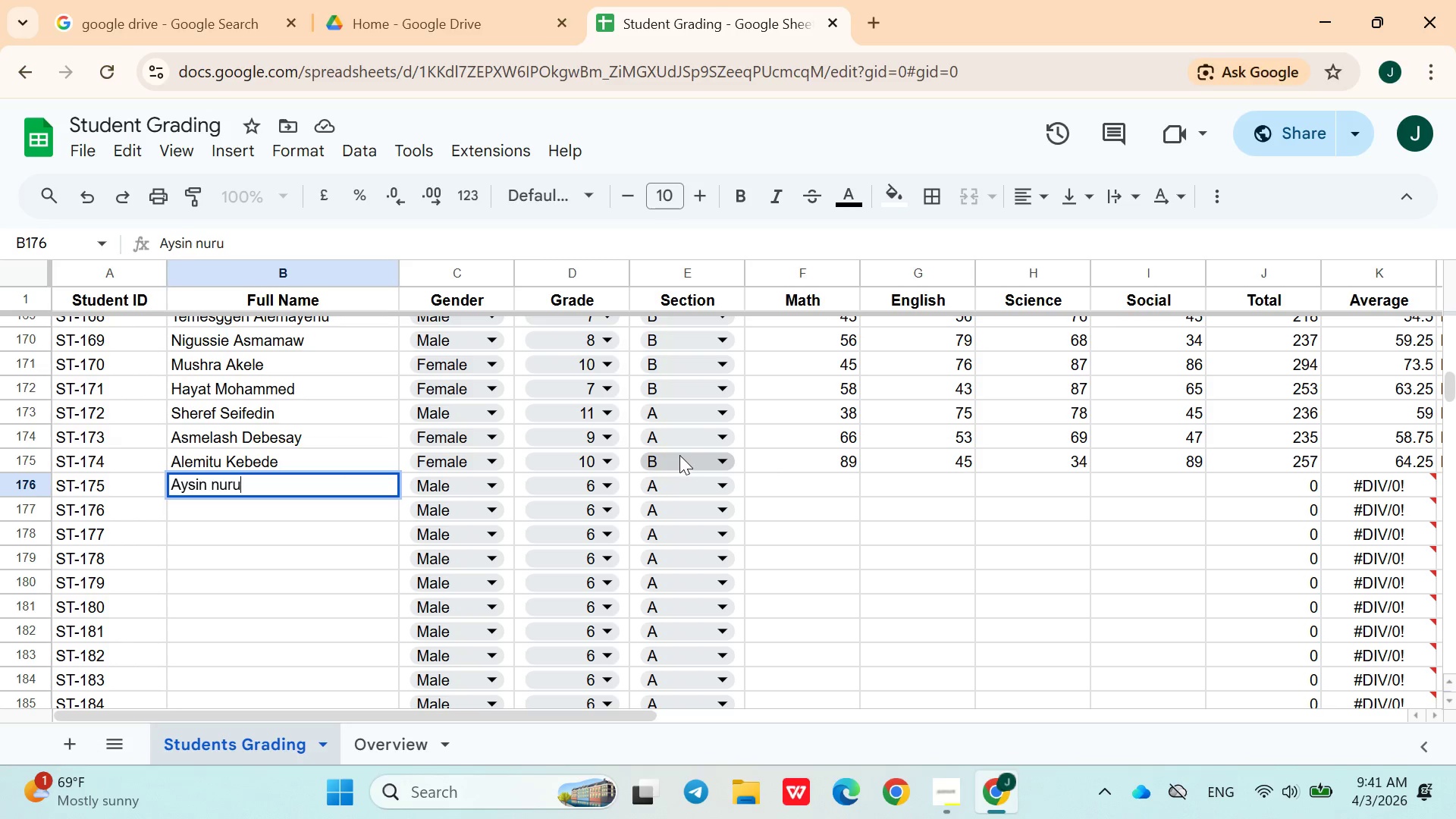 
key(Backspace)
key(Backspace)
key(Backspace)
key(Backspace)
type(Nuru)
 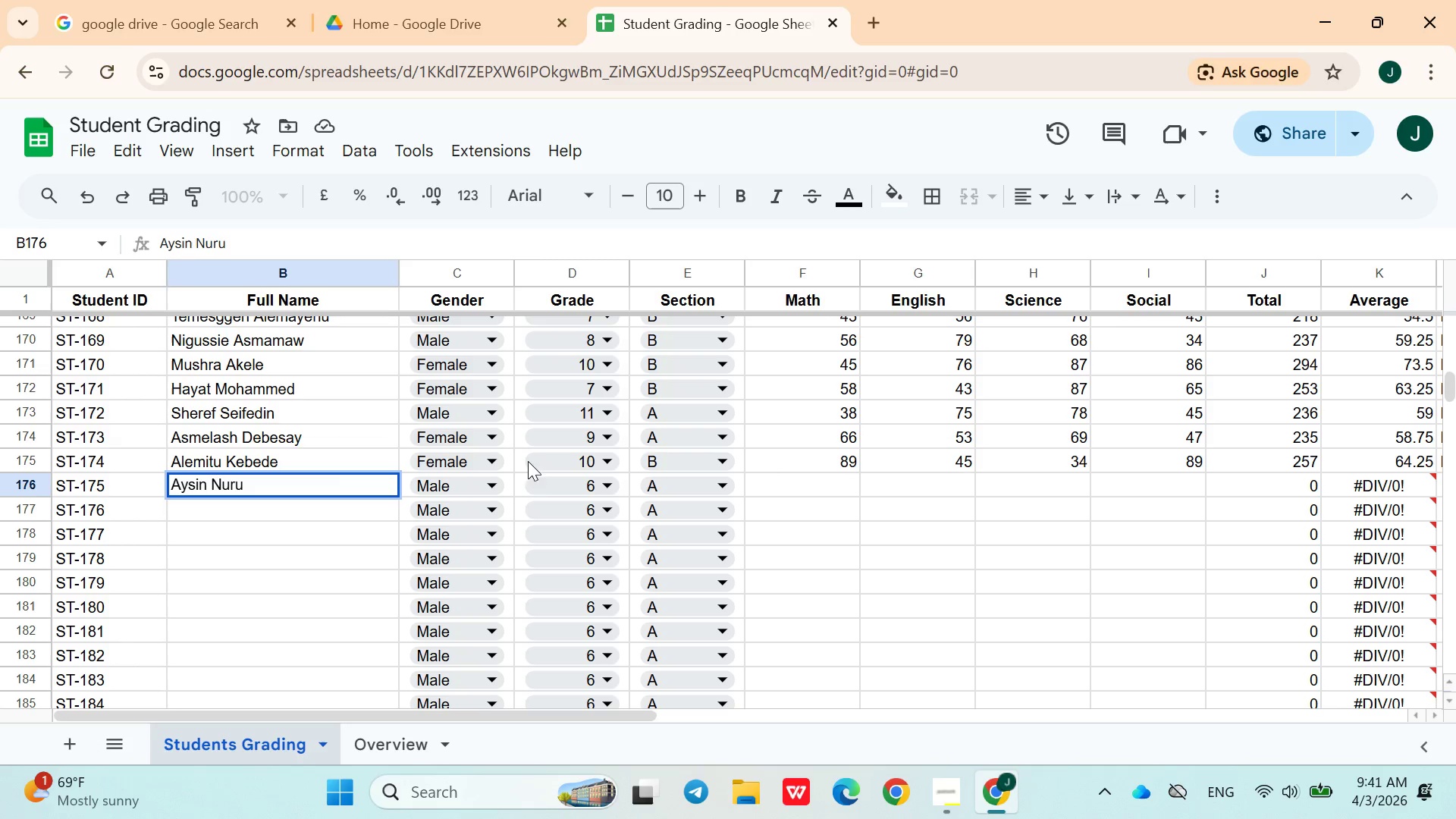 
left_click([568, 475])
 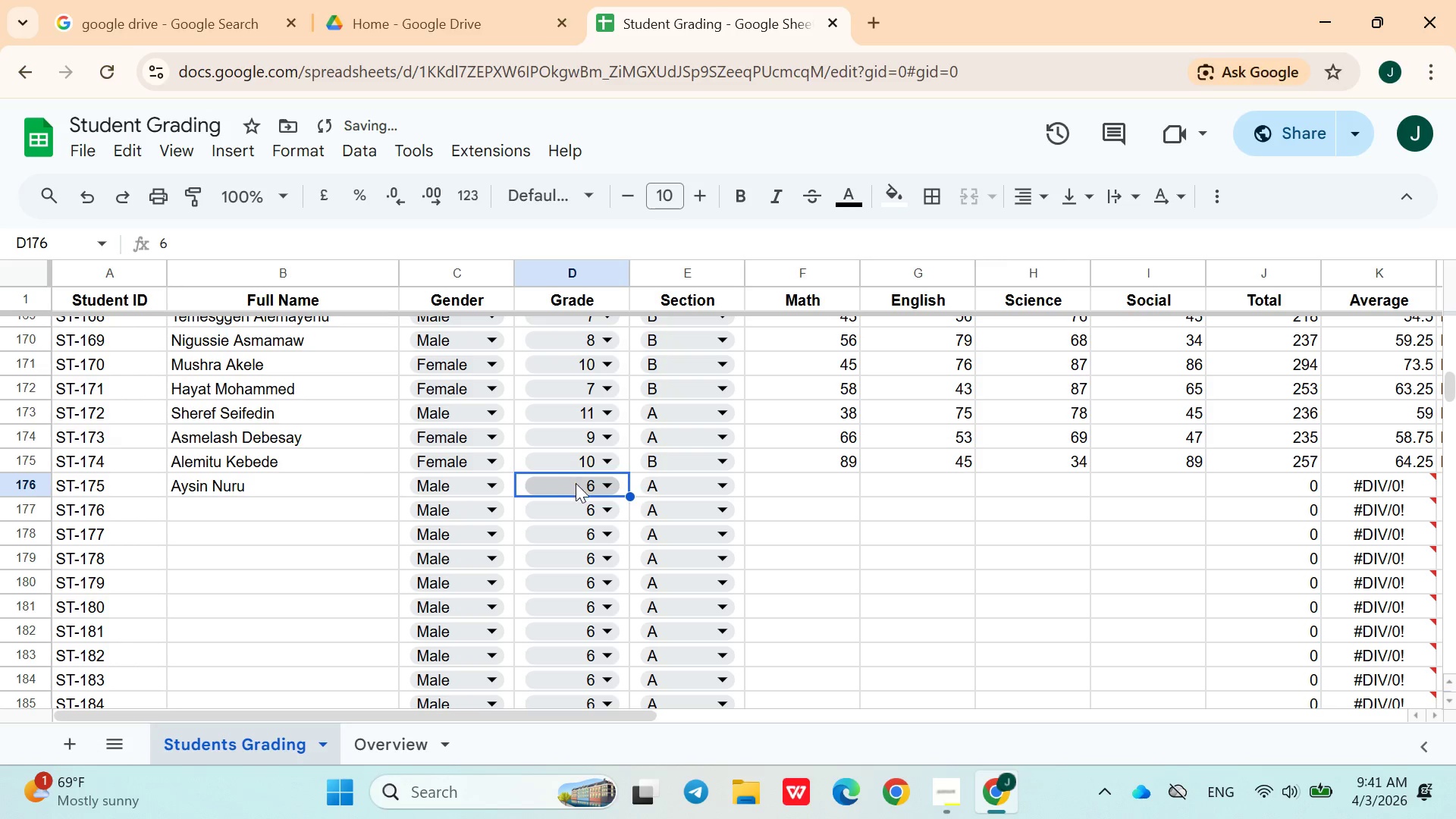 
left_click([577, 485])
 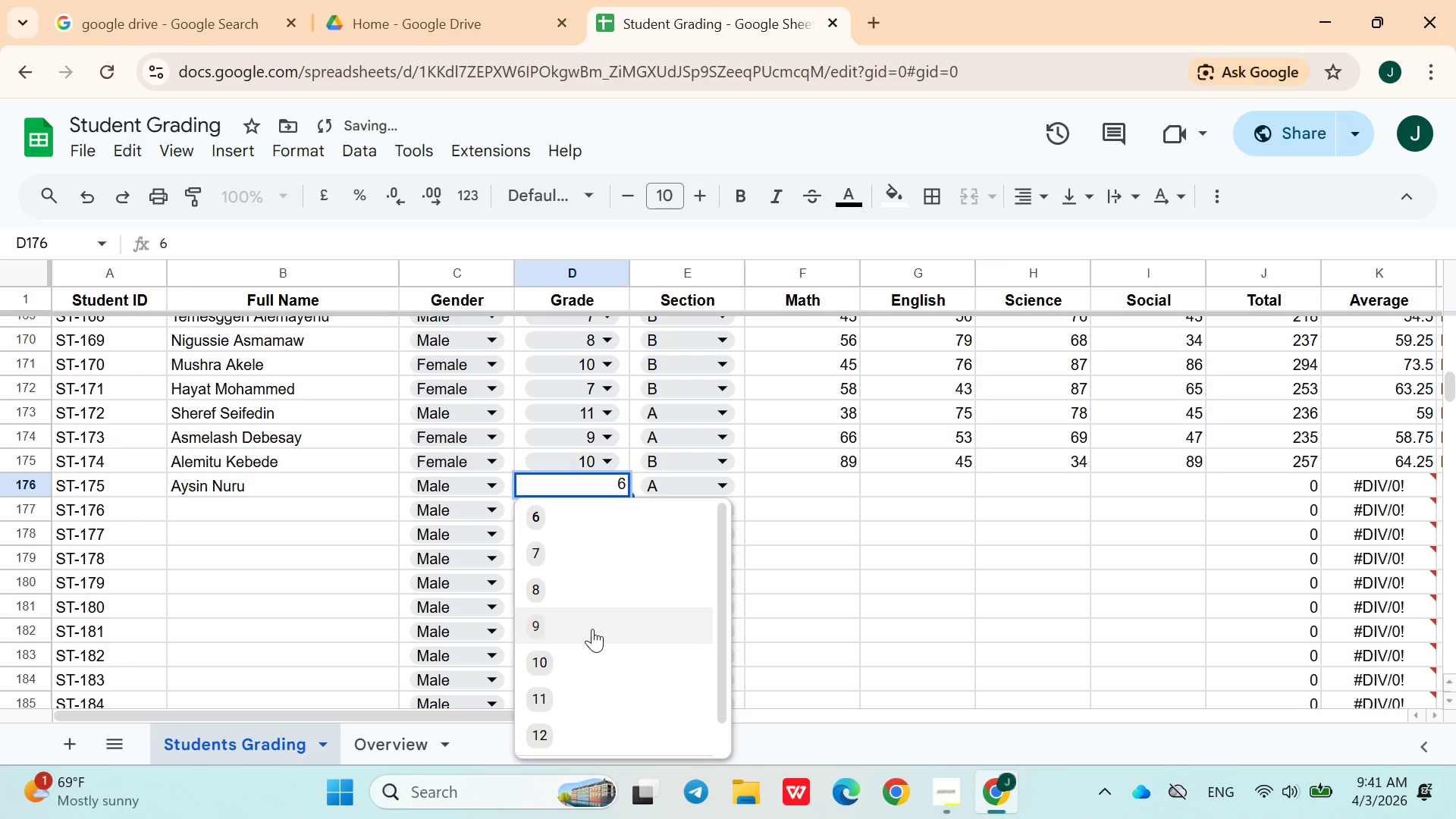 
left_click([592, 629])
 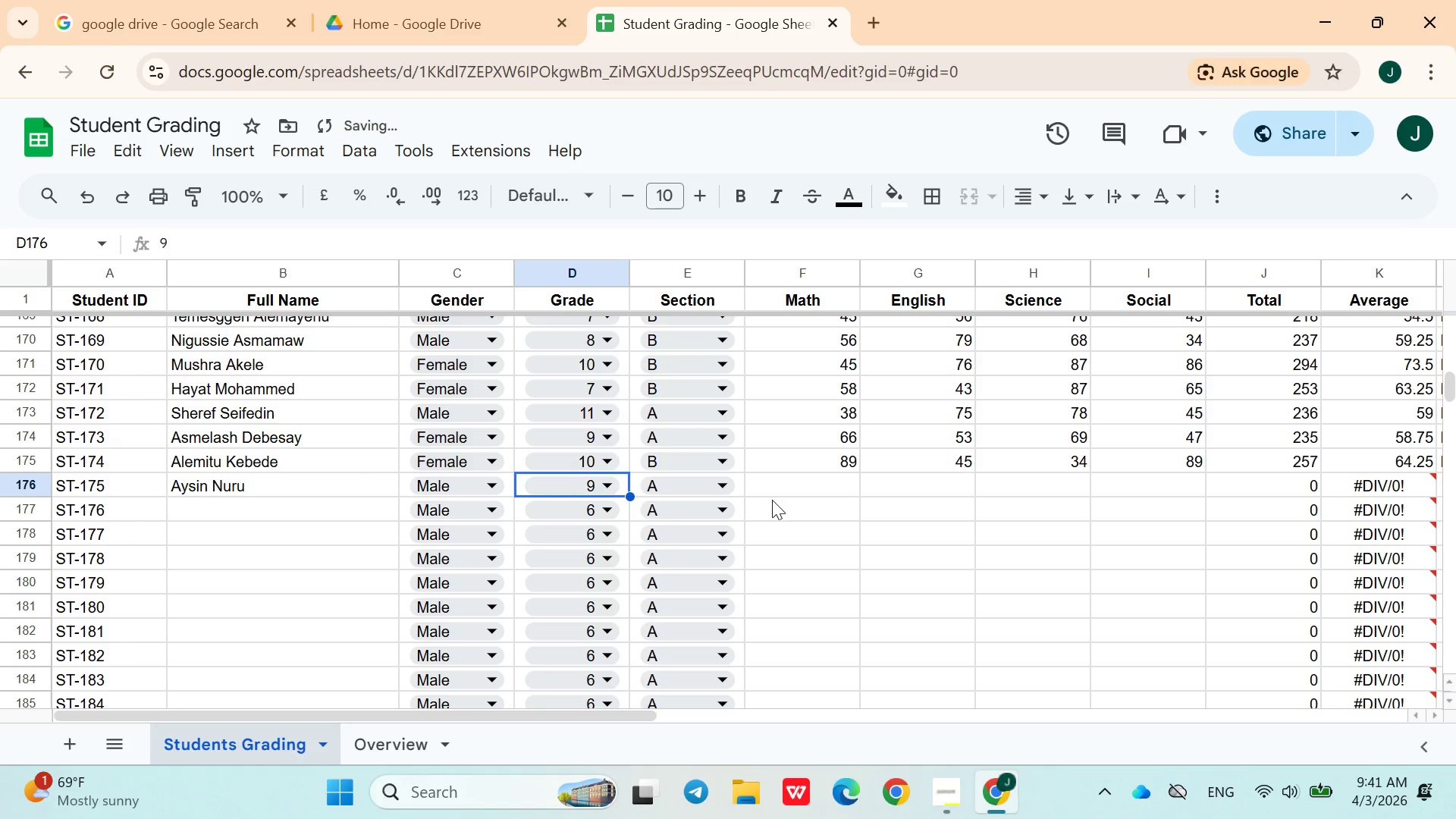 
left_click([721, 492])
 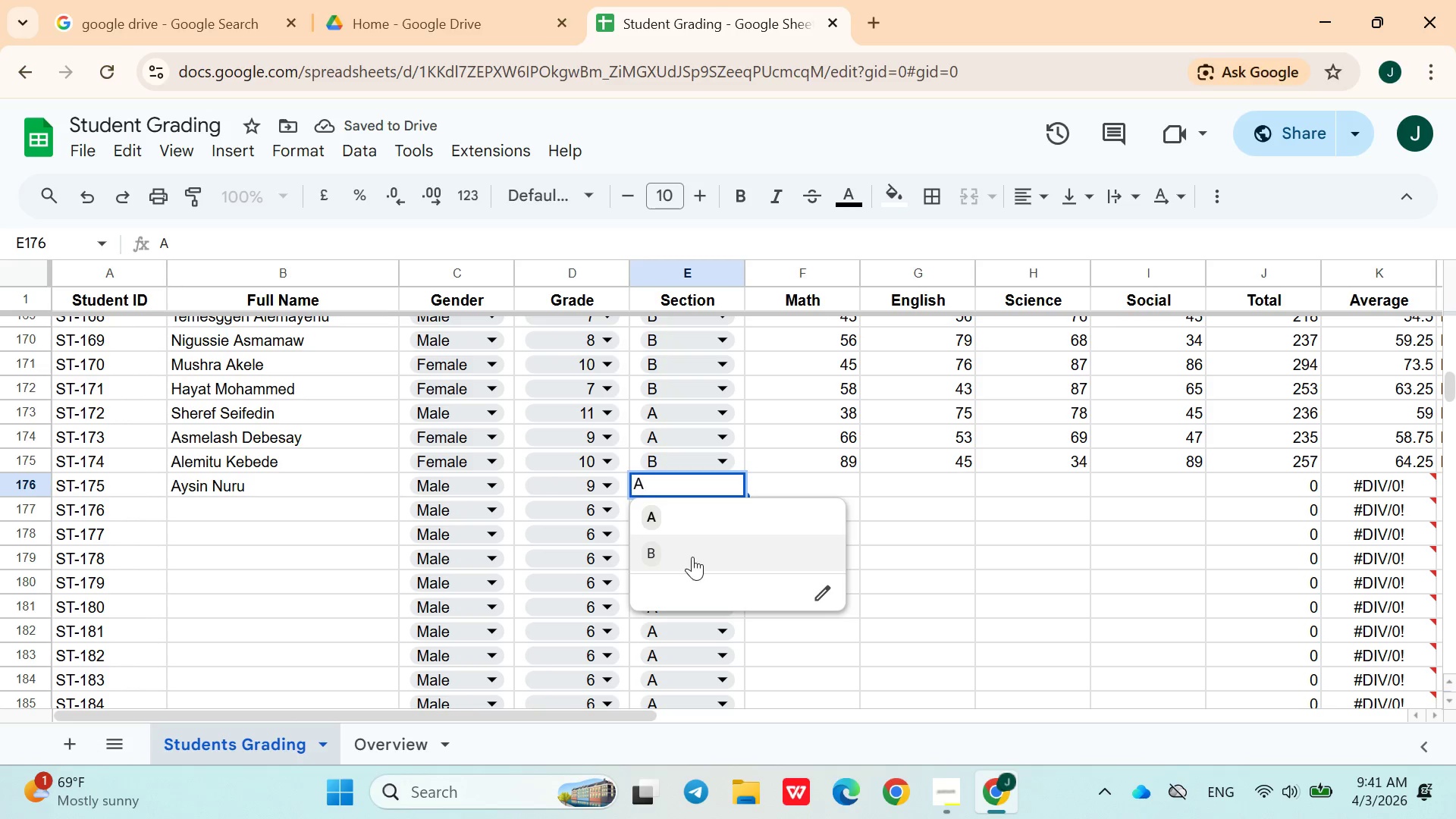 
left_click([692, 559])
 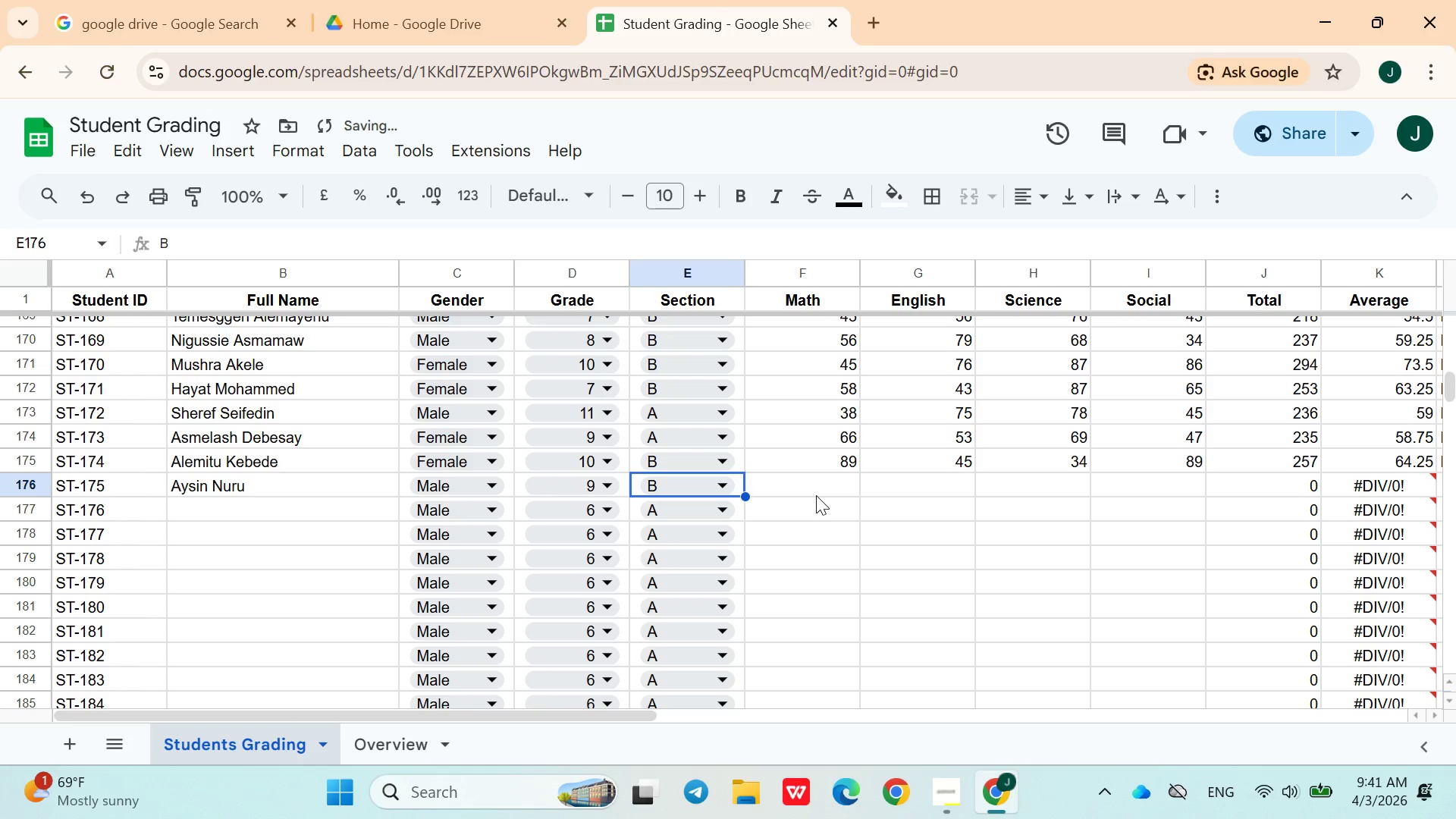 
left_click([817, 495])
 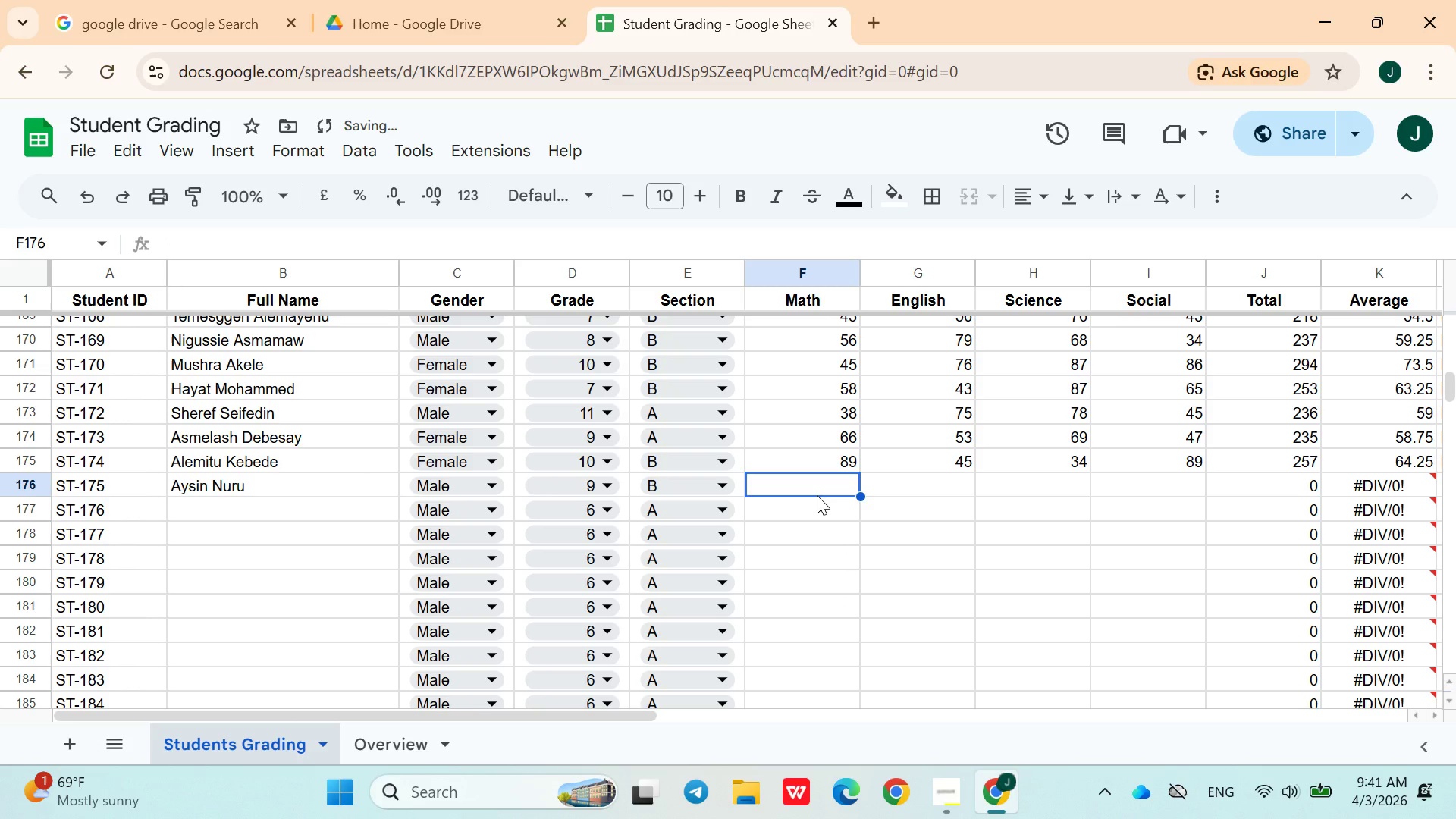 
type(90)
 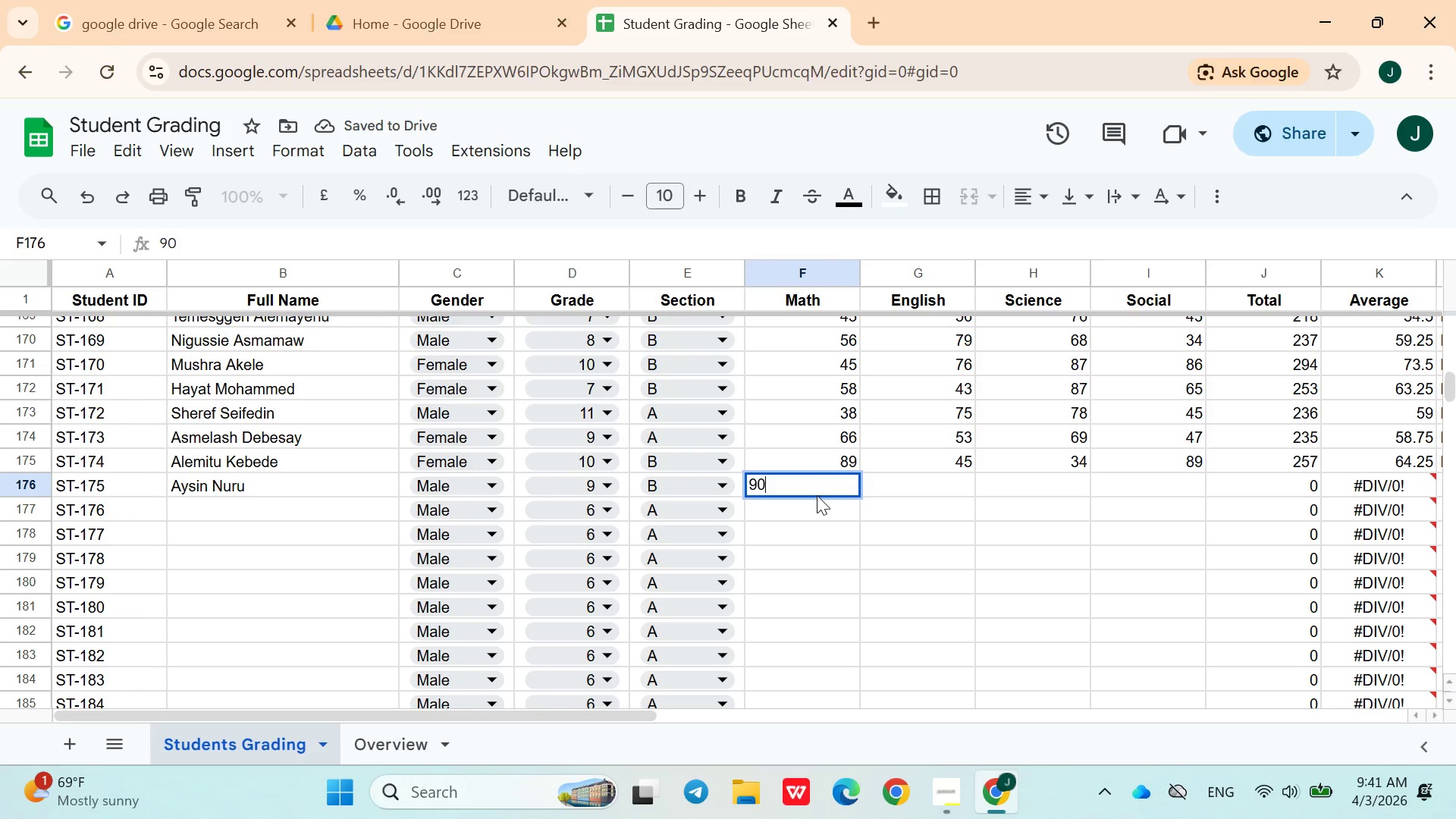 
key(ArrowRight)
 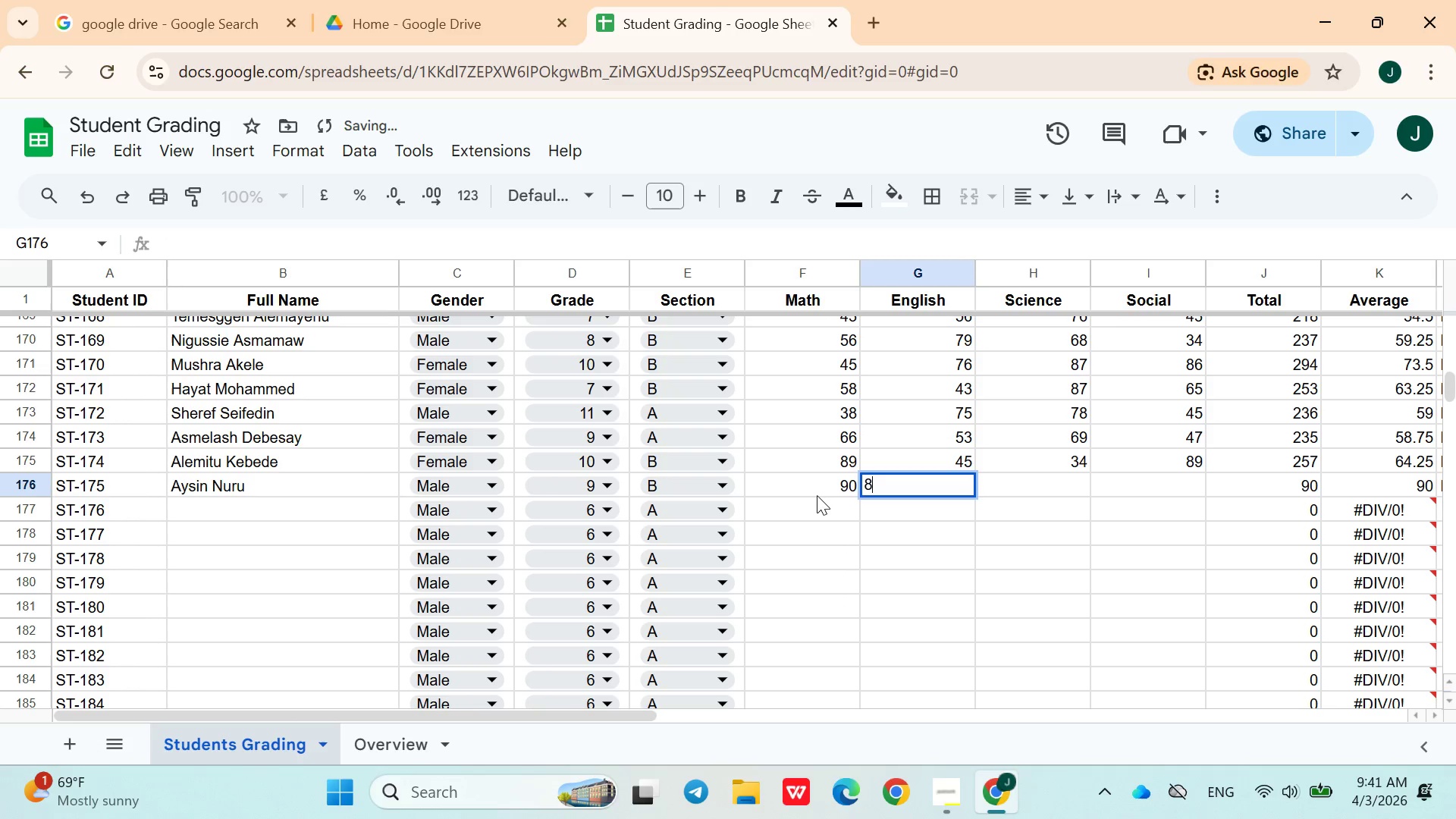 
type(89)
 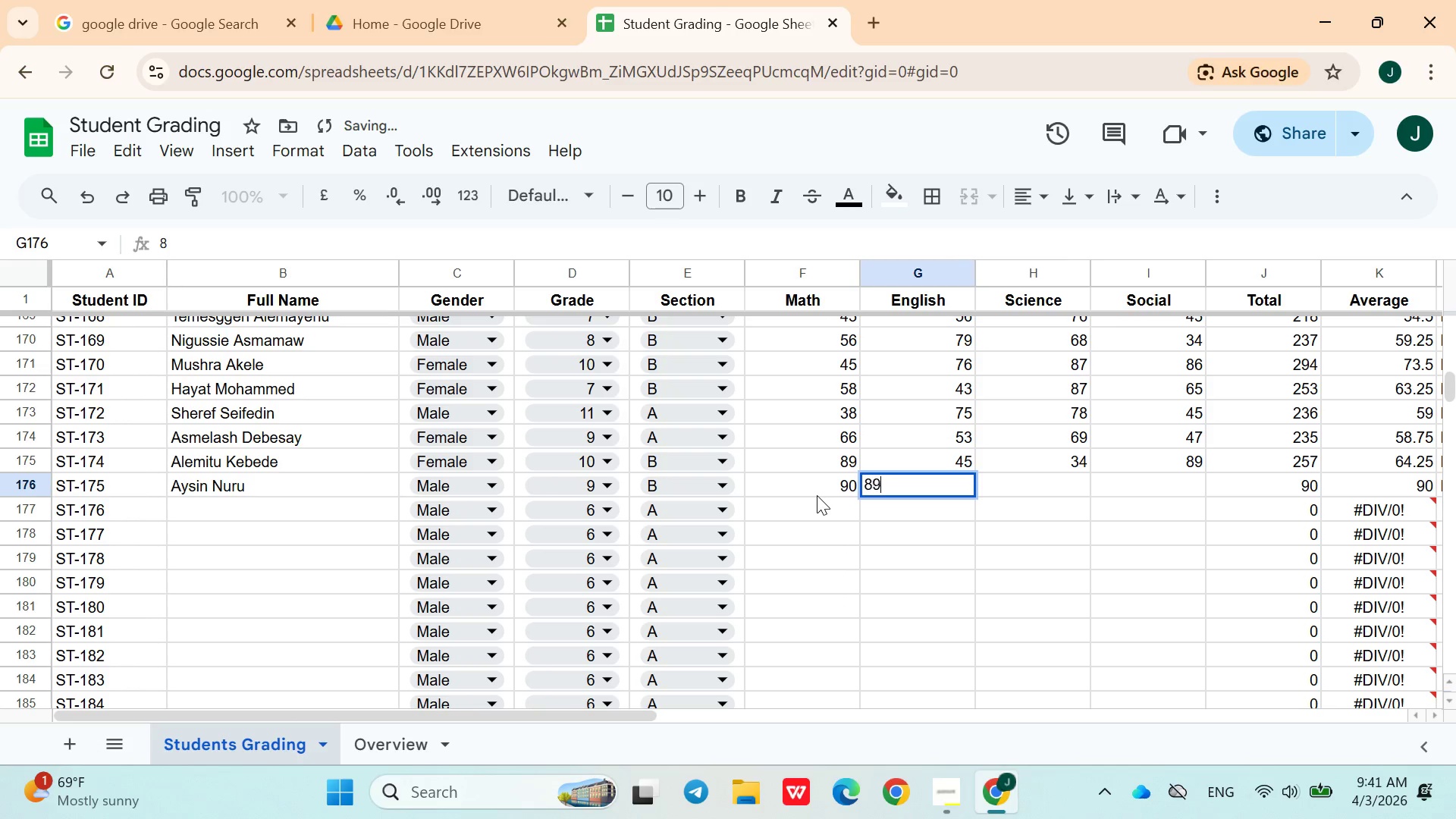 
key(ArrowRight)
 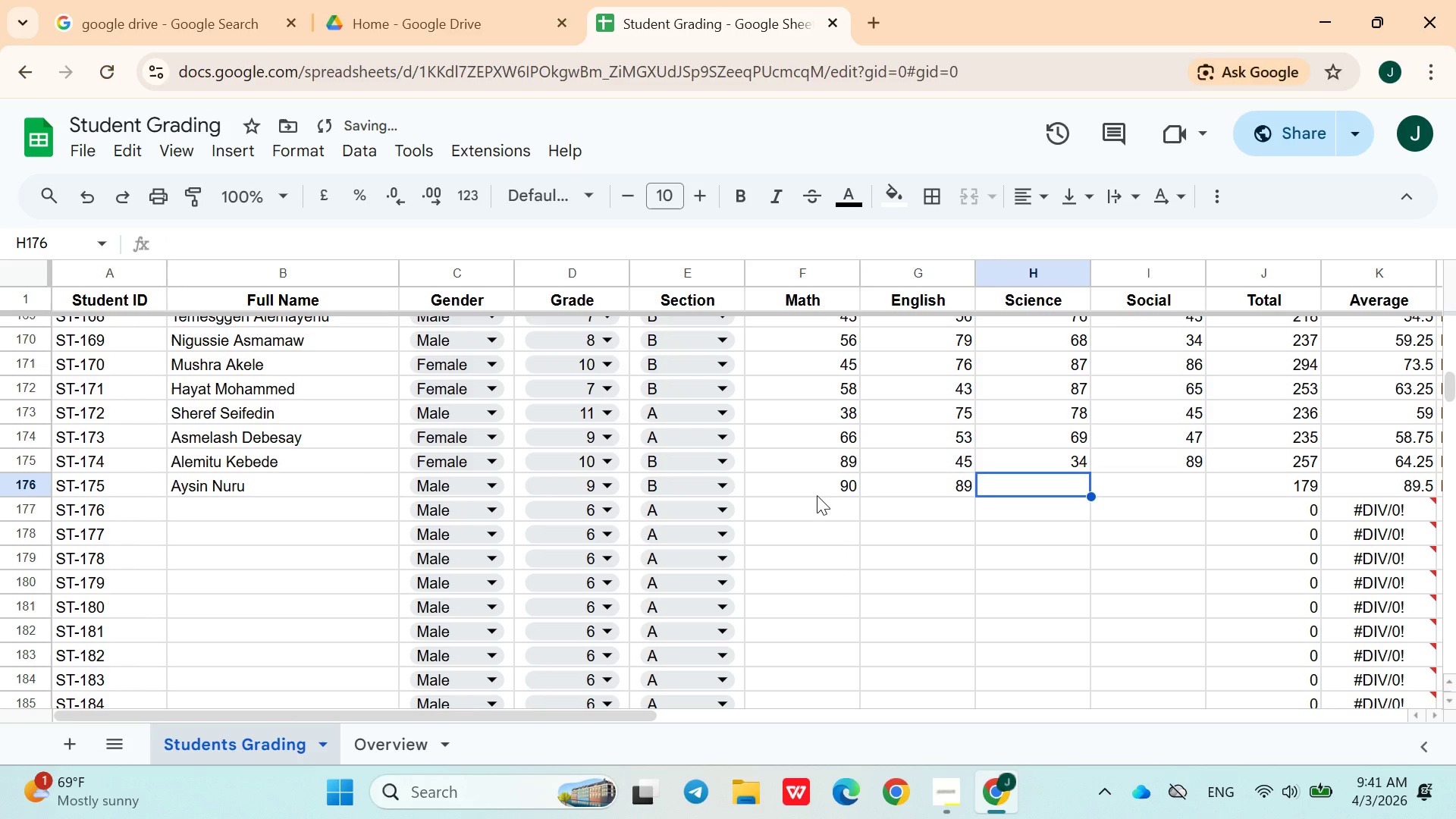 
type(78)
 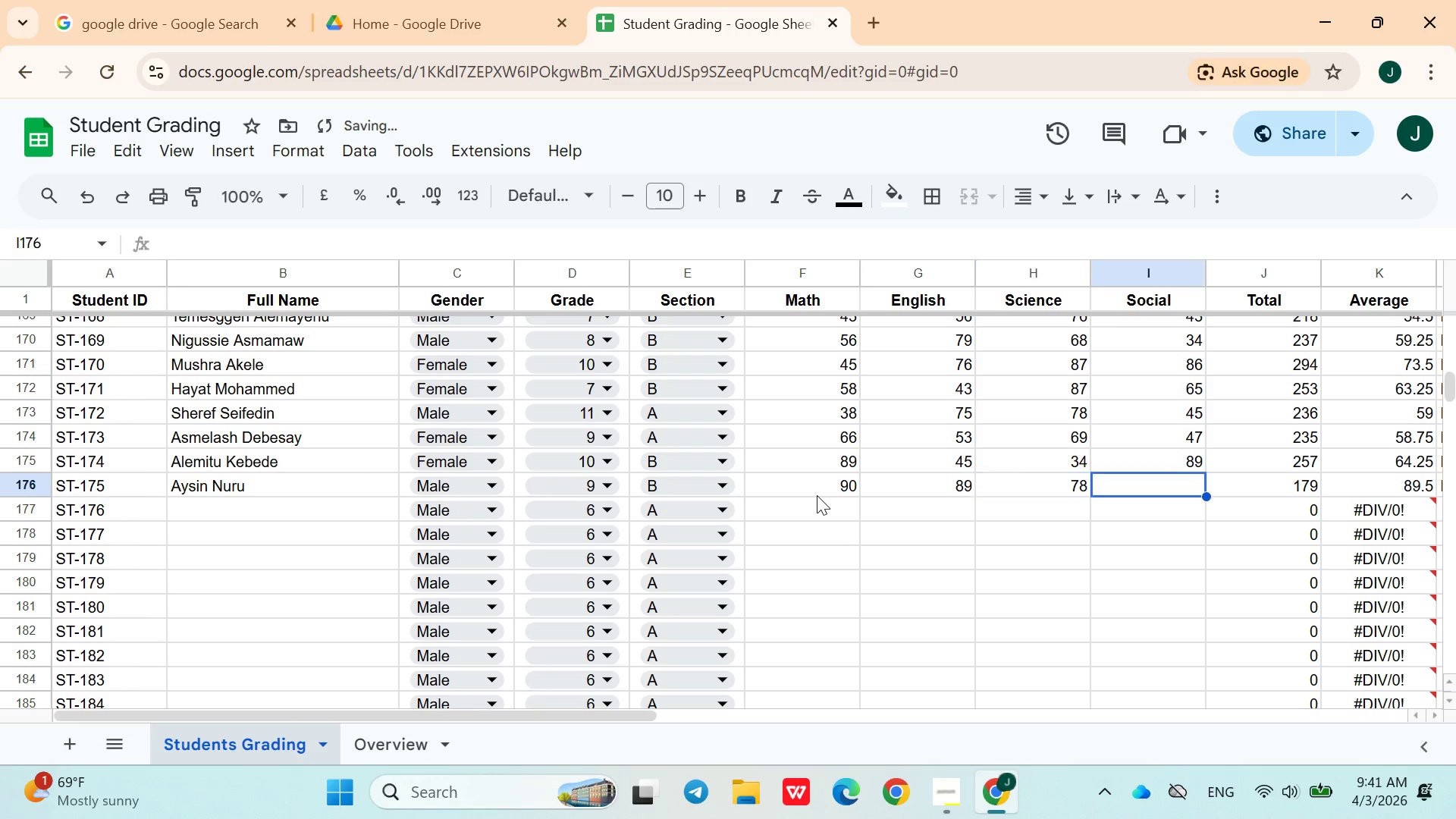 
key(ArrowRight)
 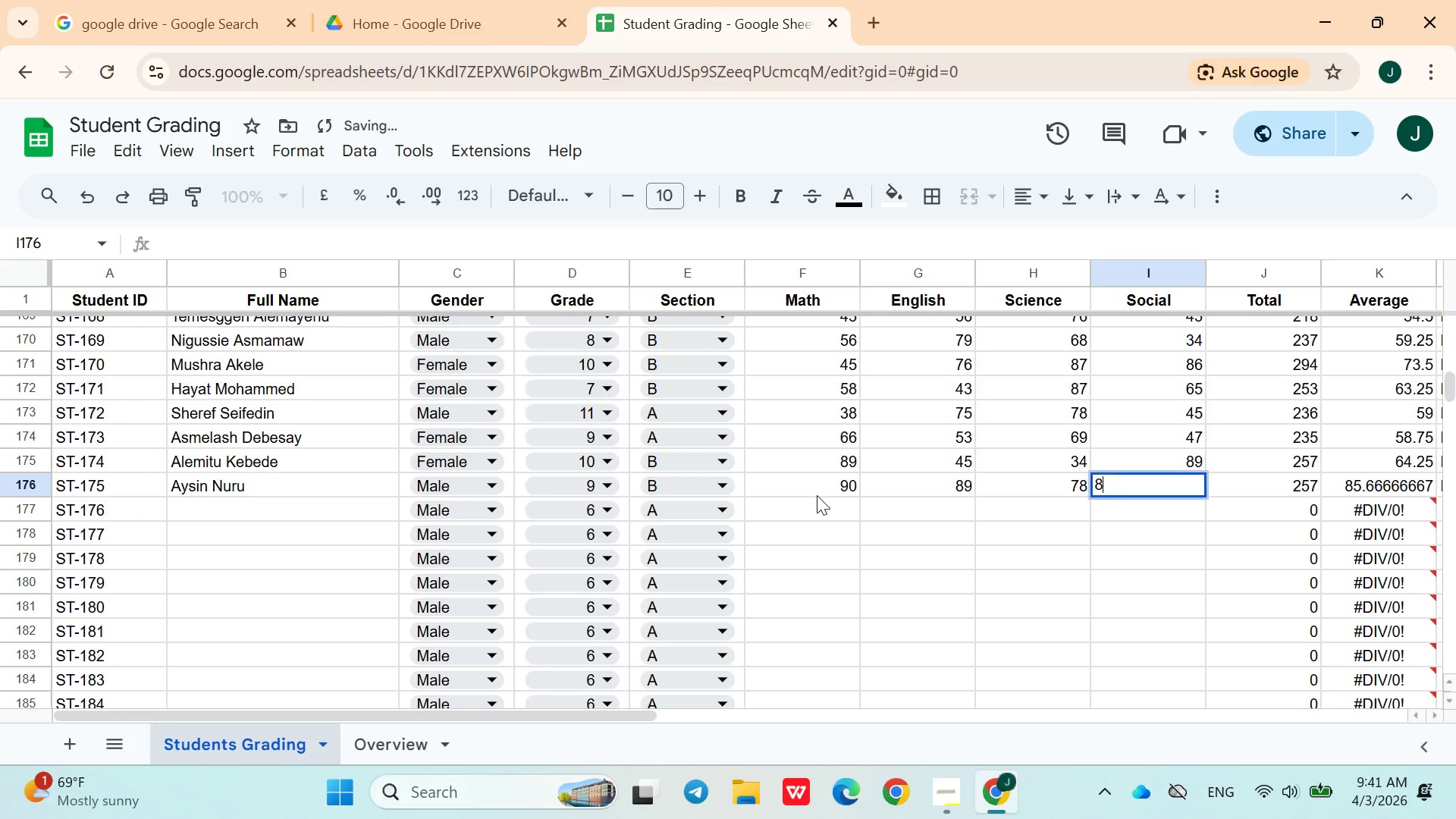 
type(88)
 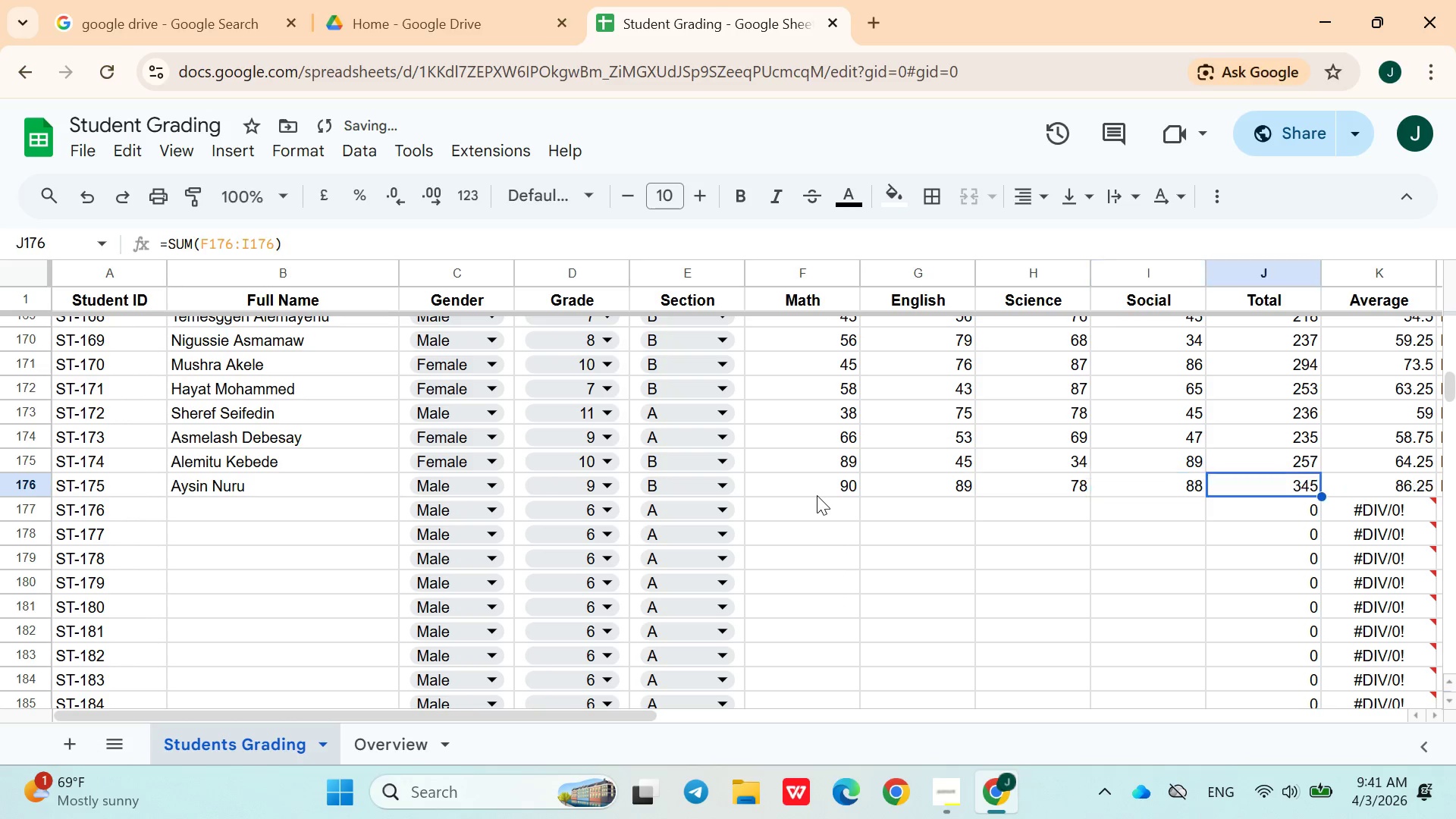 
key(ArrowRight)
 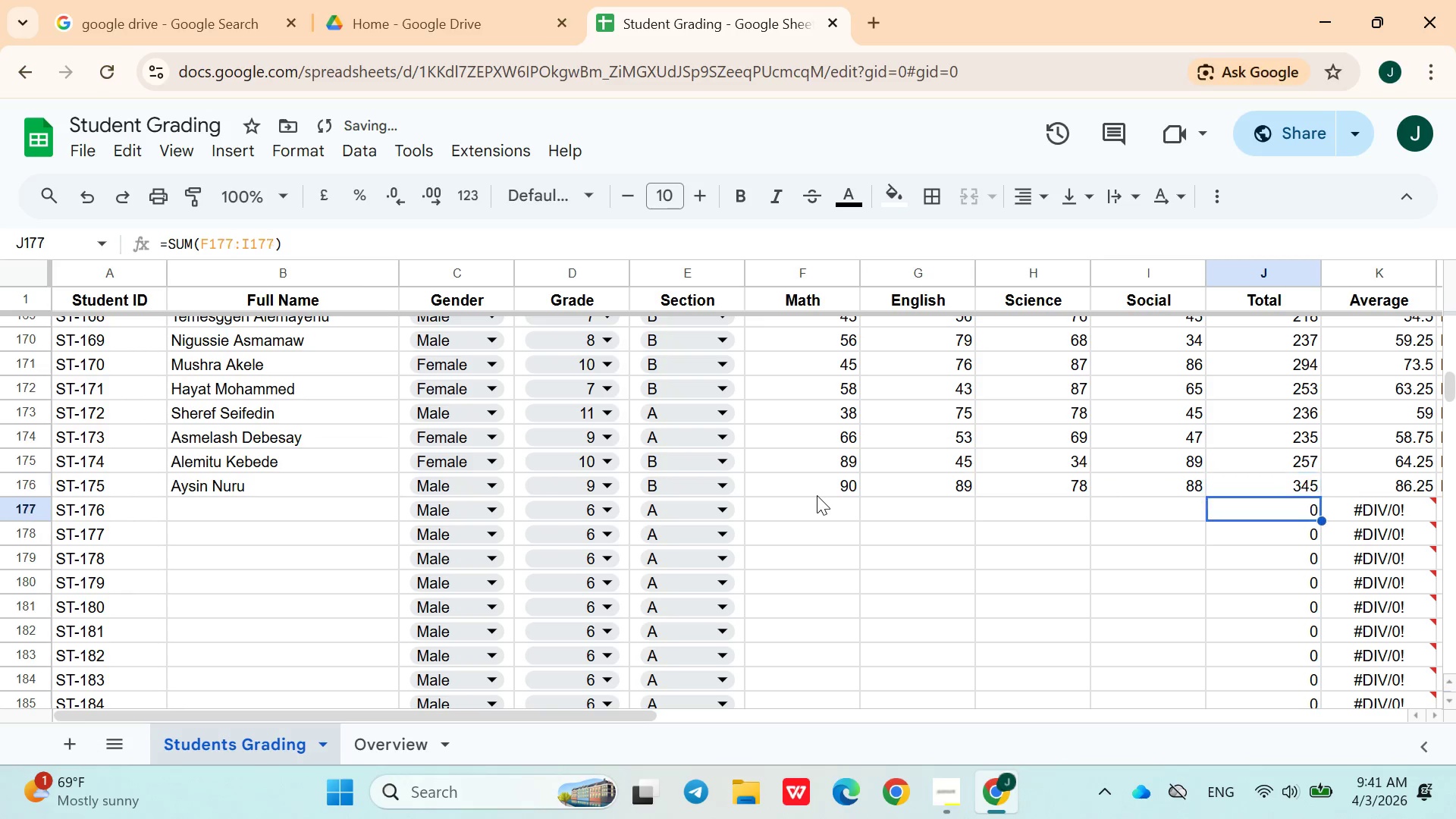 
key(ArrowDown)
 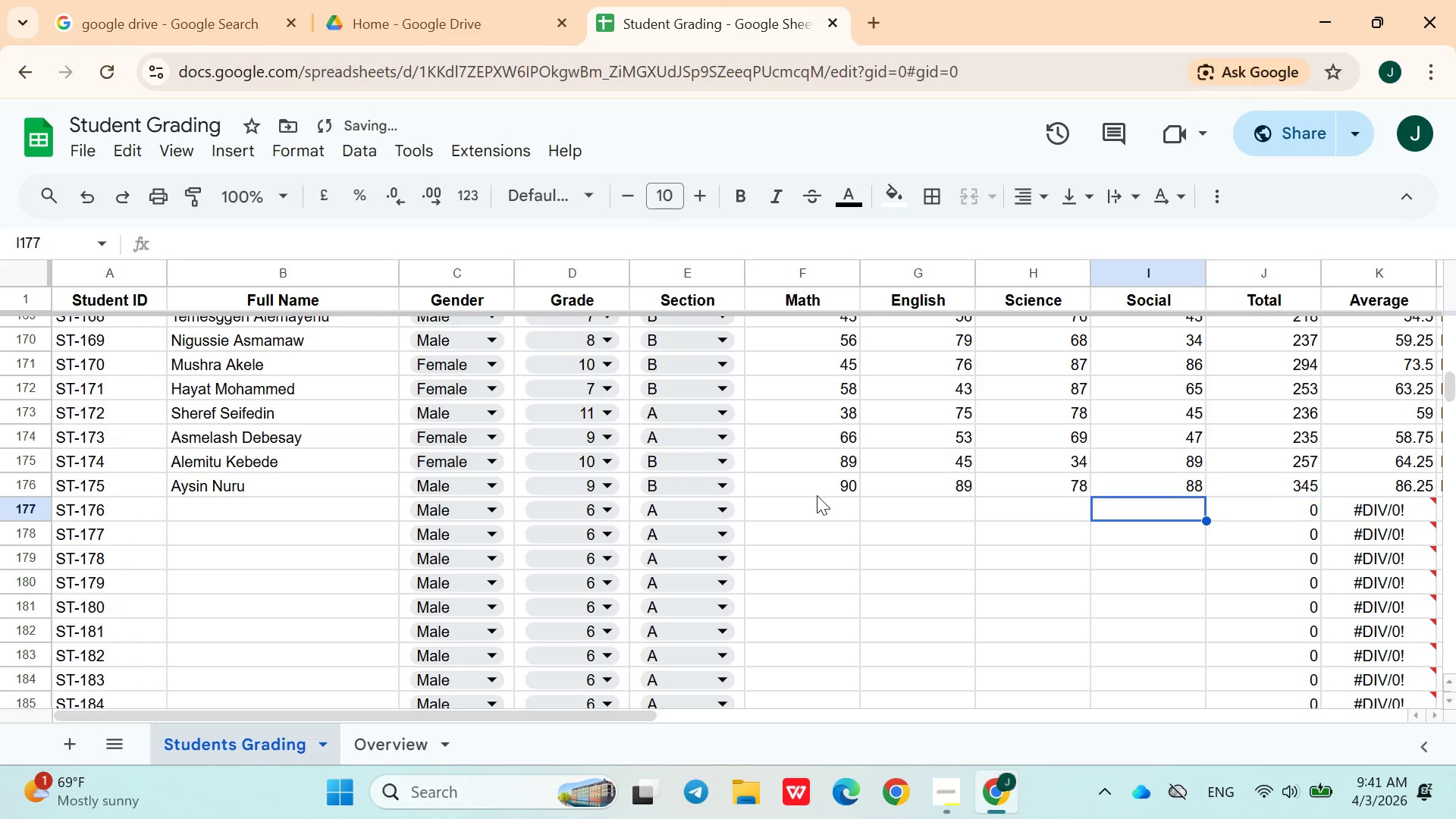 
hold_key(key=ArrowLeft, duration=0.88)
 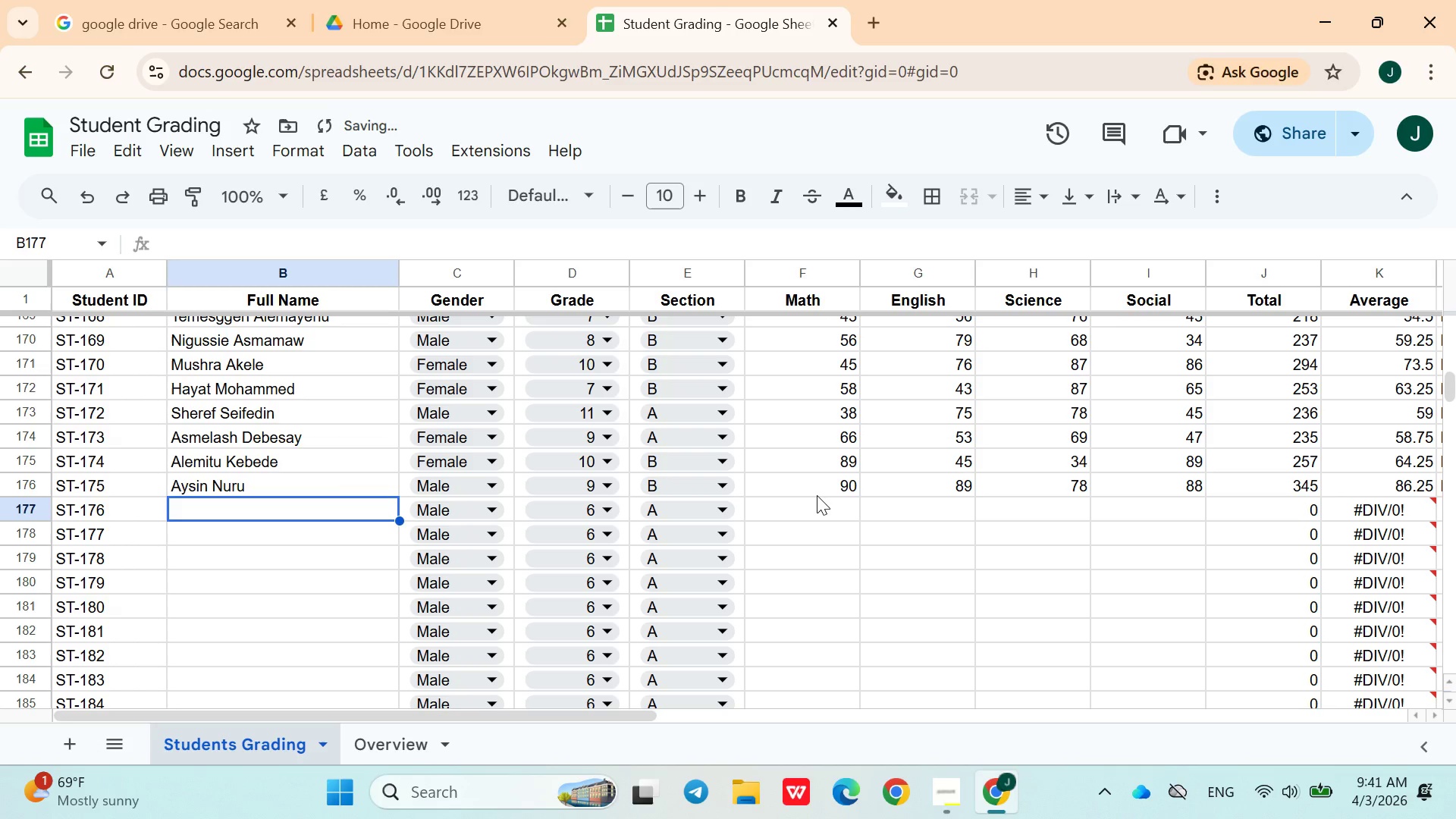 
key(ArrowRight)
 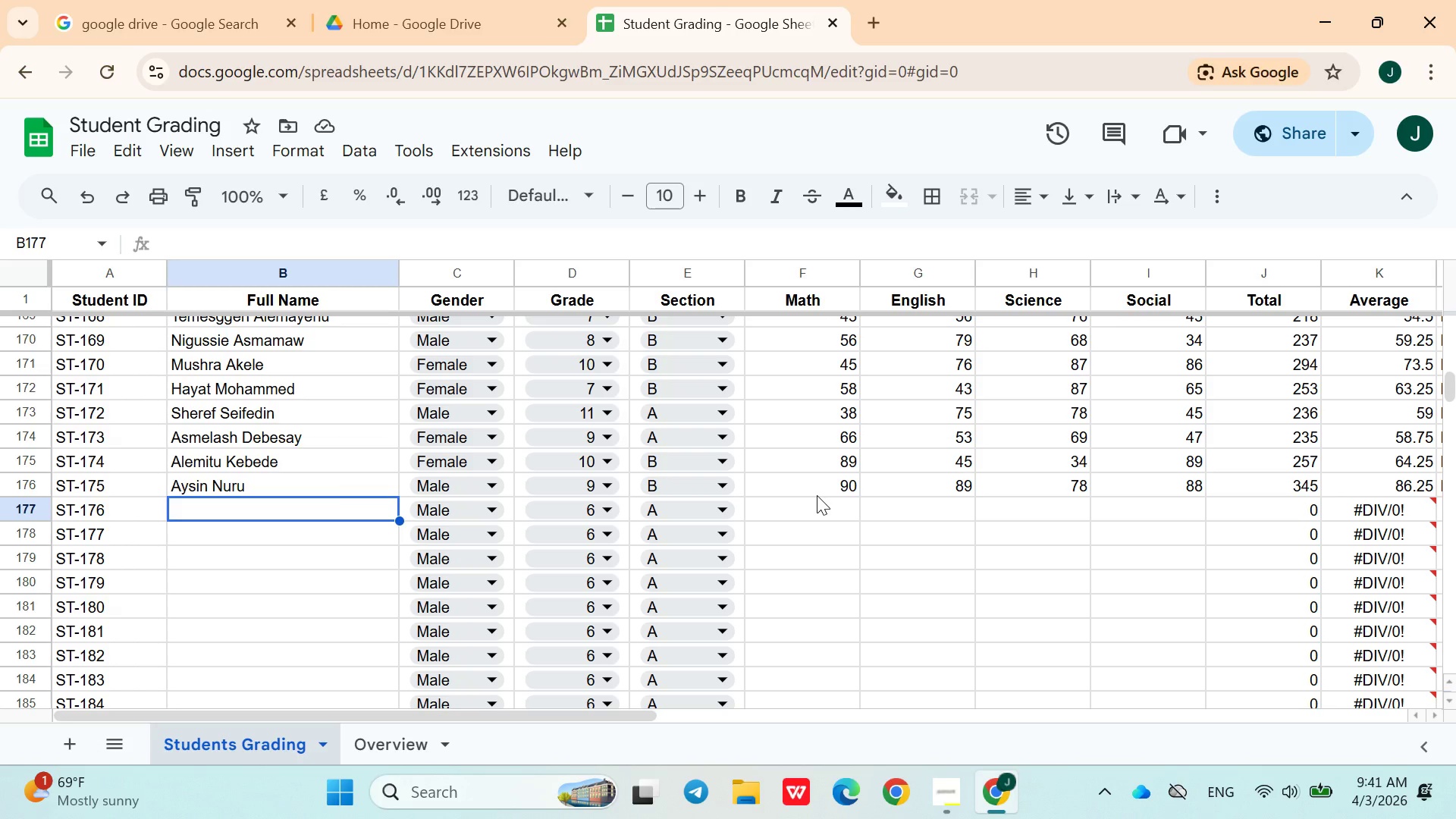 
wait(6.09)
 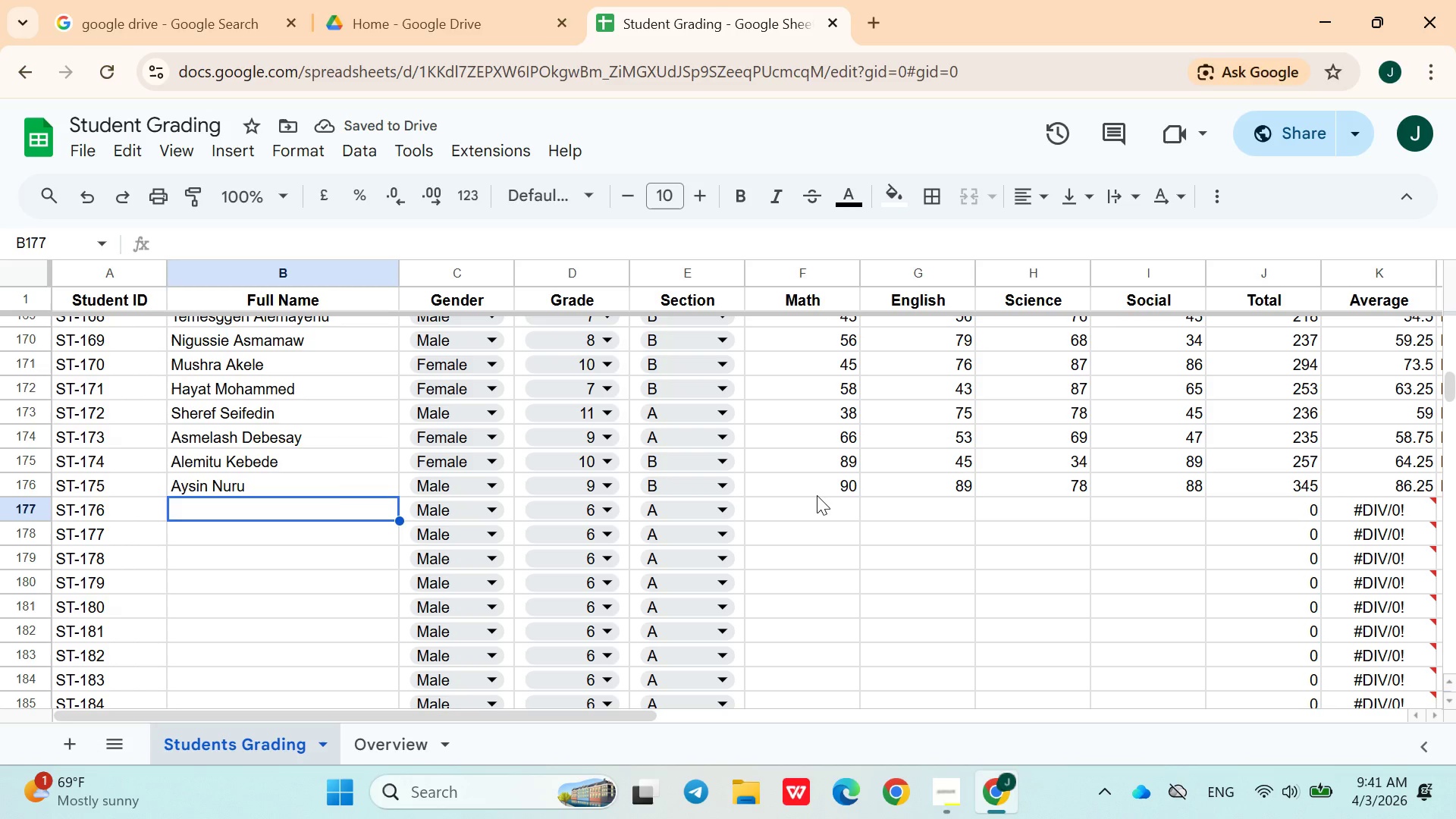 
type(Mikiyas AA)
key(Backspace)
type(bate)
 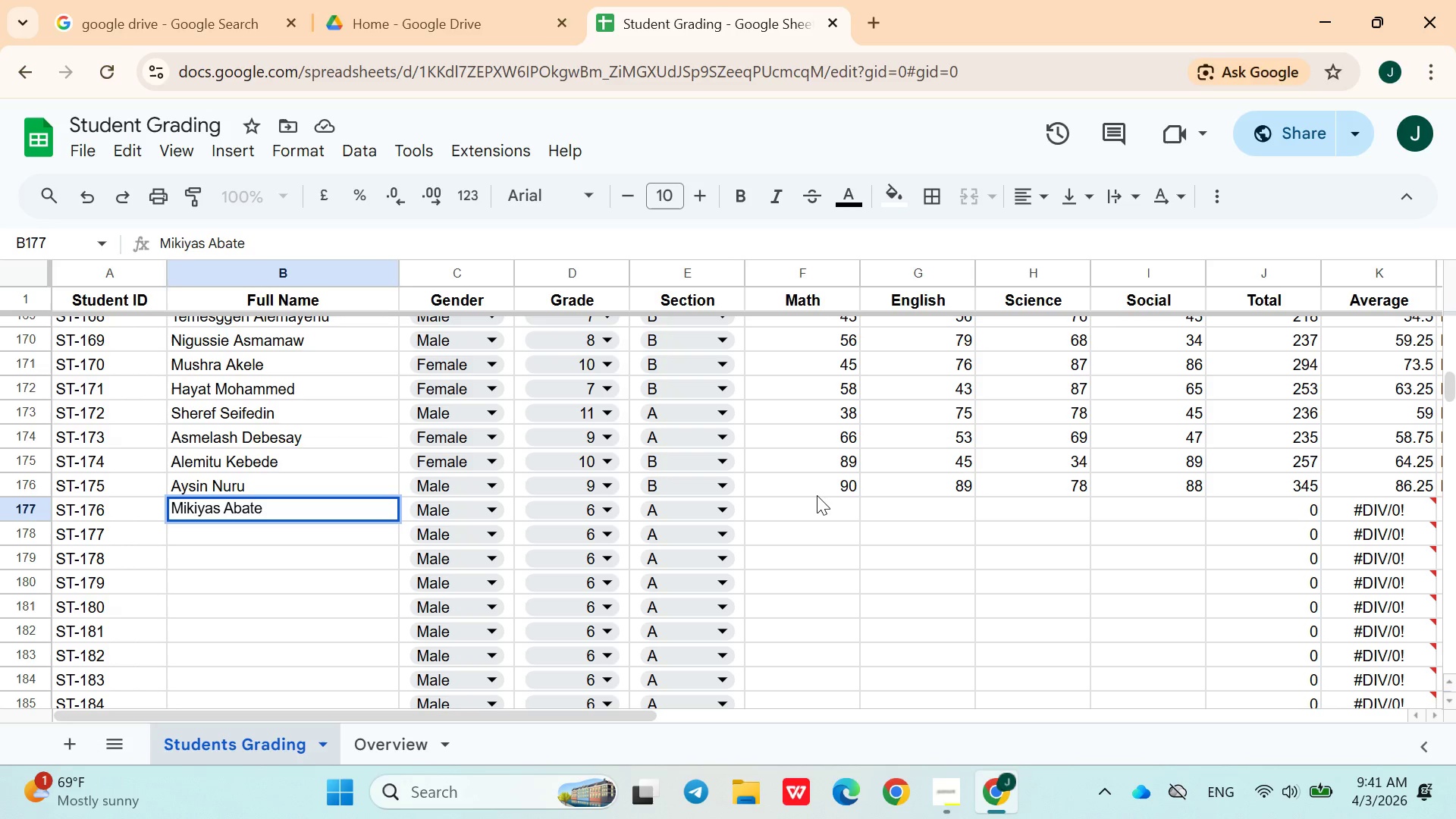 
left_click([817, 495])
 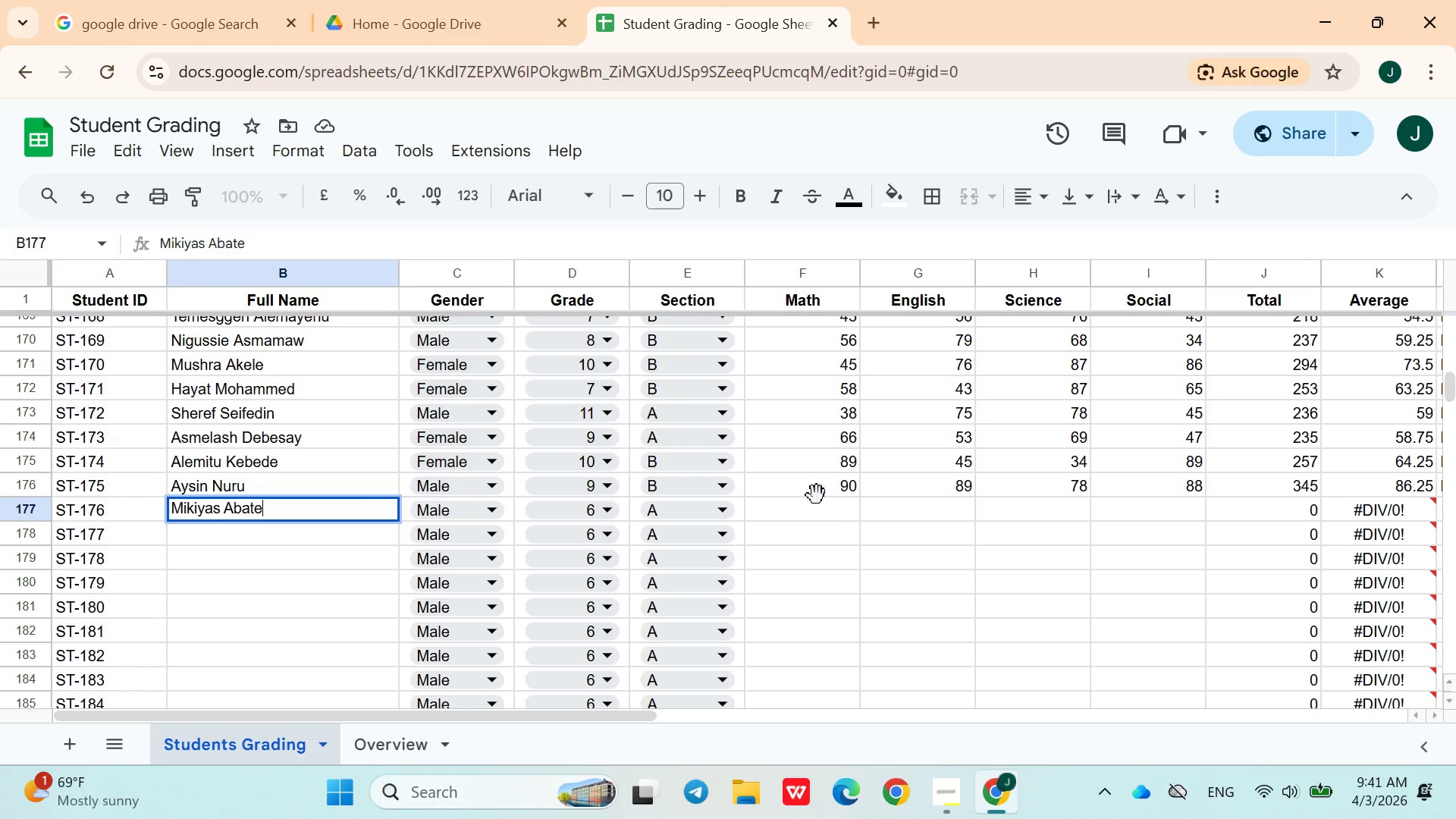 
left_click_drag(start_coordinate=[817, 495], to_coordinate=[570, 507])
 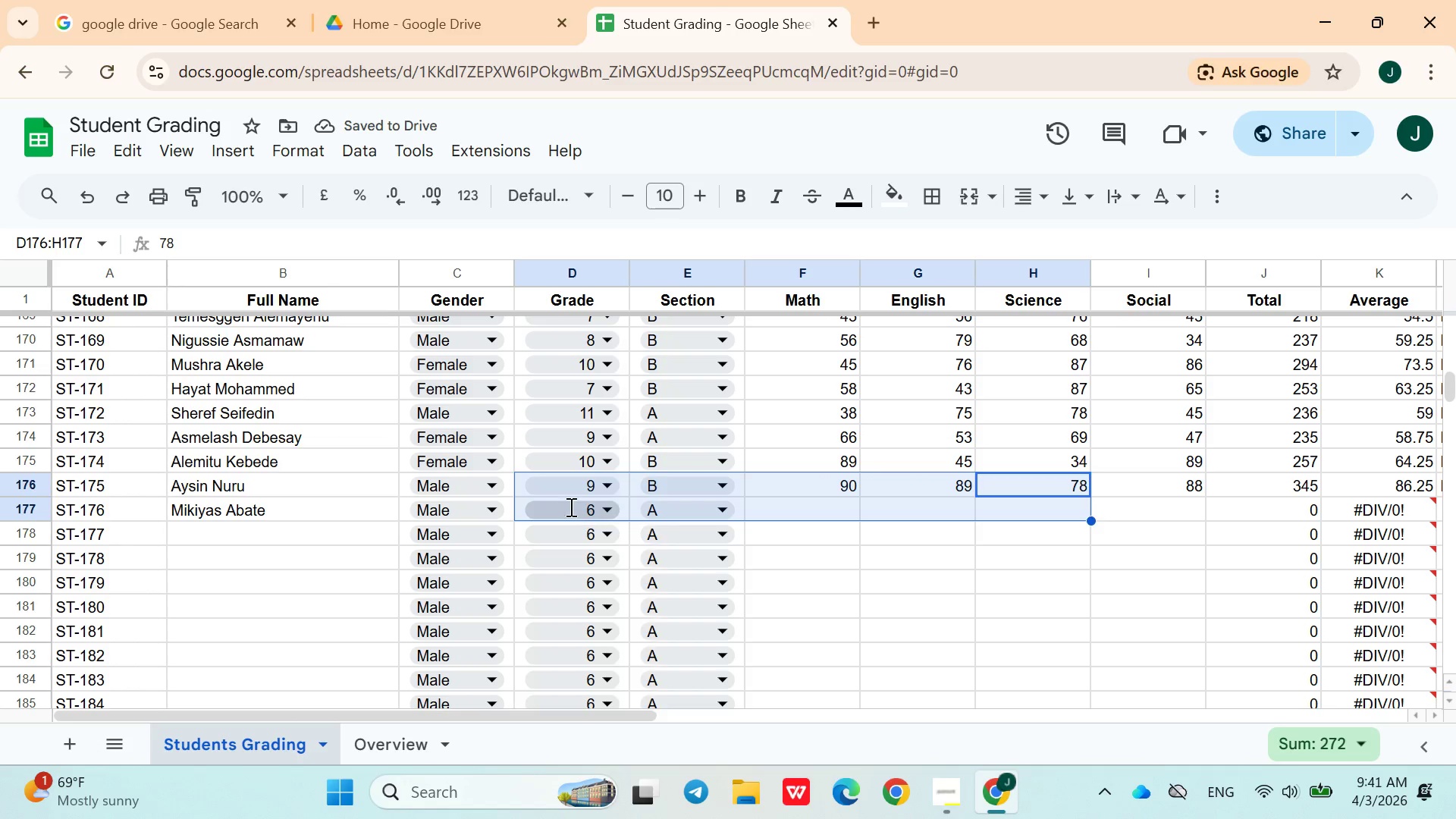 
key(ArrowRight)
 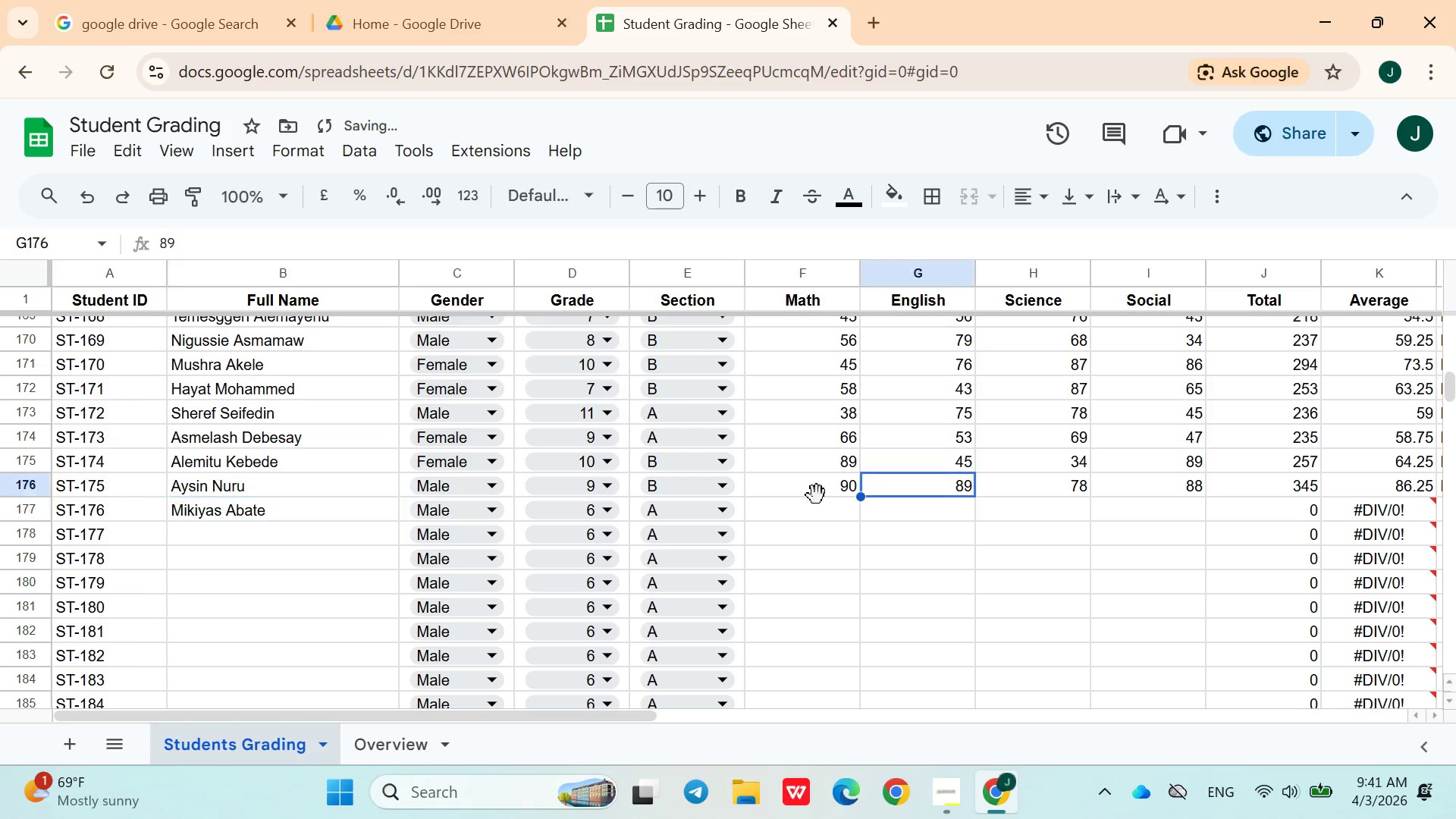 
key(ArrowRight)
 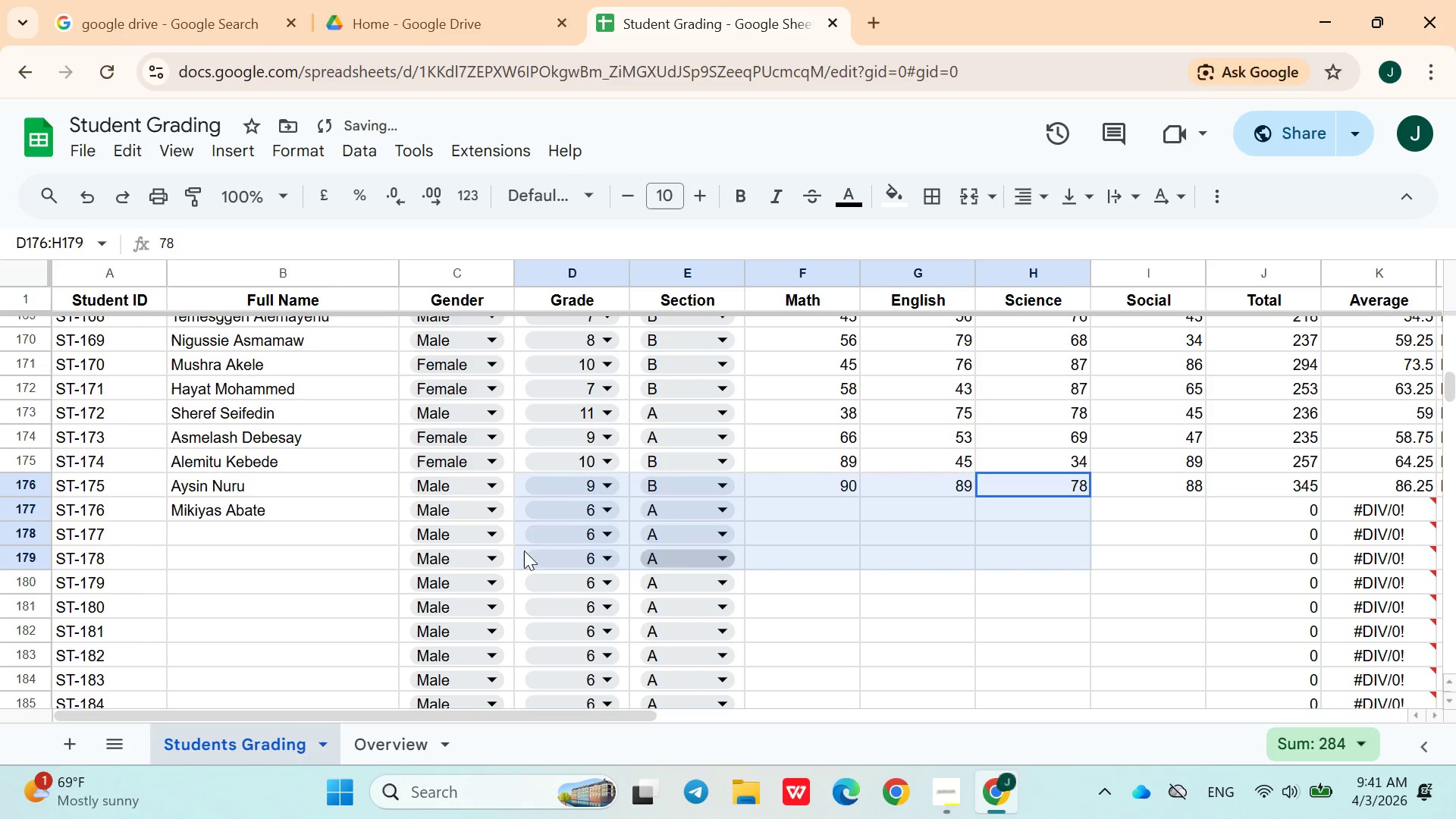 
left_click([570, 507])
 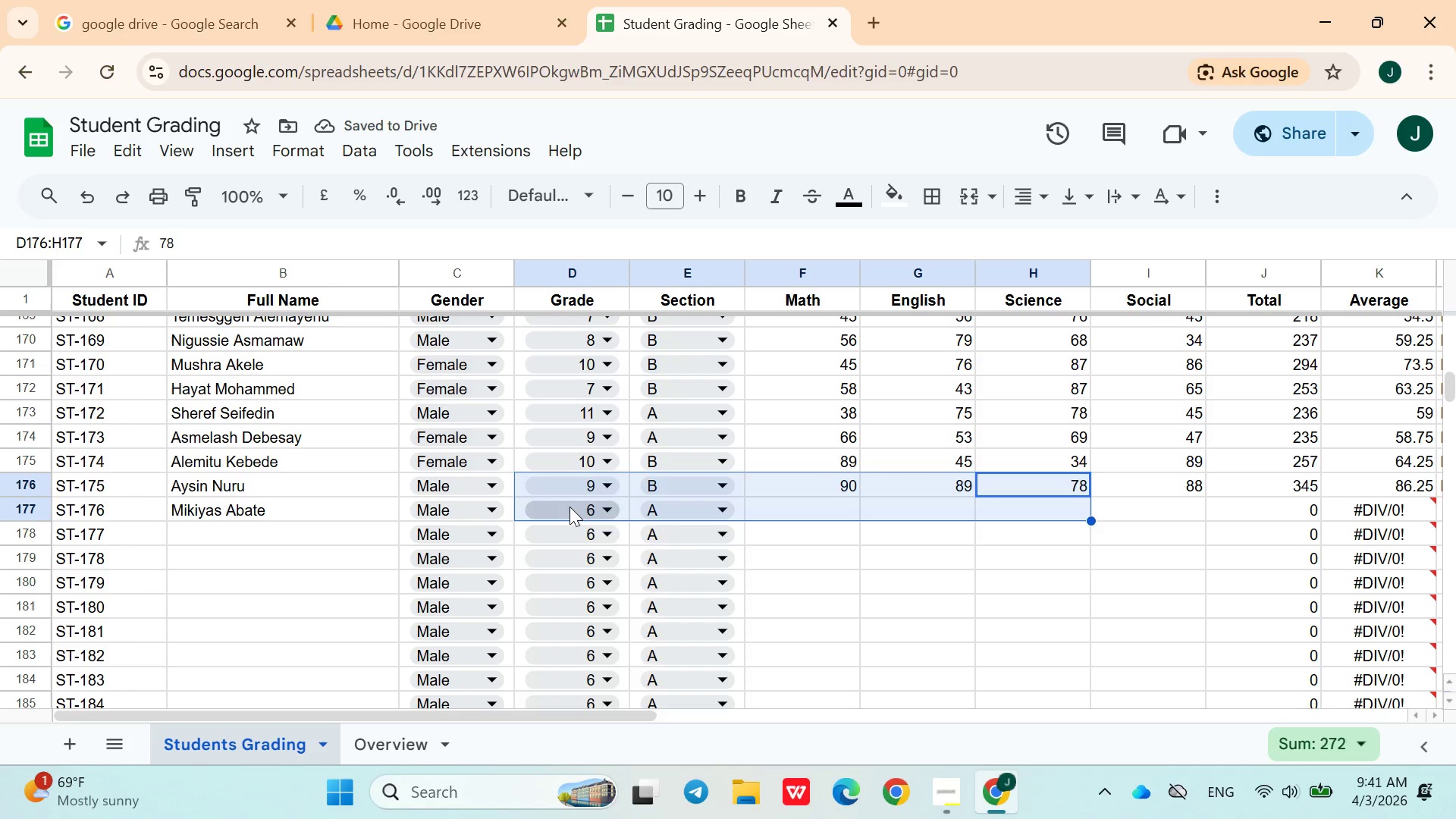 
left_click([570, 507])
 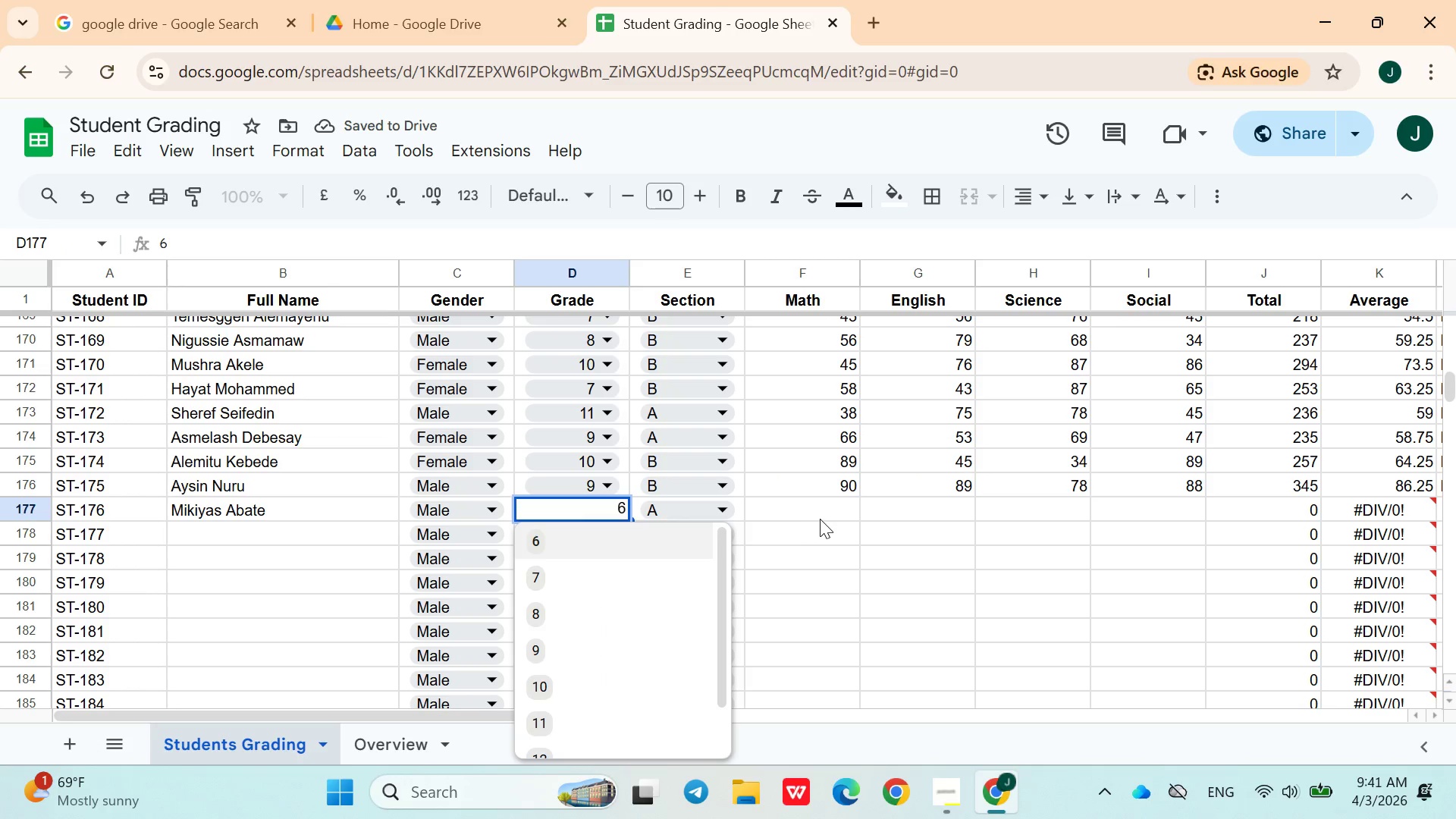 
left_click([824, 516])
 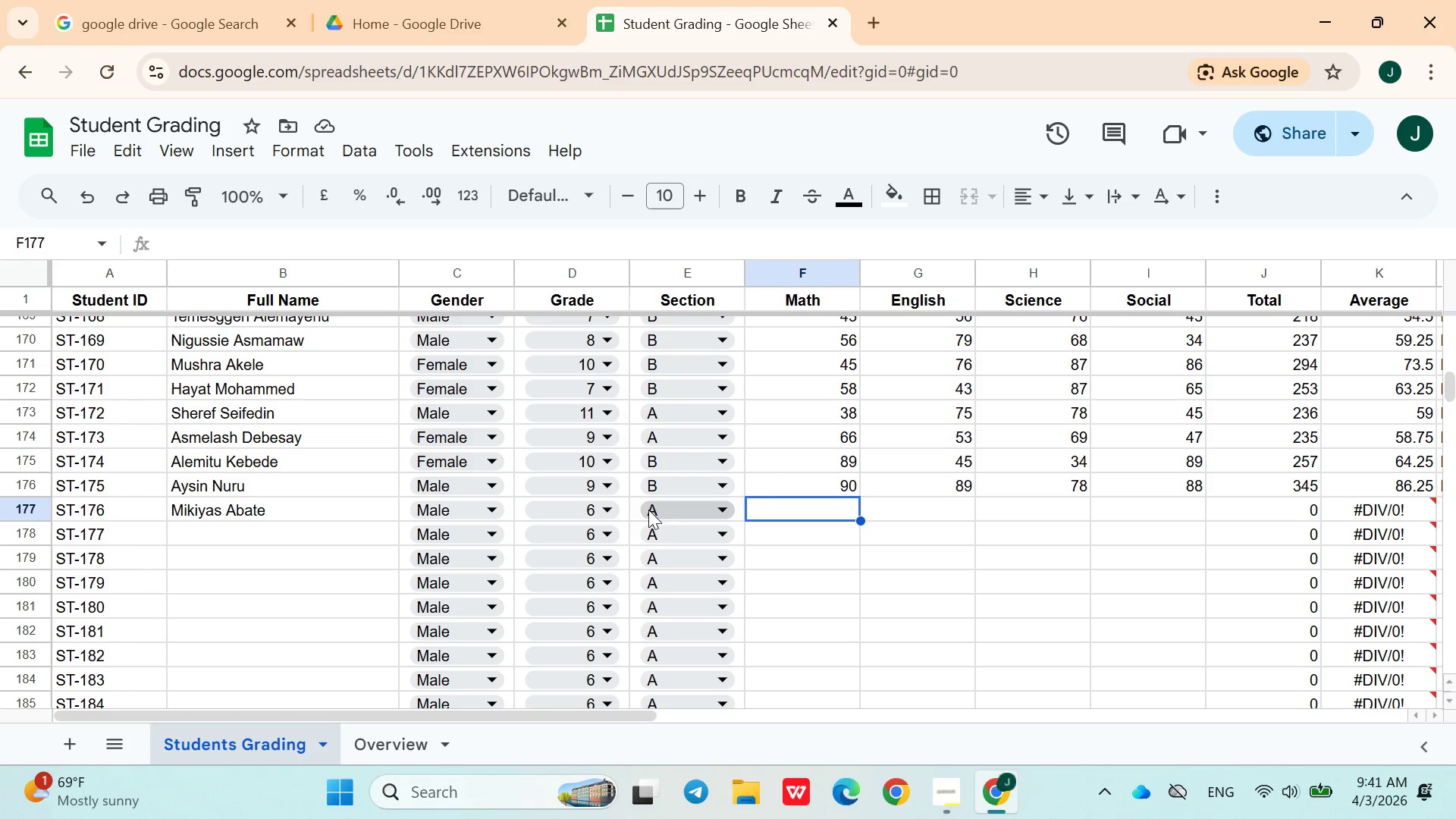 
left_click([614, 509])
 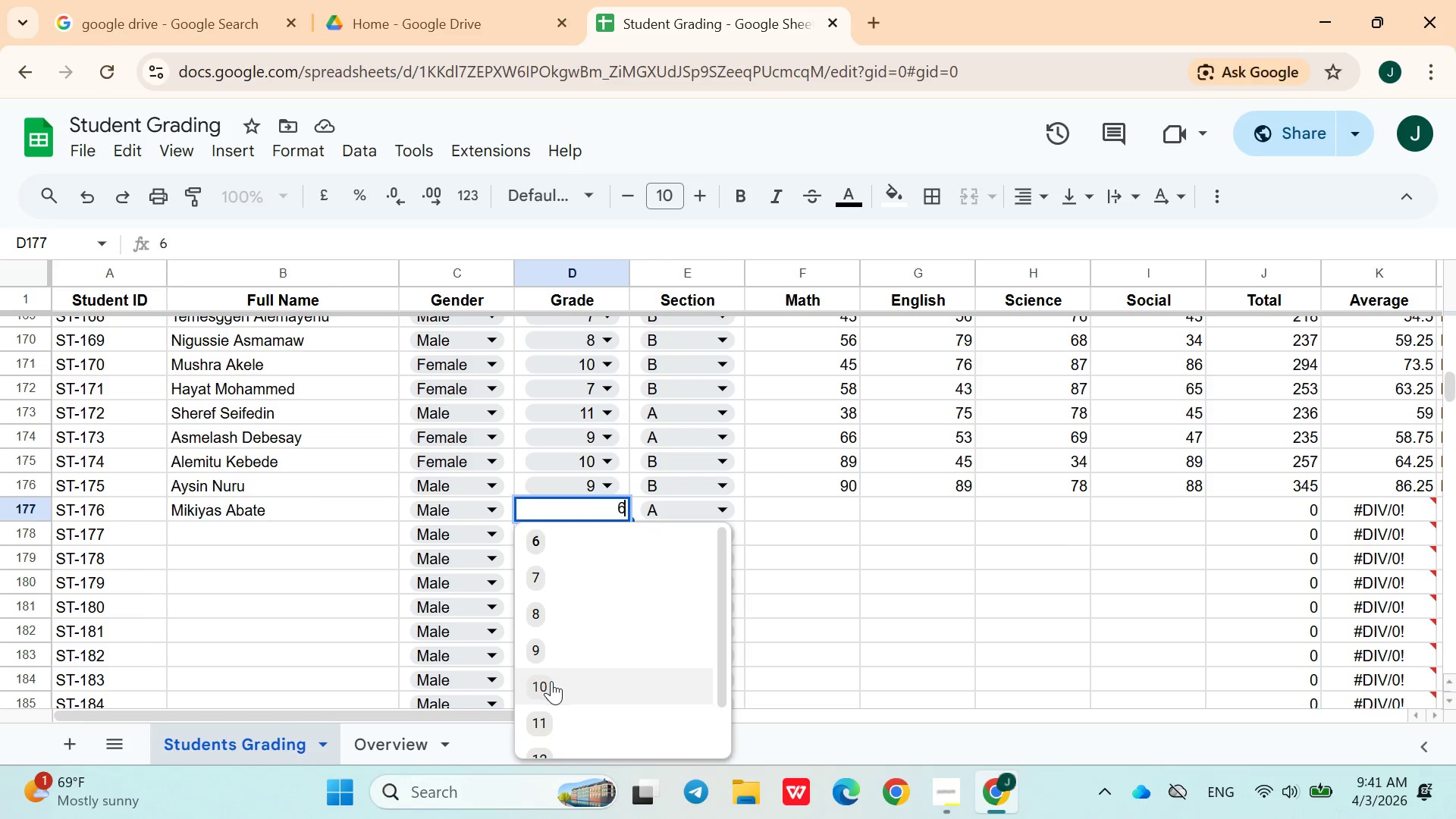 
left_click([550, 720])
 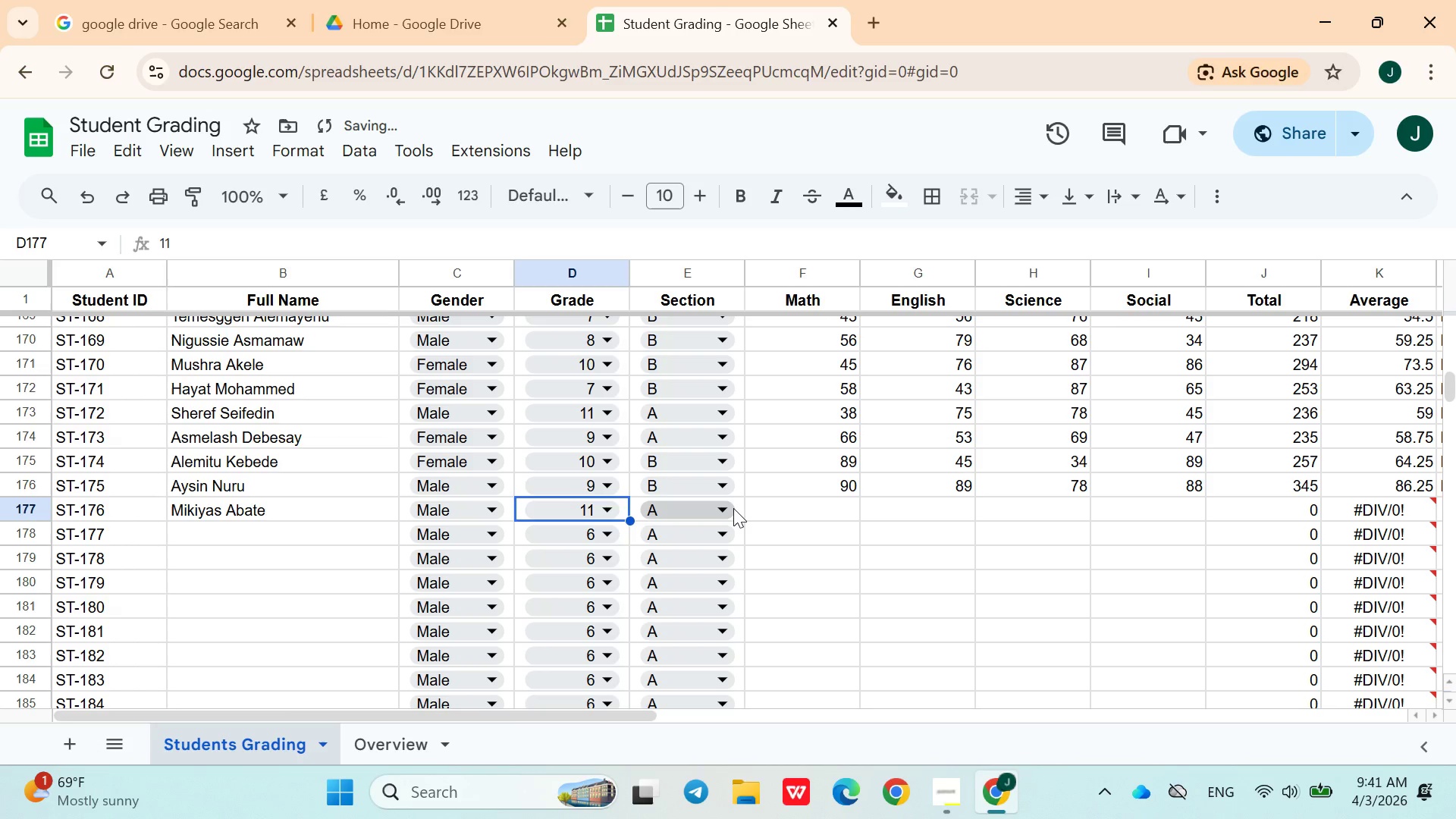 
left_click([731, 507])
 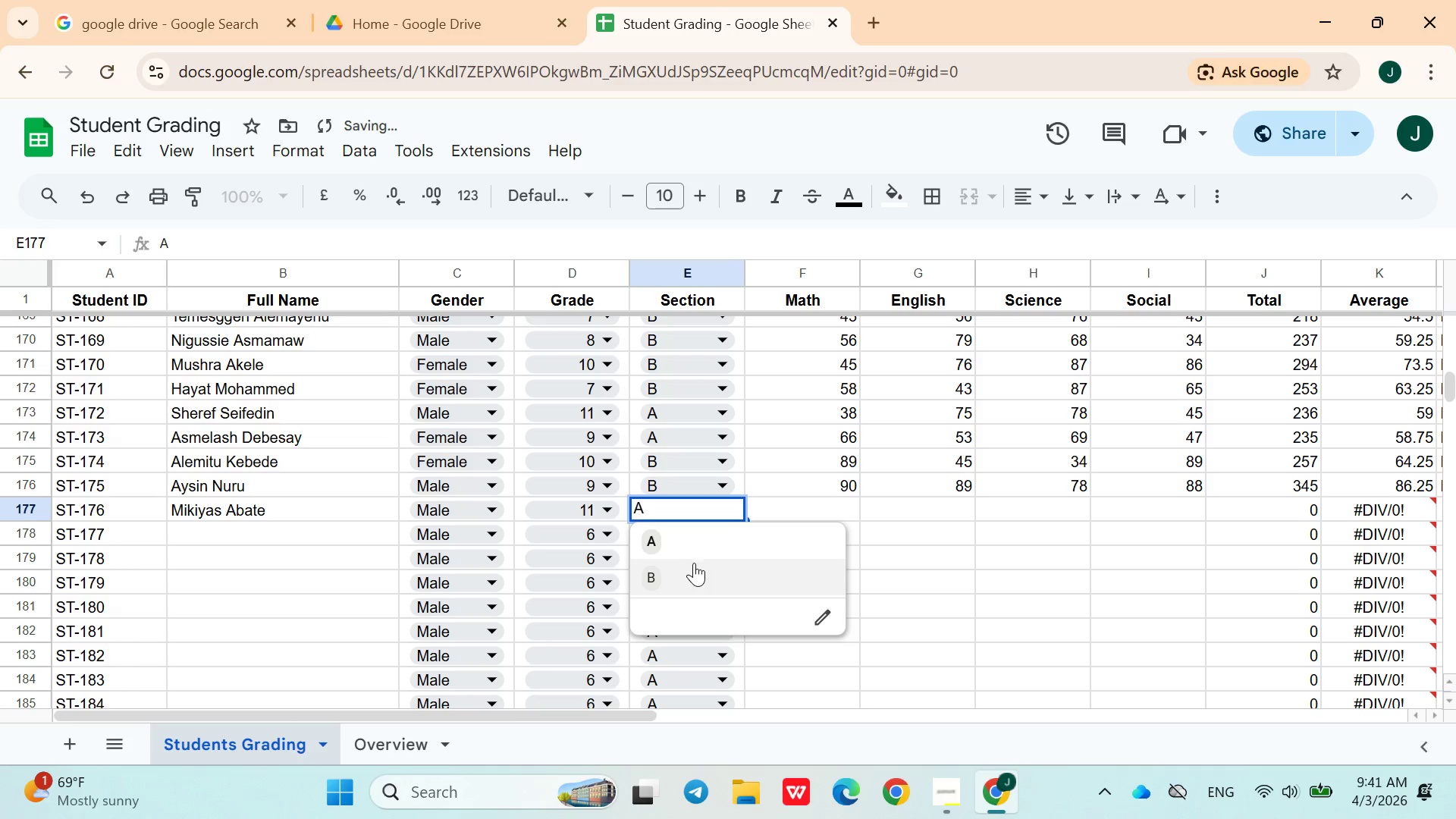 
left_click([690, 570])
 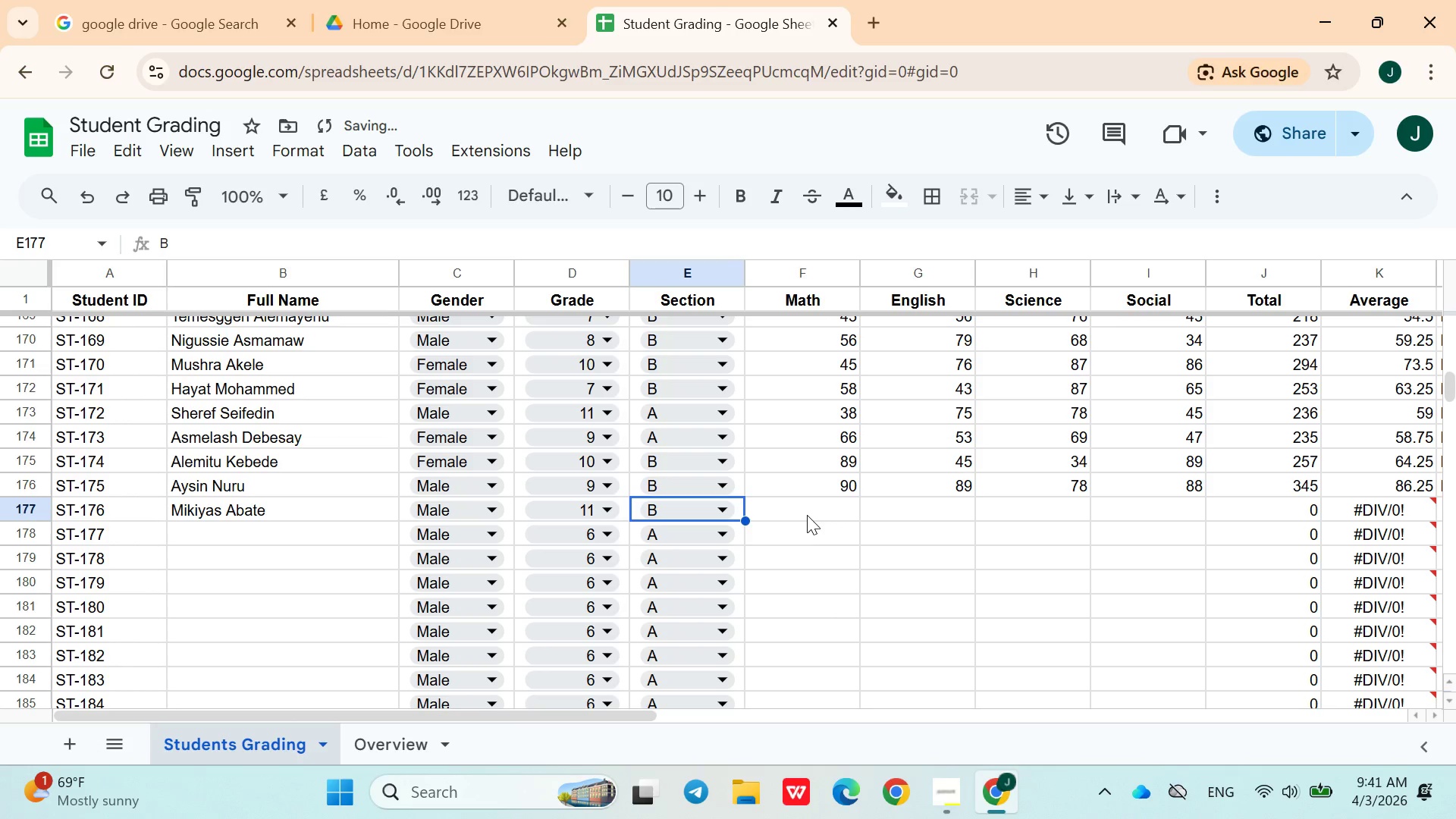 
left_click([807, 516])
 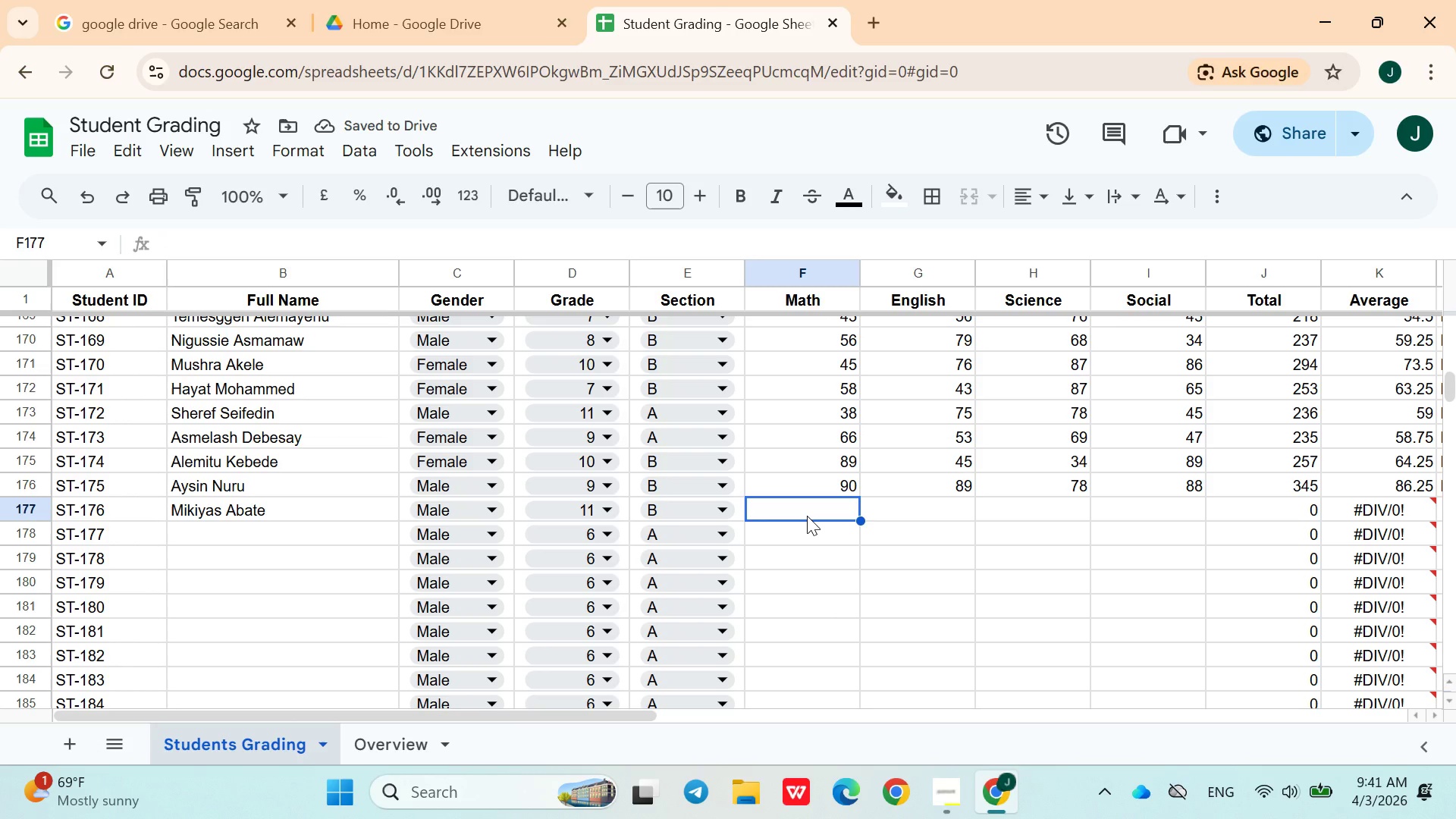 
type(22)
 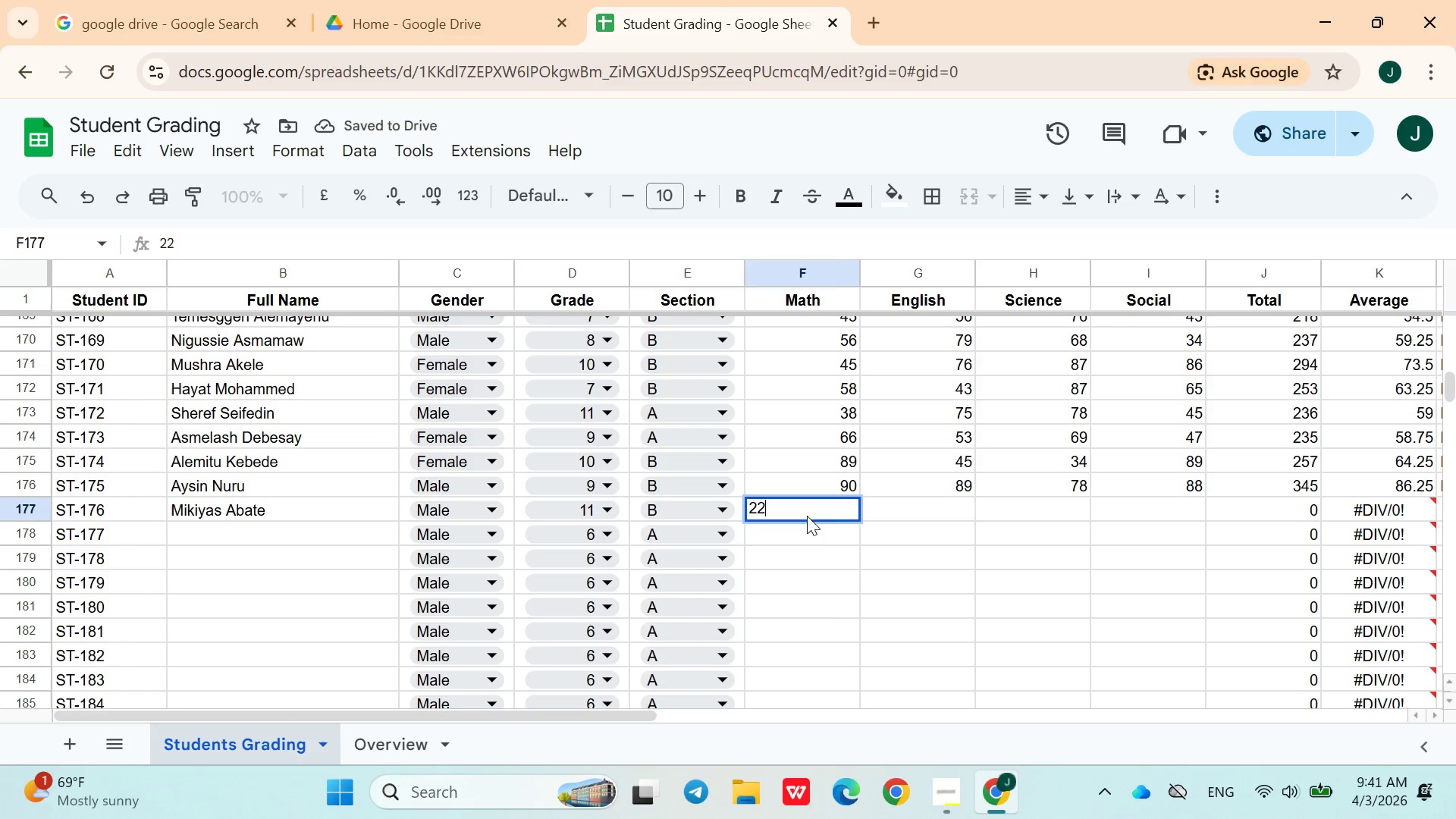 
key(ArrowRight)
 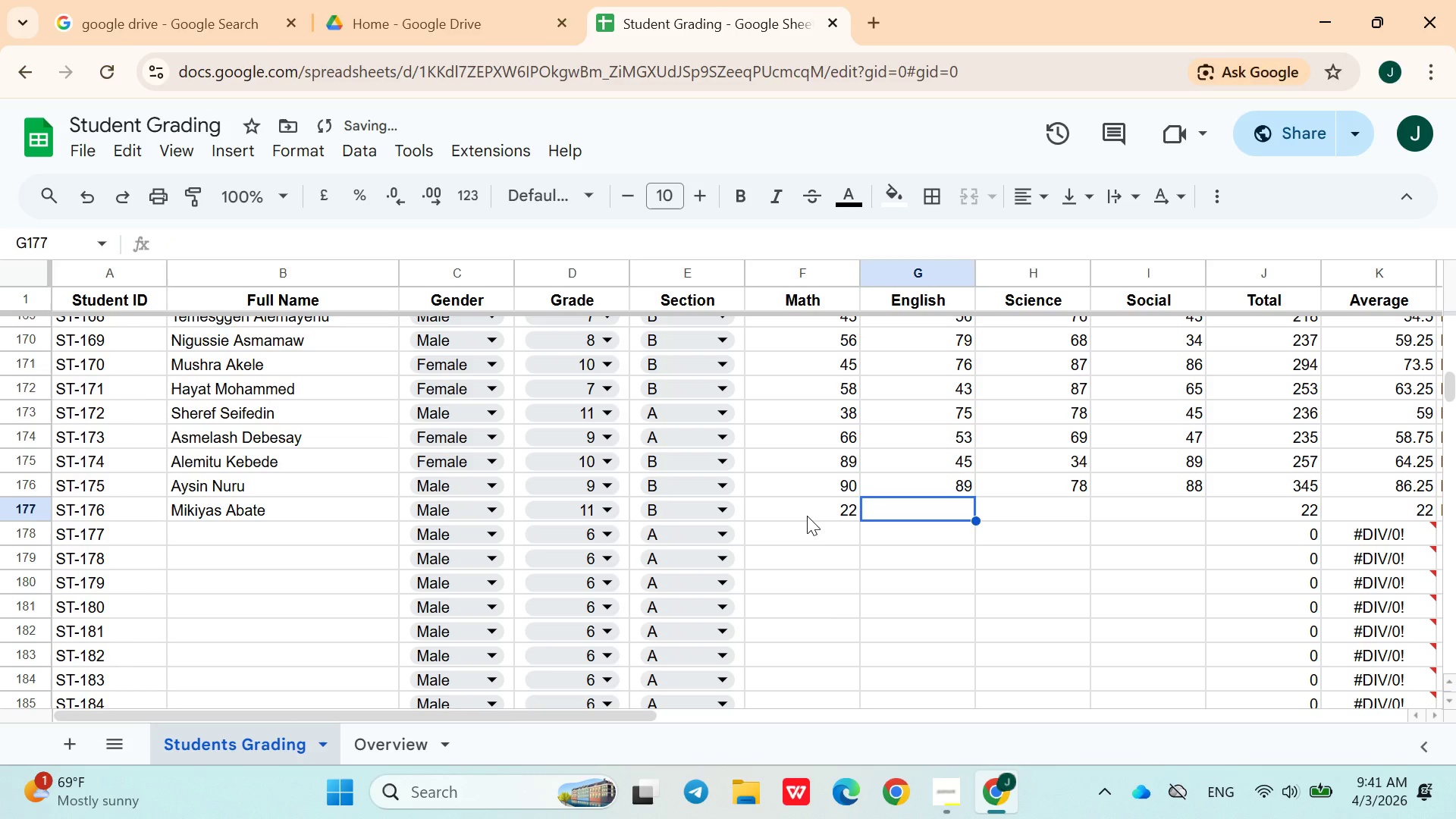 
type(76)
 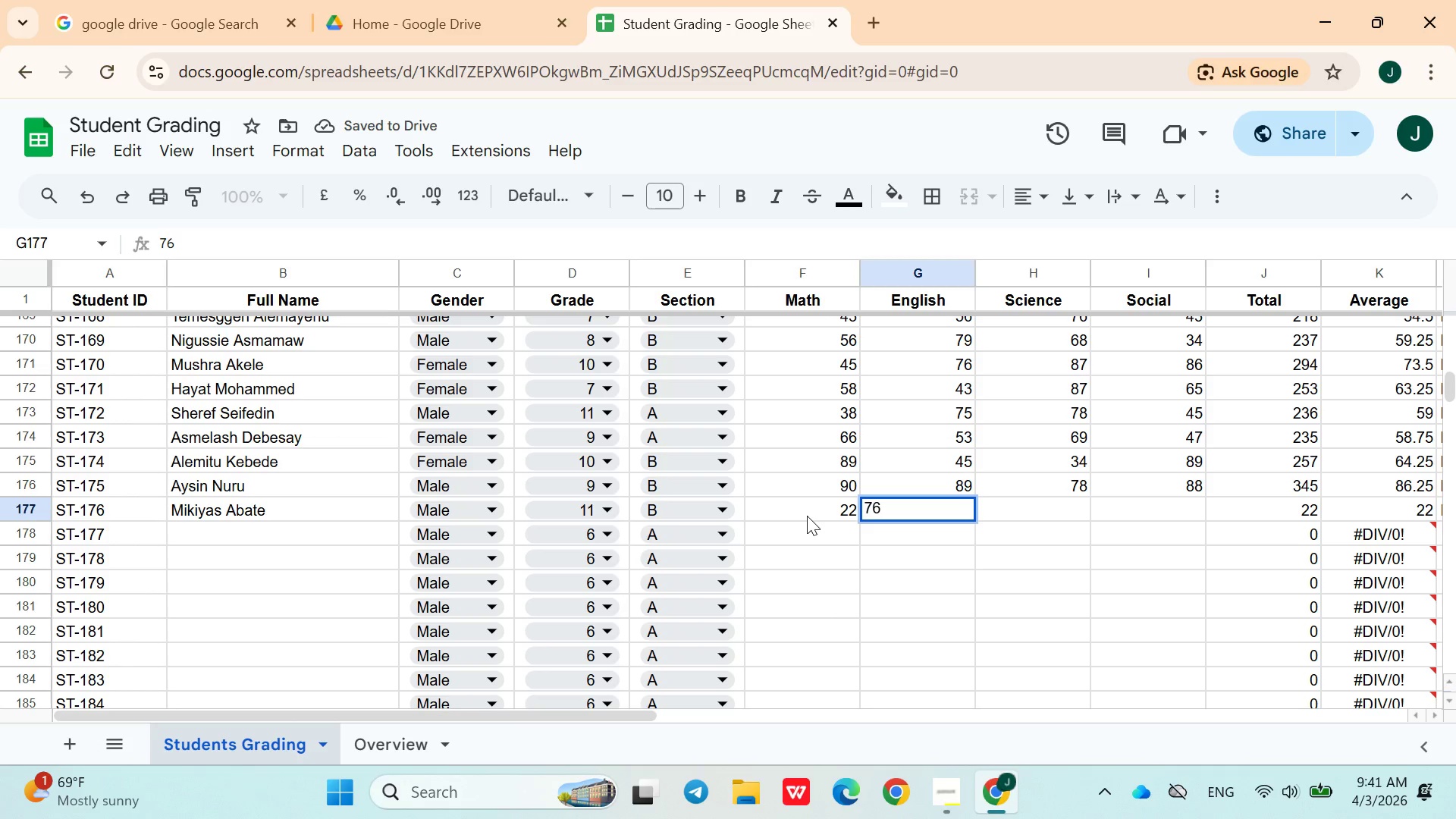 
key(ArrowRight)
 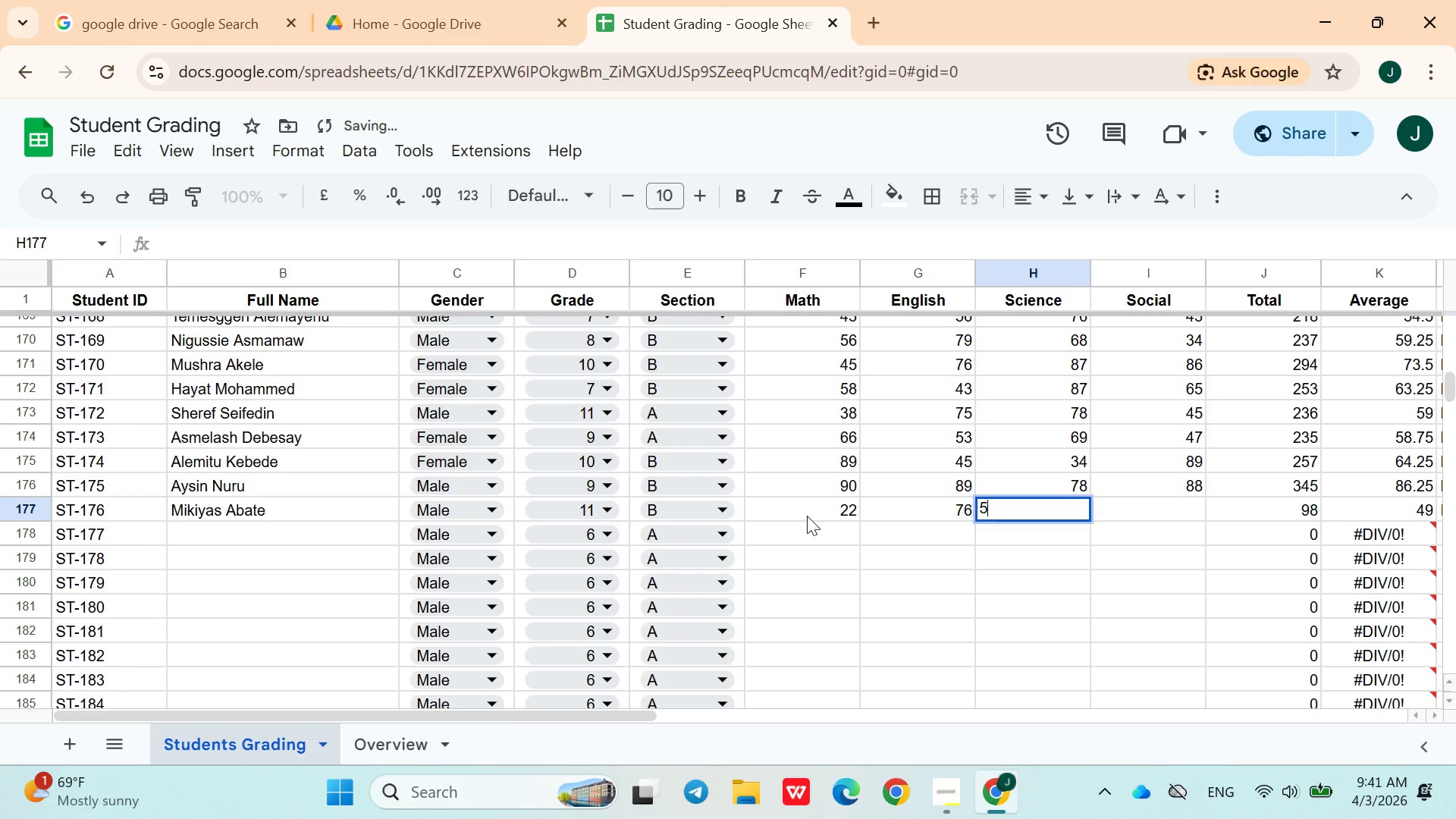 
type(54)
 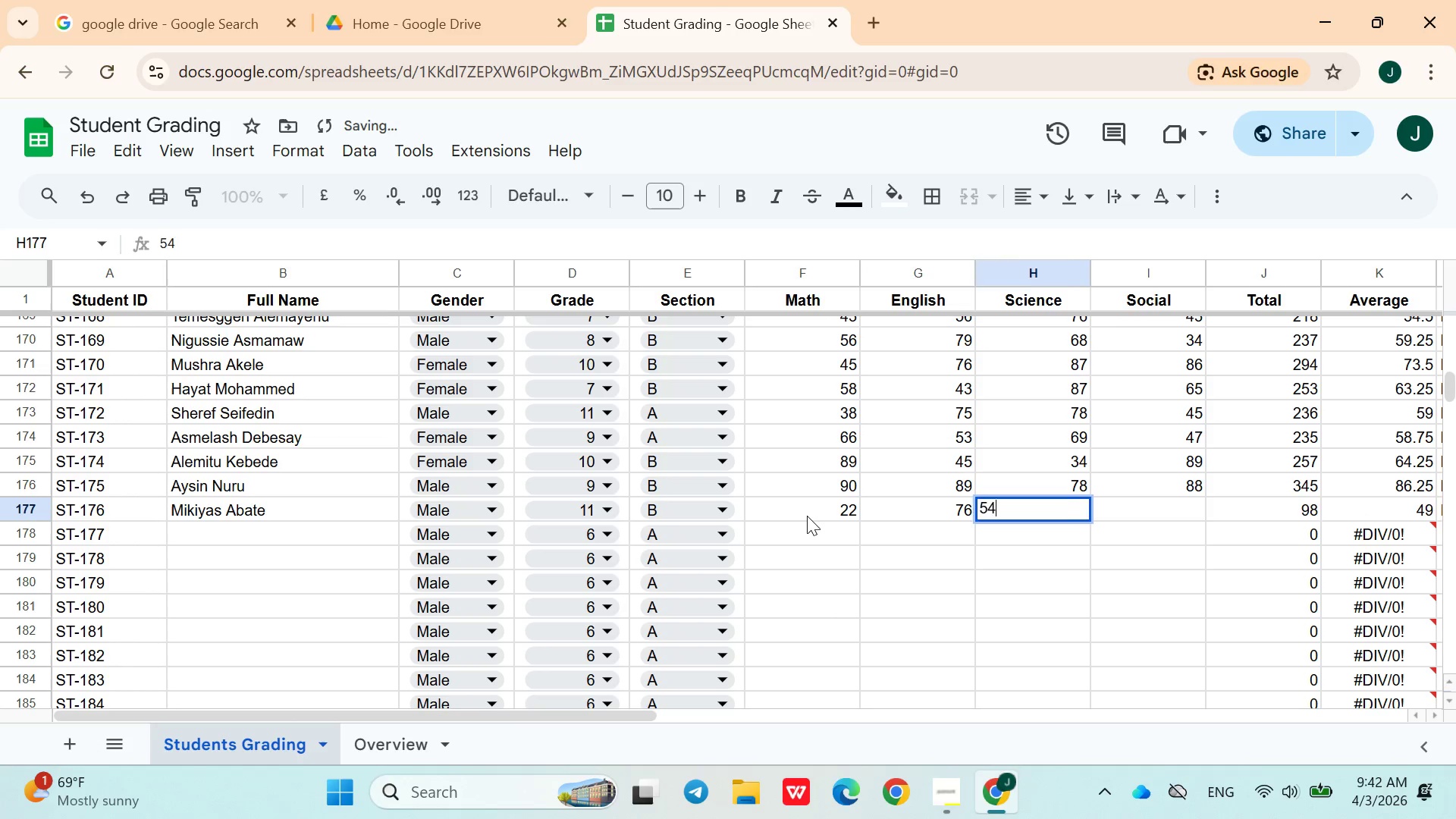 
key(ArrowRight)
 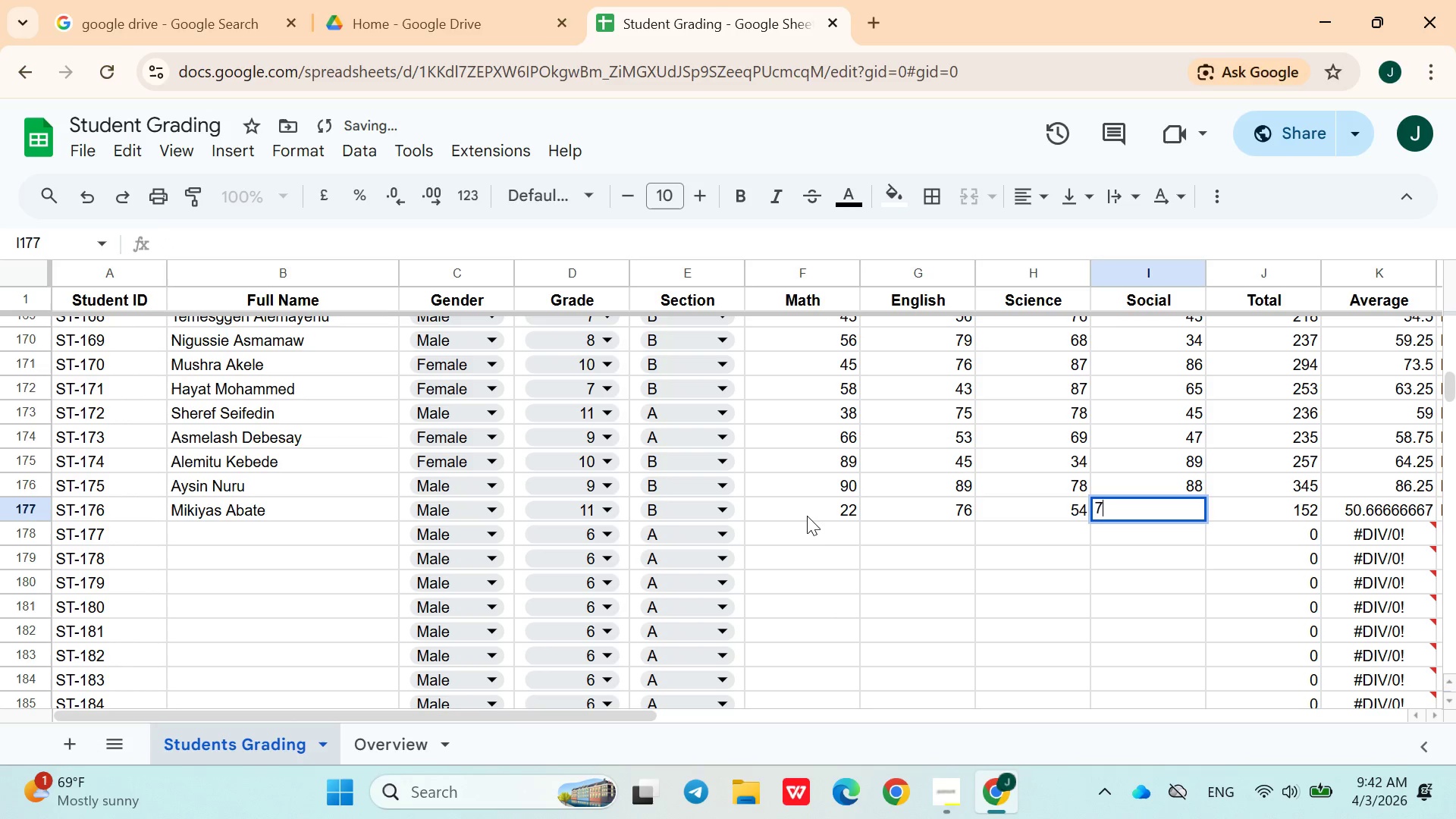 
type(78)
 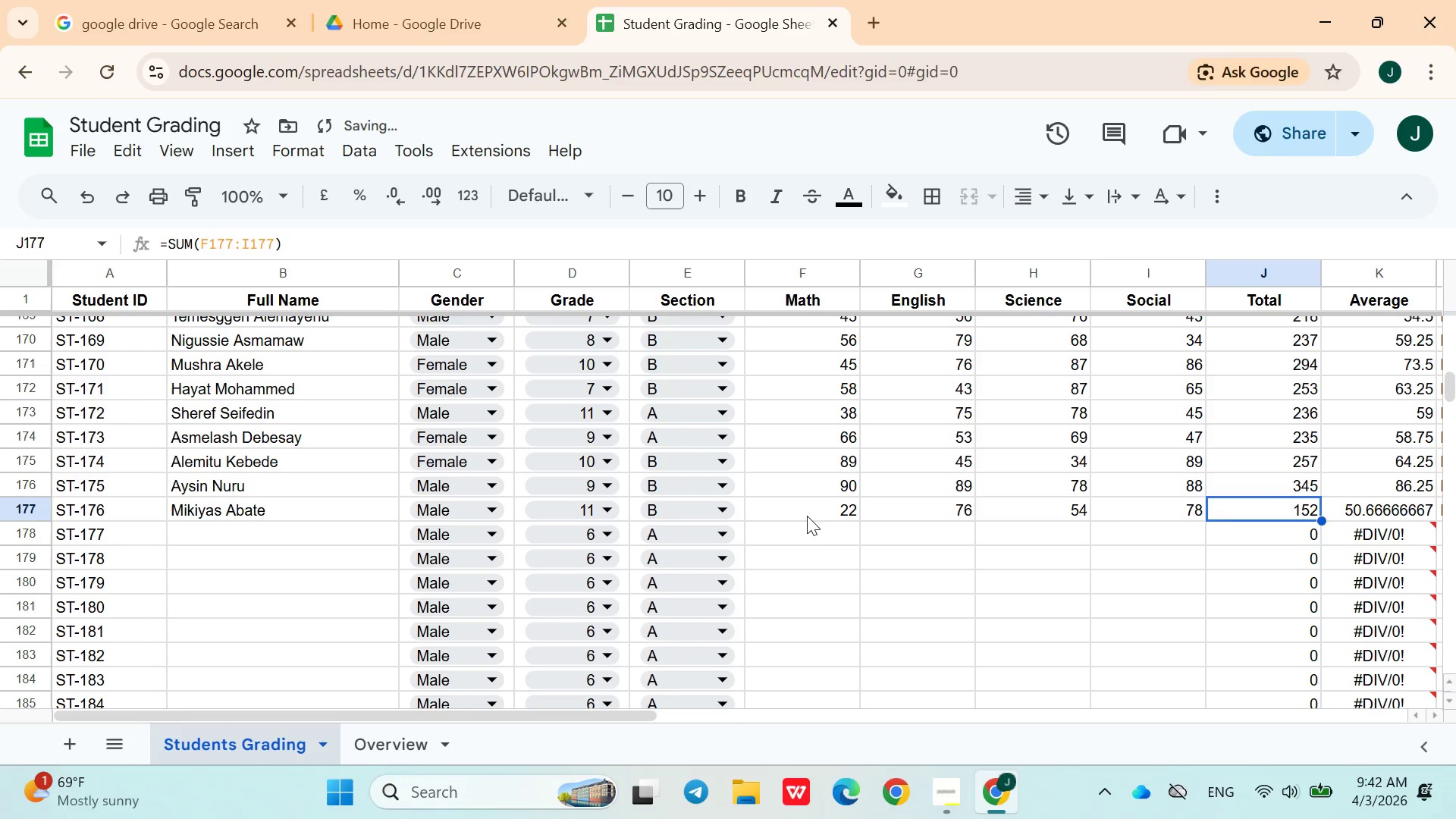 
key(ArrowRight)
 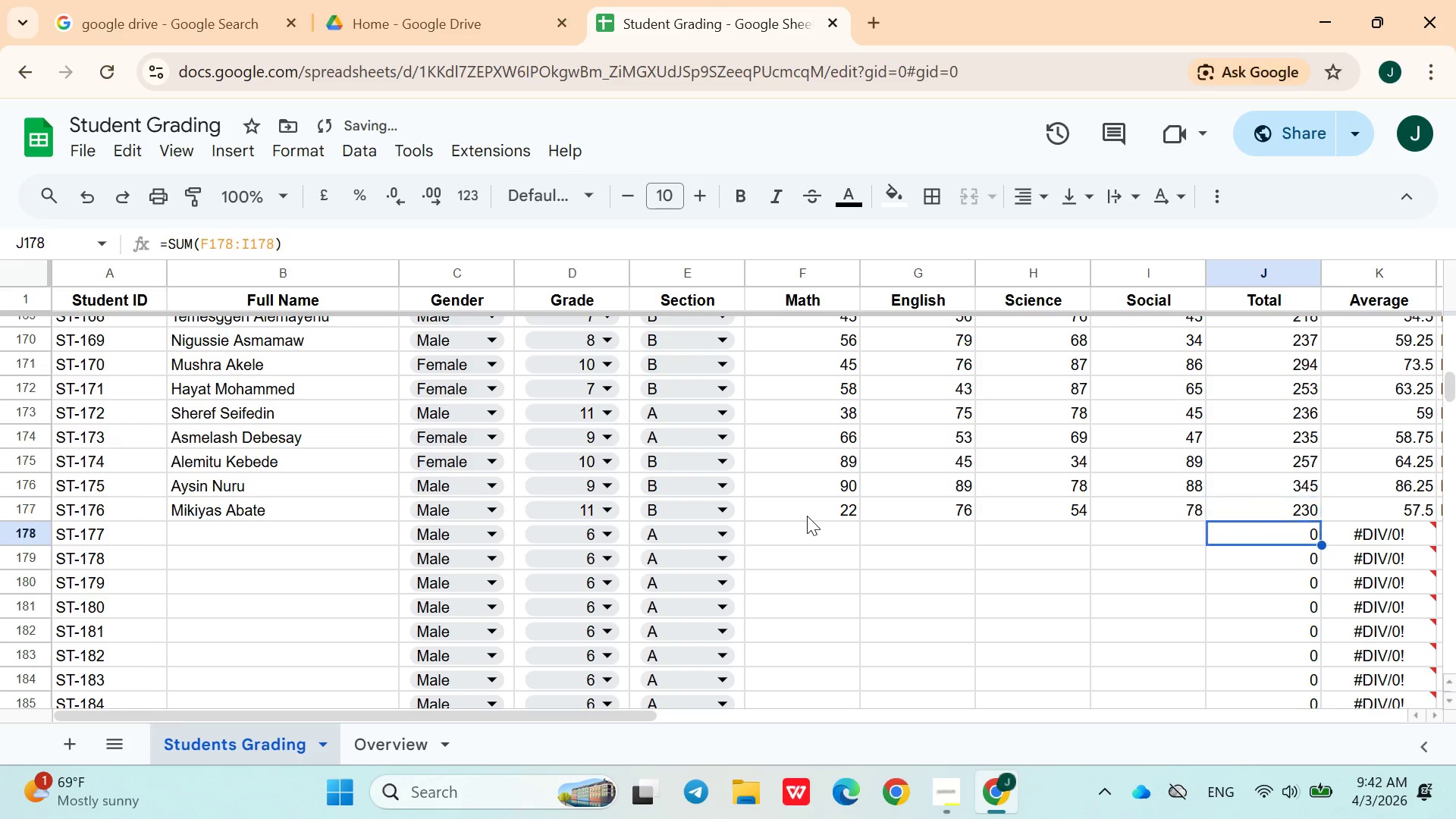 
key(ArrowDown)
 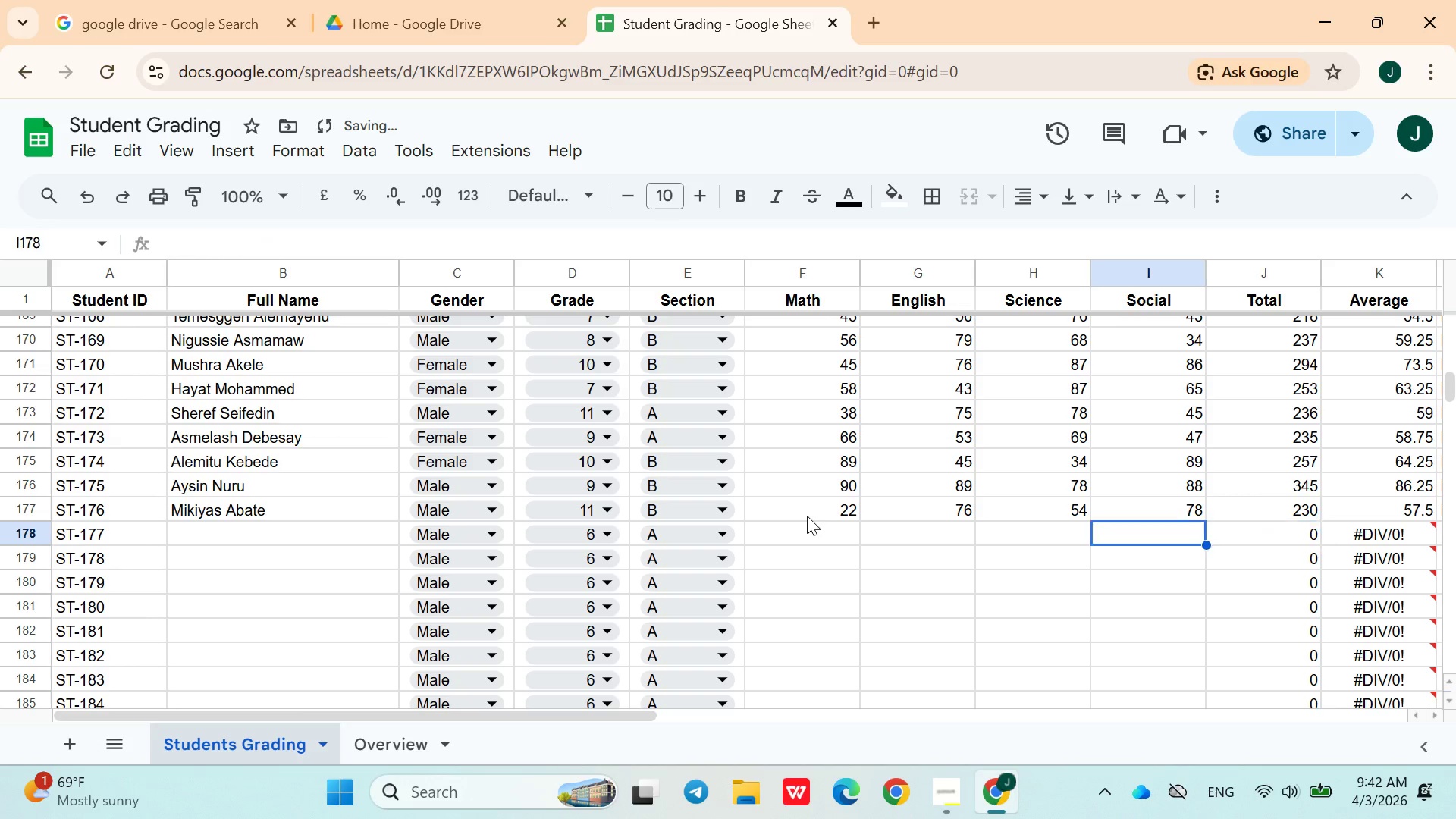 
hold_key(key=ArrowLeft, duration=0.84)
 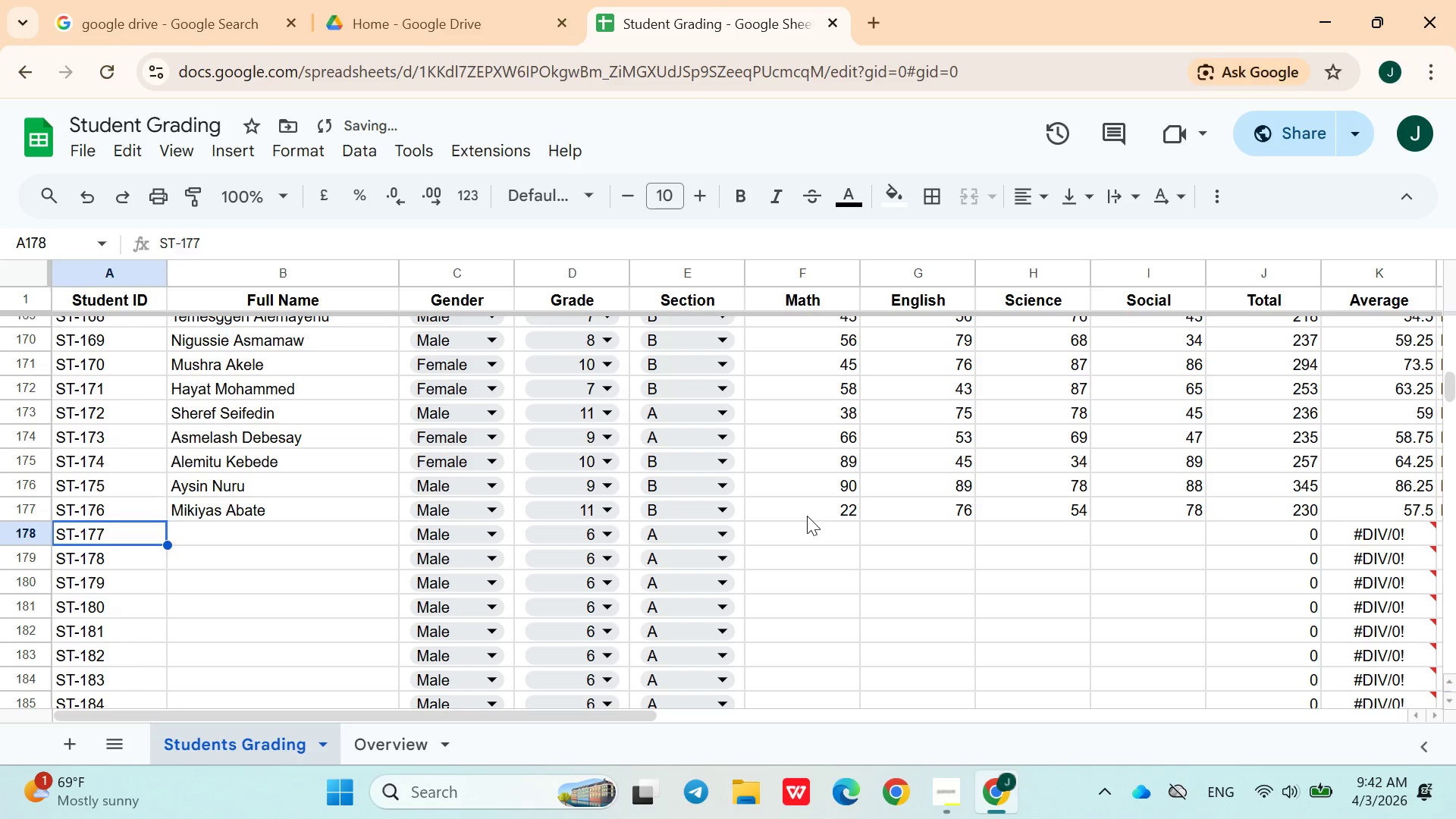 
key(ArrowRight)
 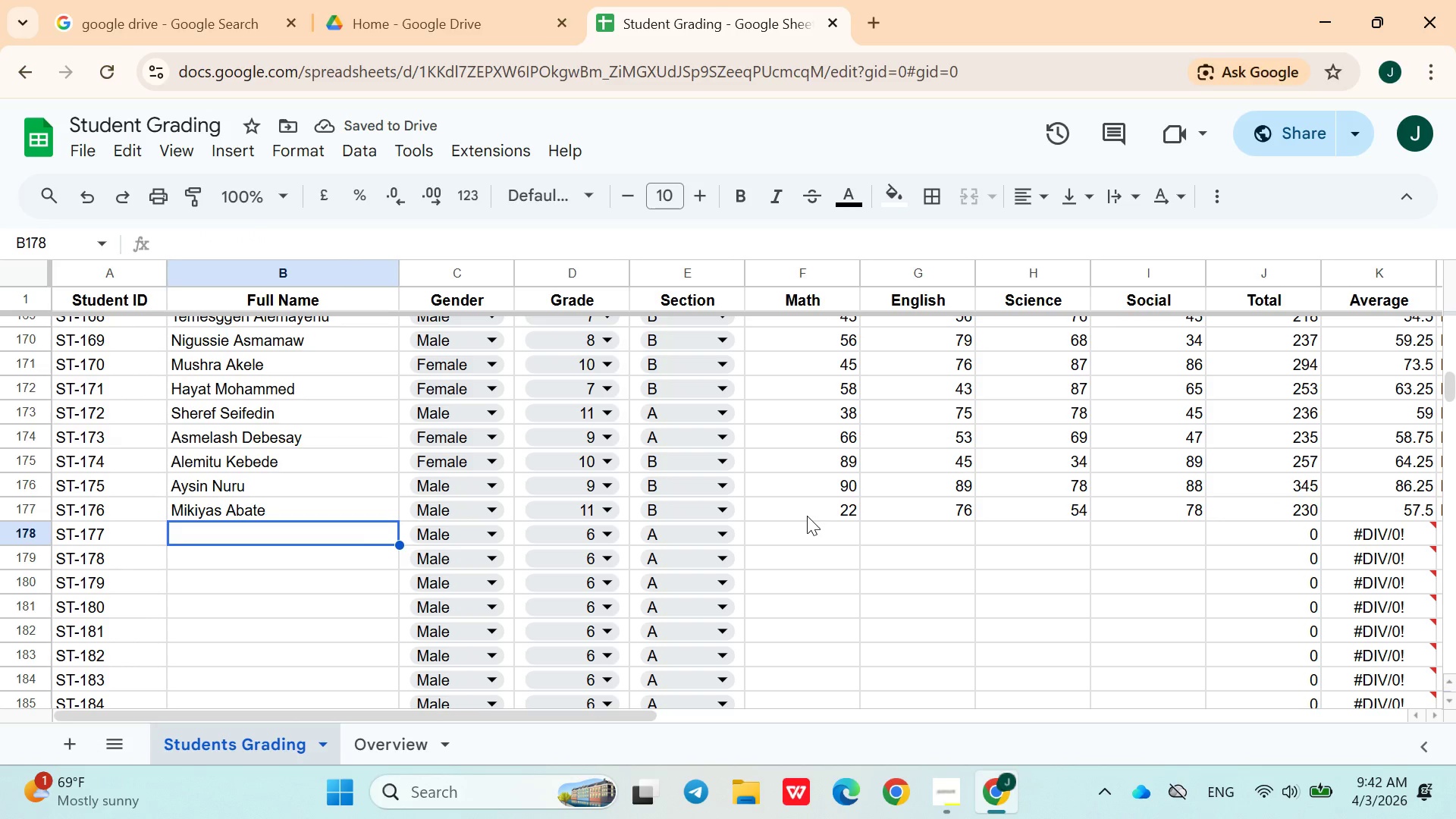 
type(Fraol Birru)
 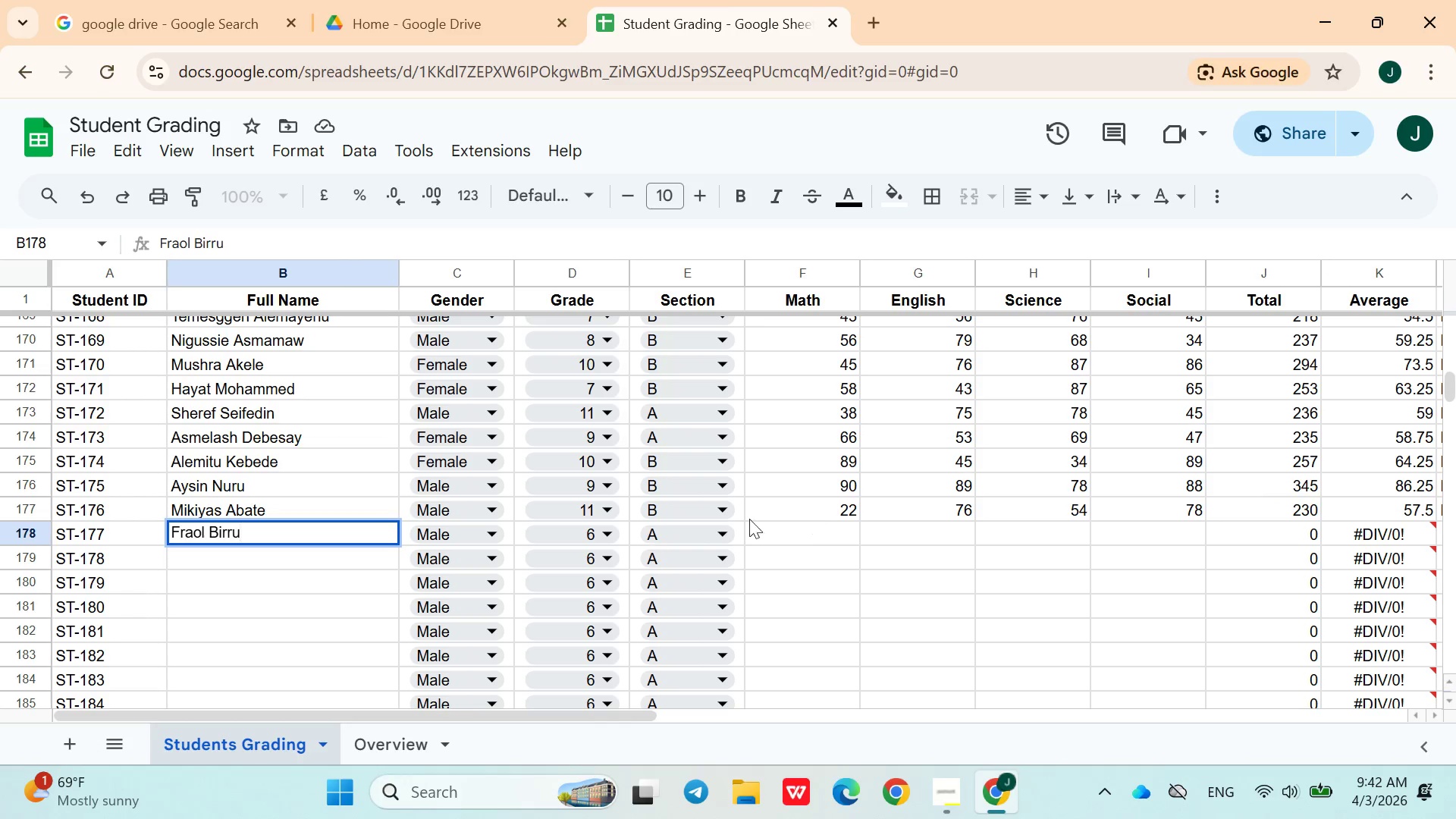 
left_click([579, 538])
 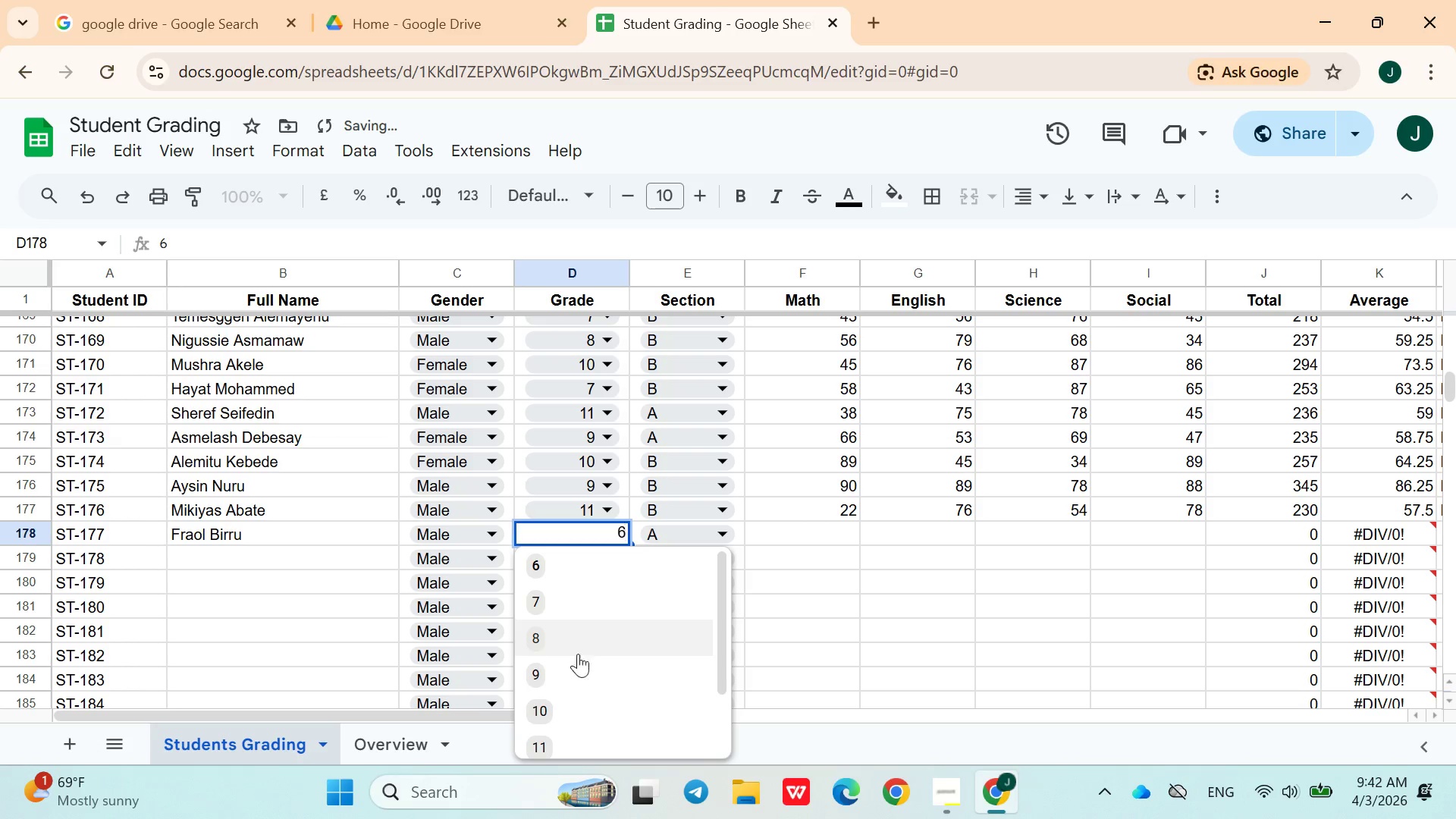 
left_click([572, 675])
 